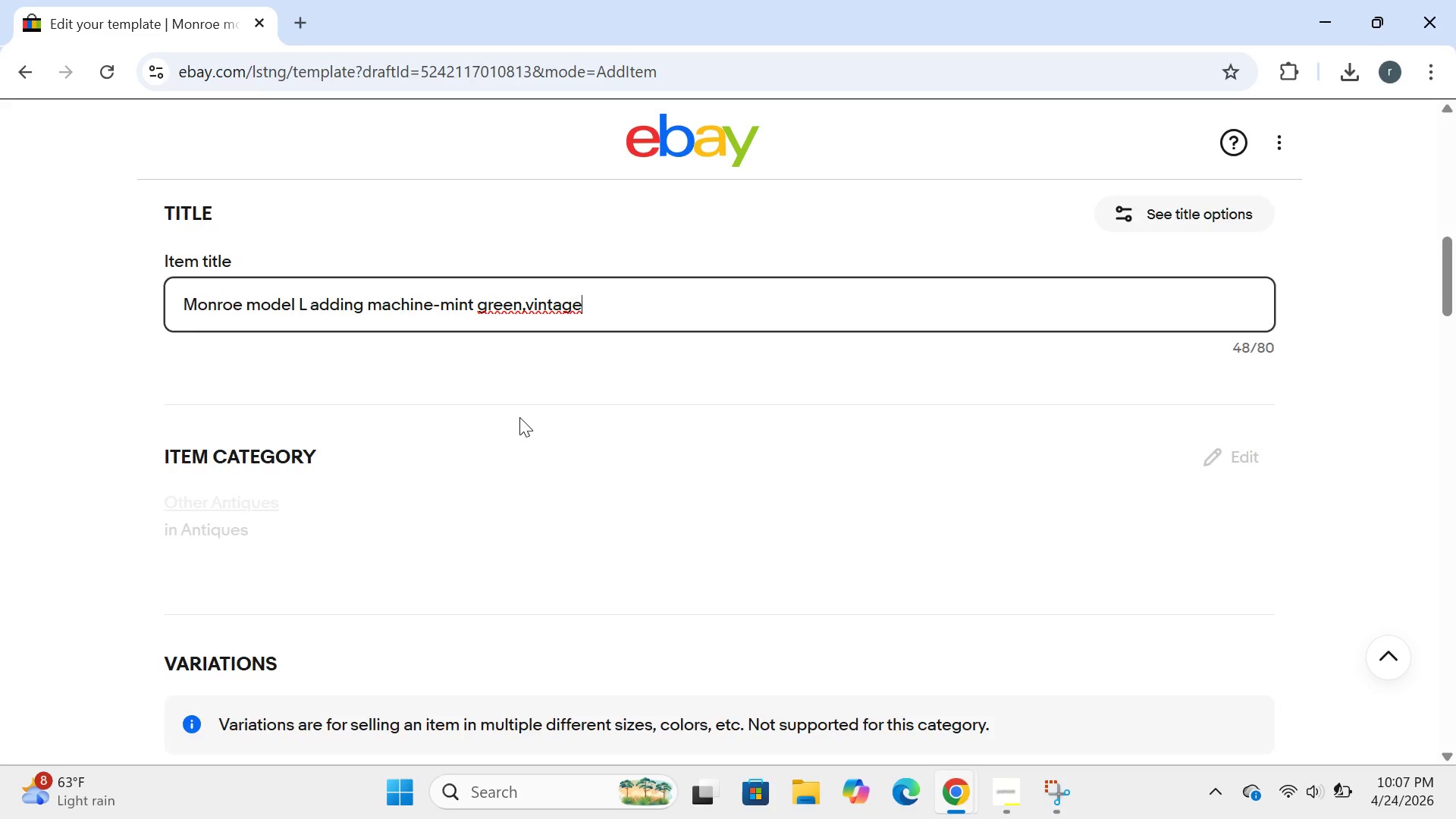 
left_click([531, 202])
 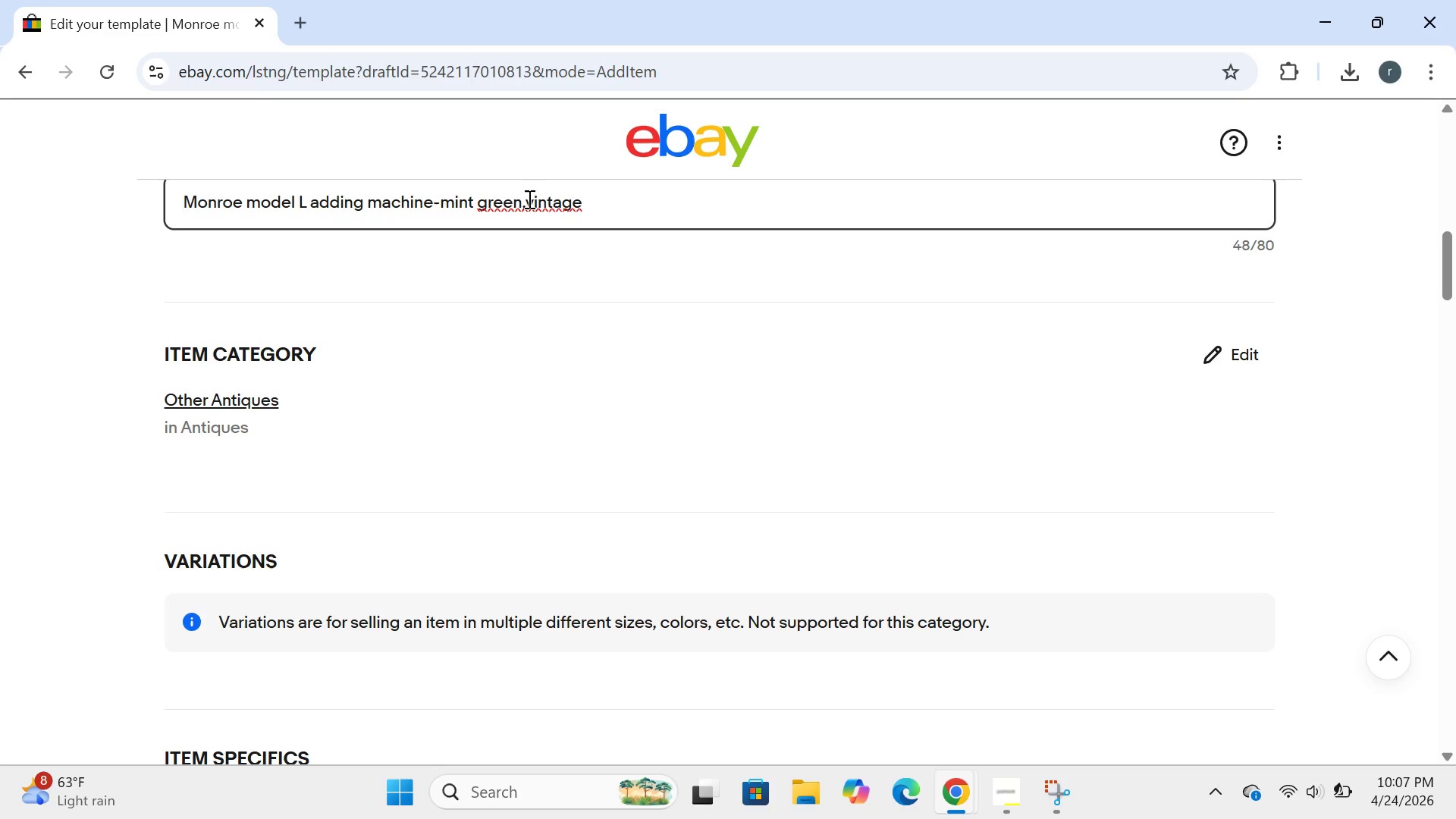 
left_click([528, 199])
 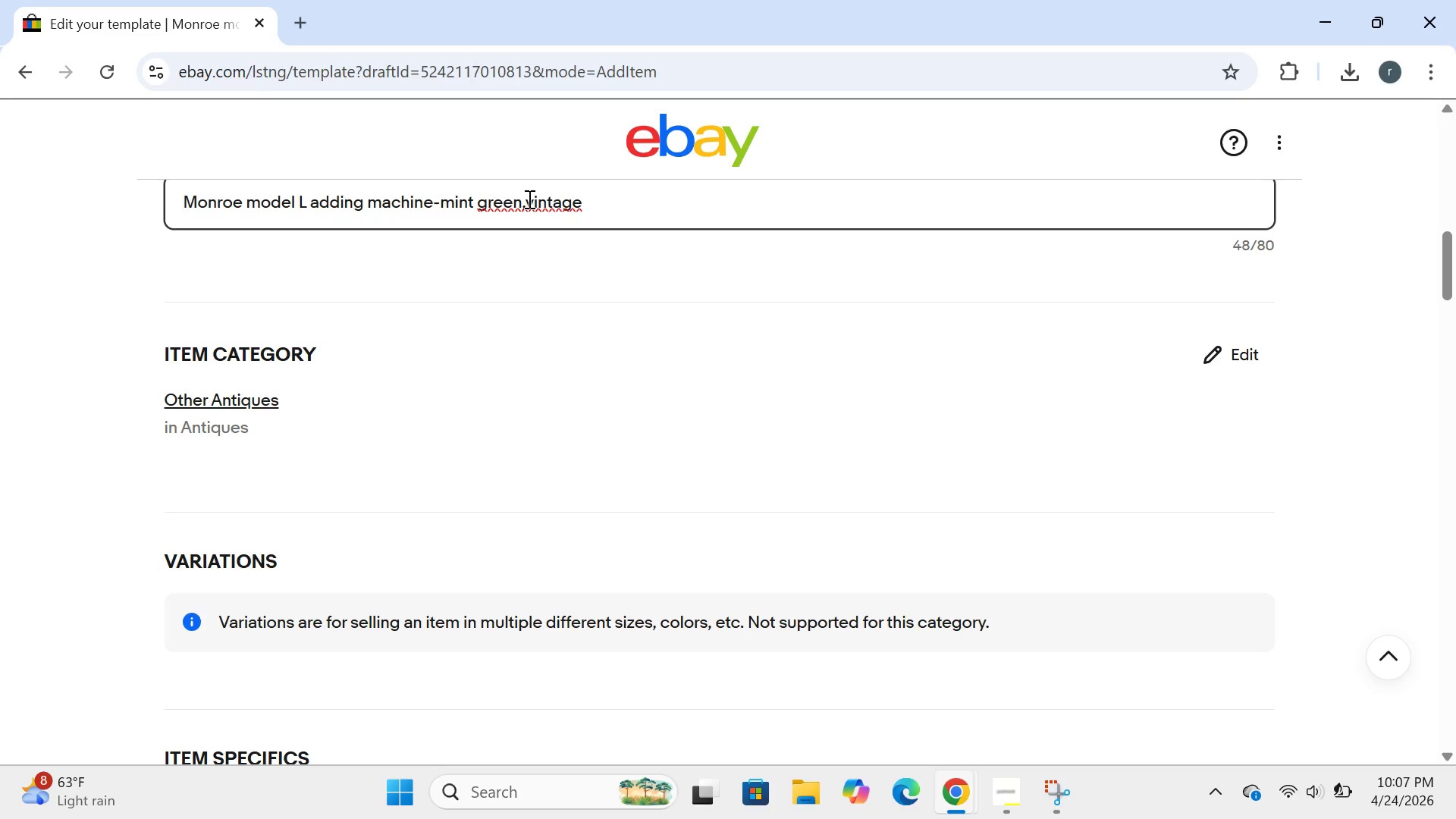 
key(Space)
 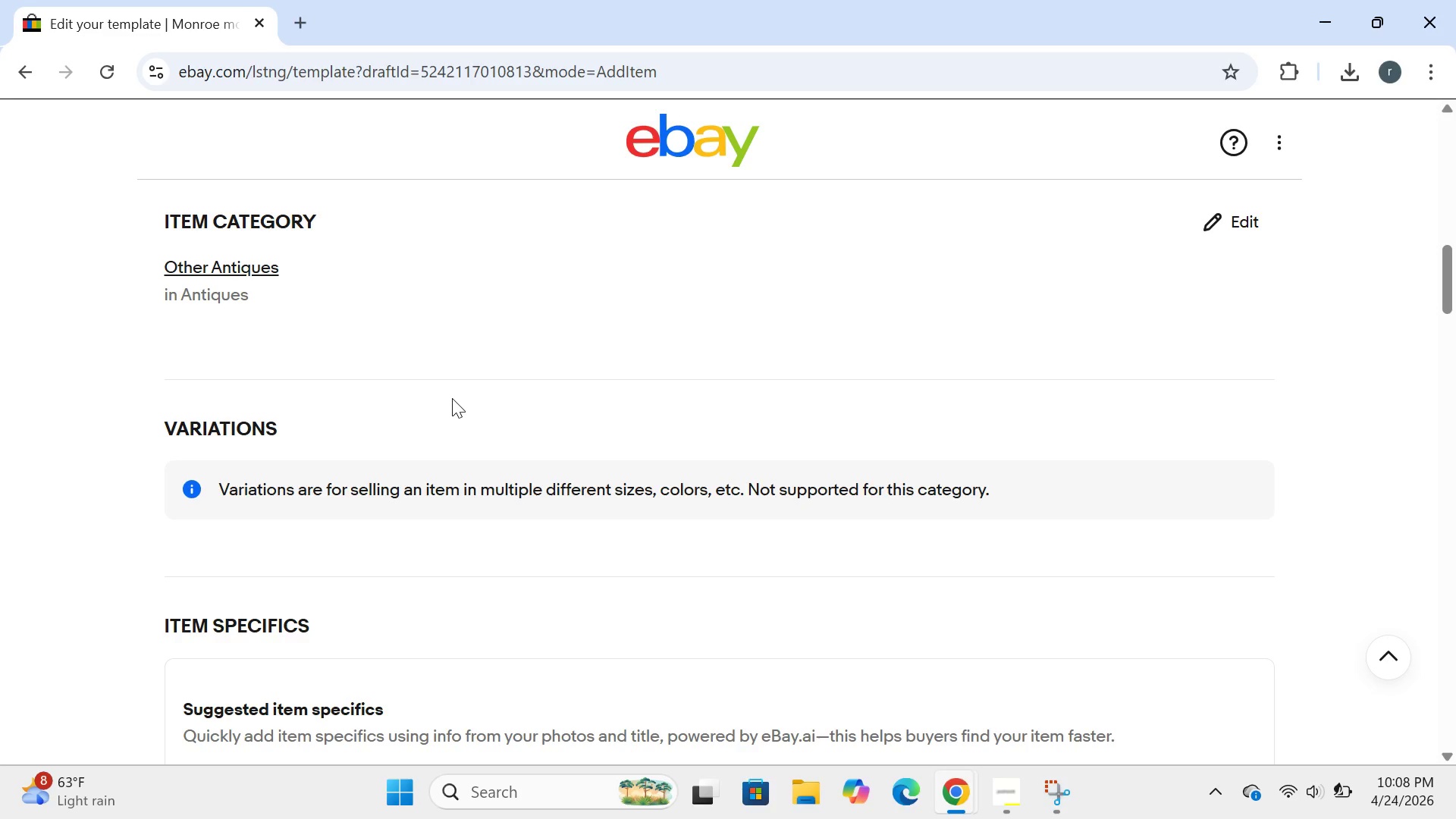 
wait(39.24)
 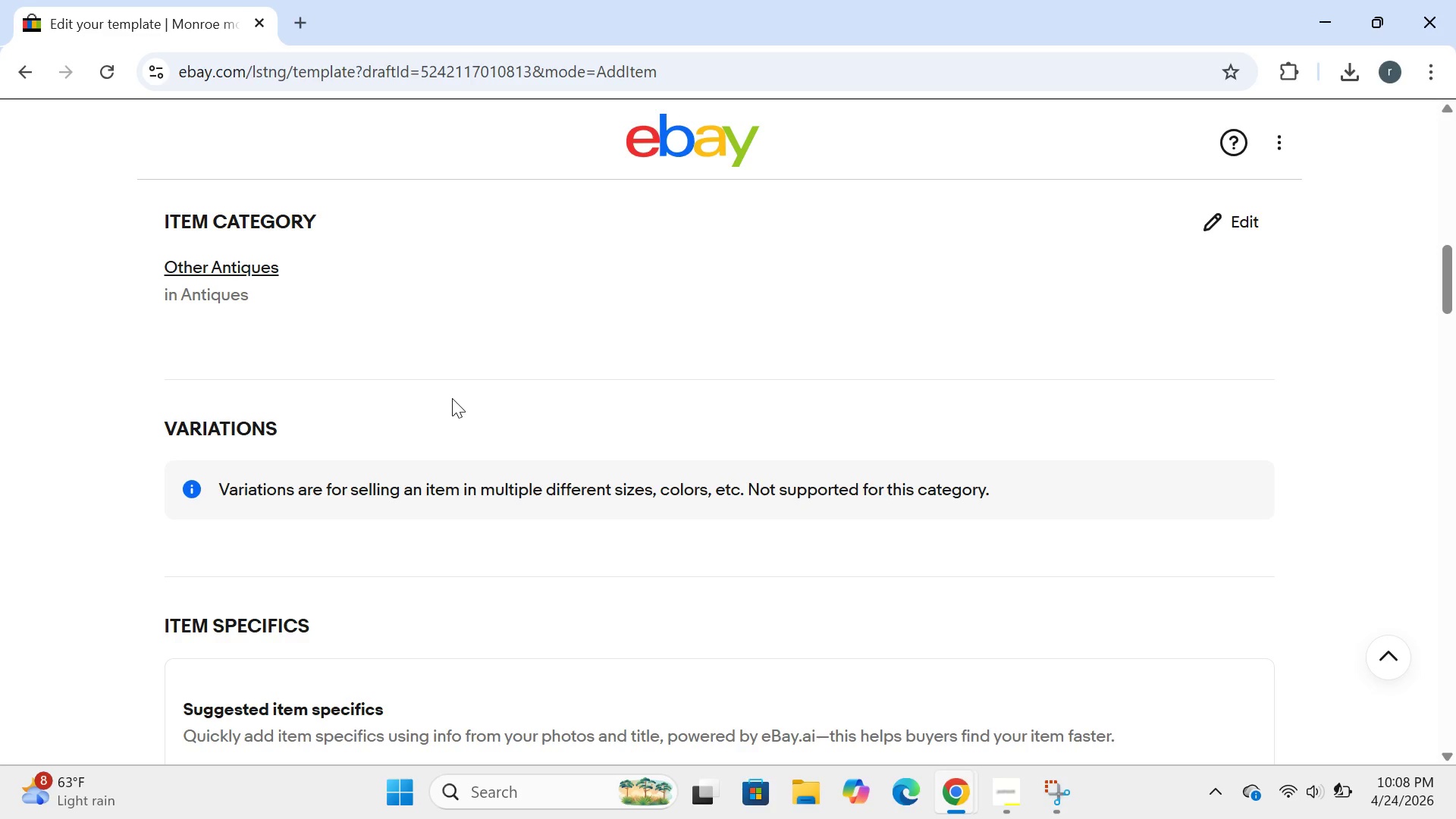 
left_click([1219, 206])
 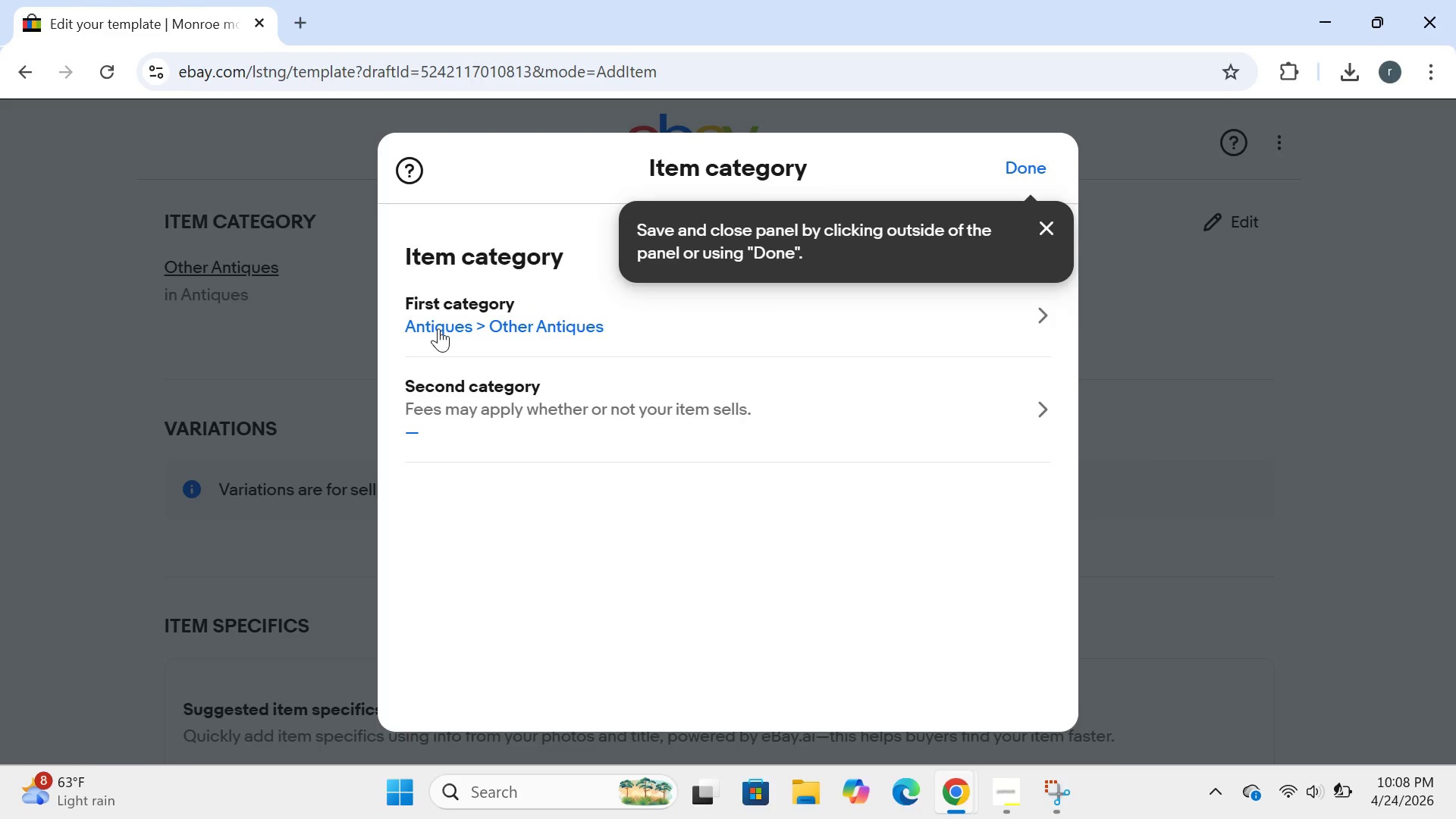 
left_click([438, 328])
 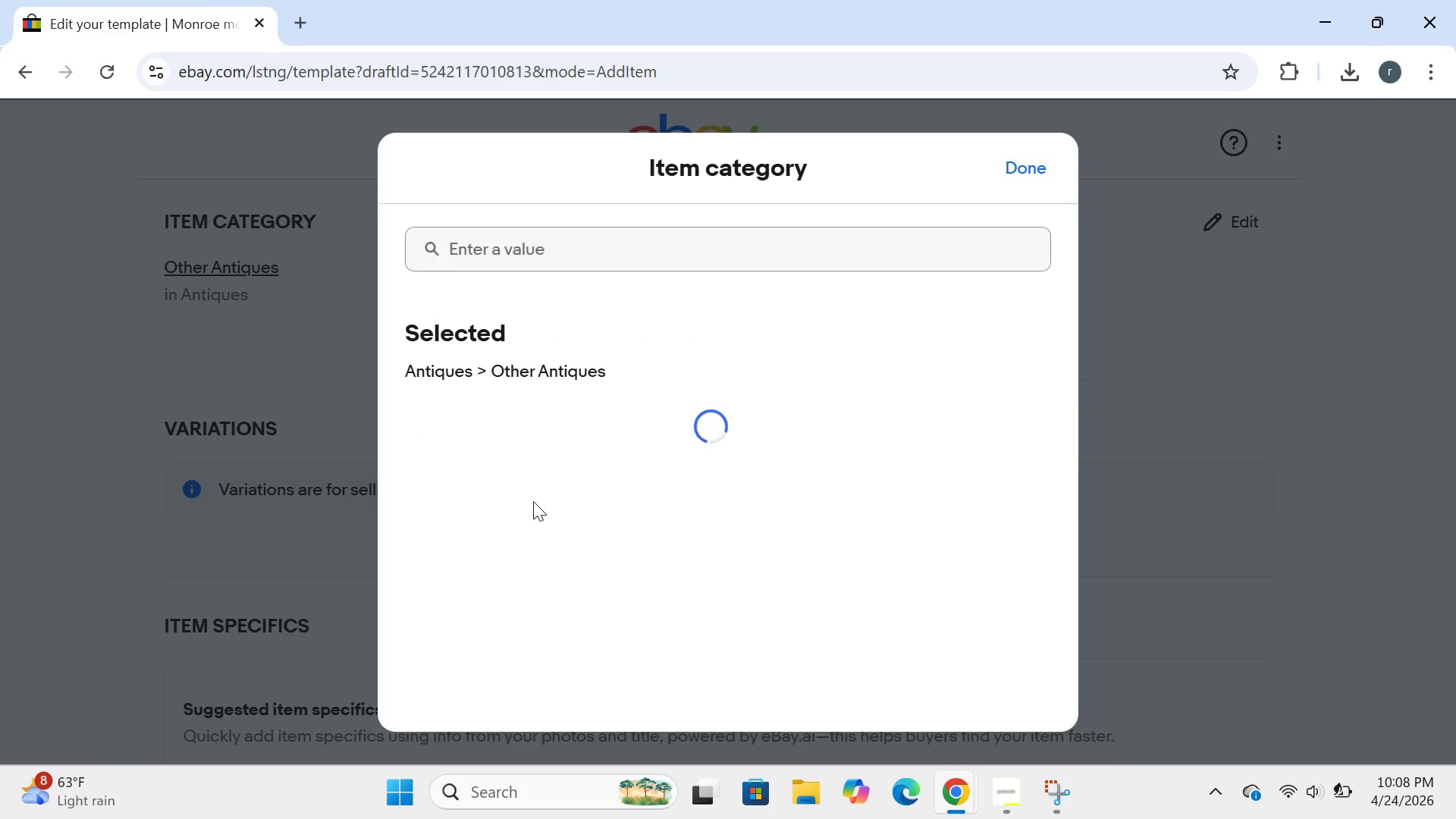 
mouse_move([548, 502])
 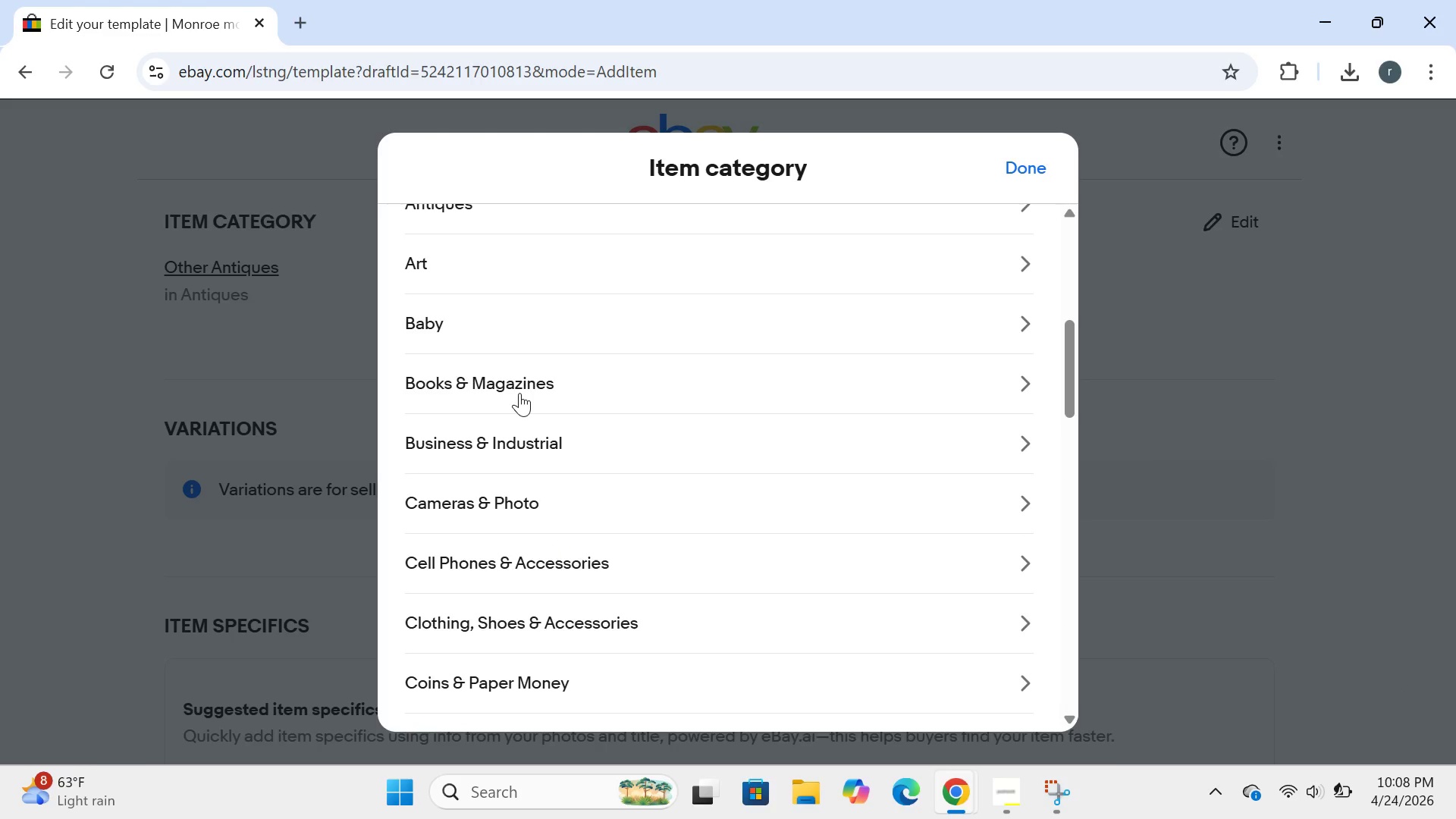 
left_click([519, 393])
 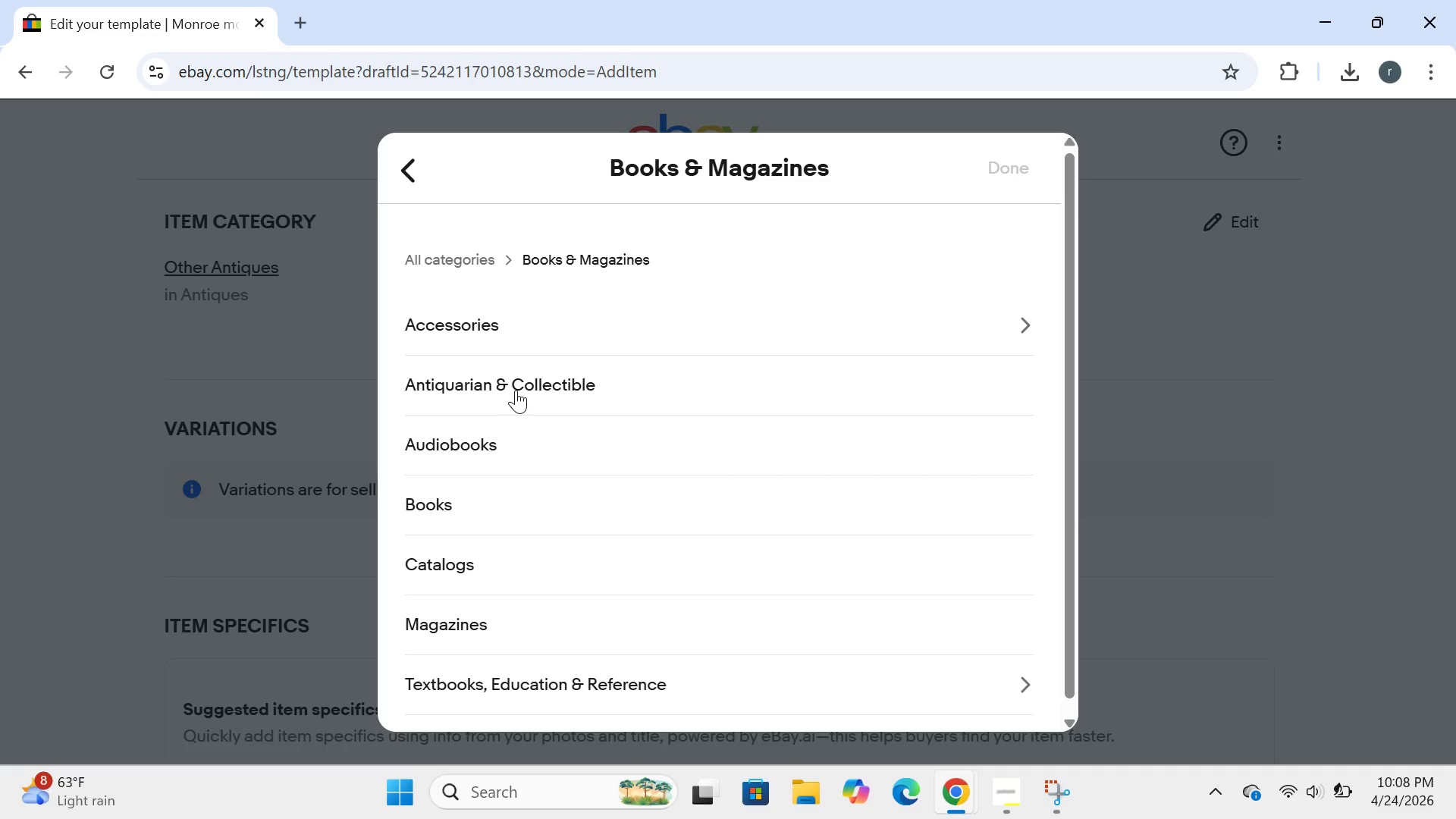 
left_click([516, 390])
 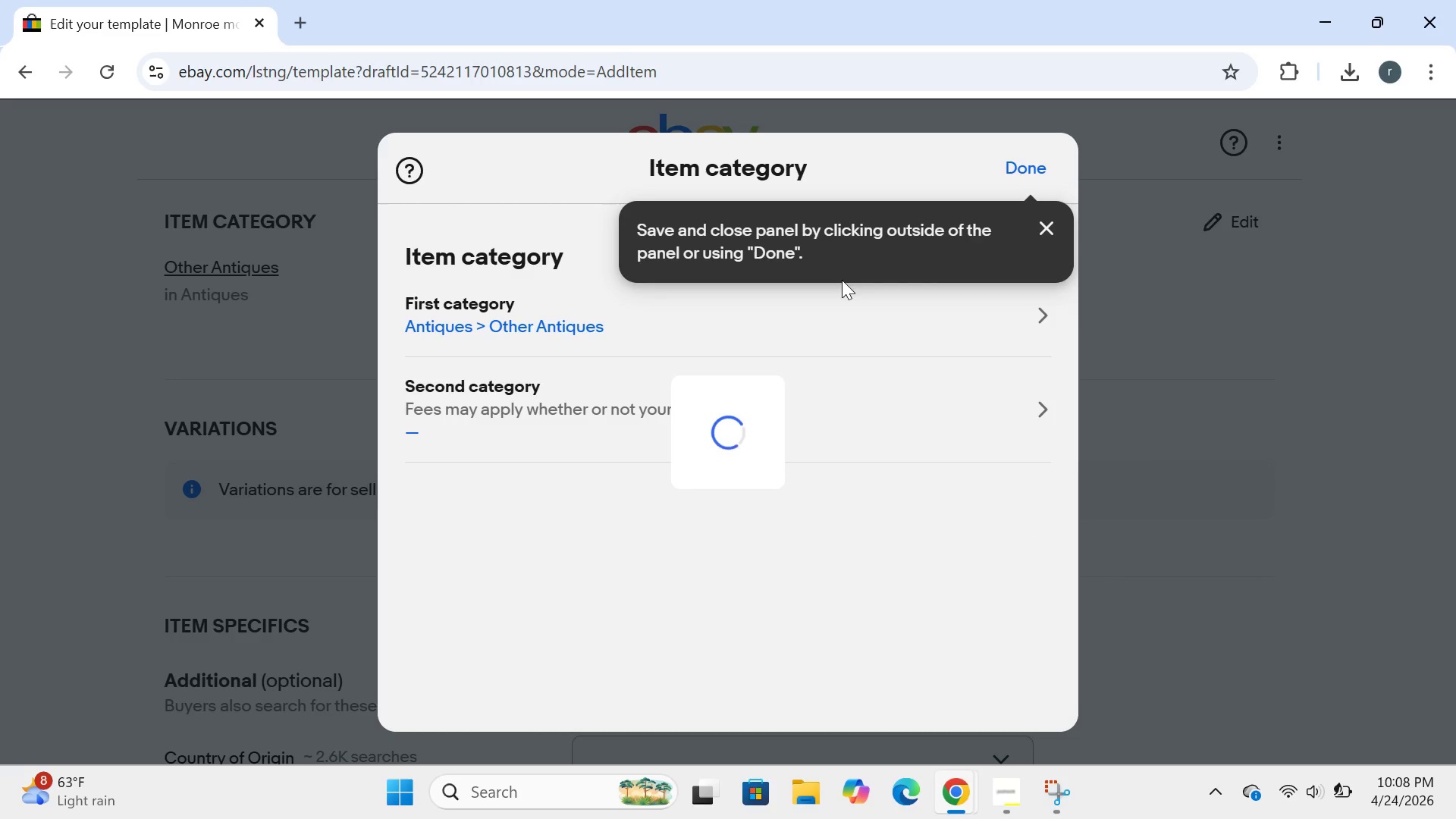 
left_click([1015, 171])
 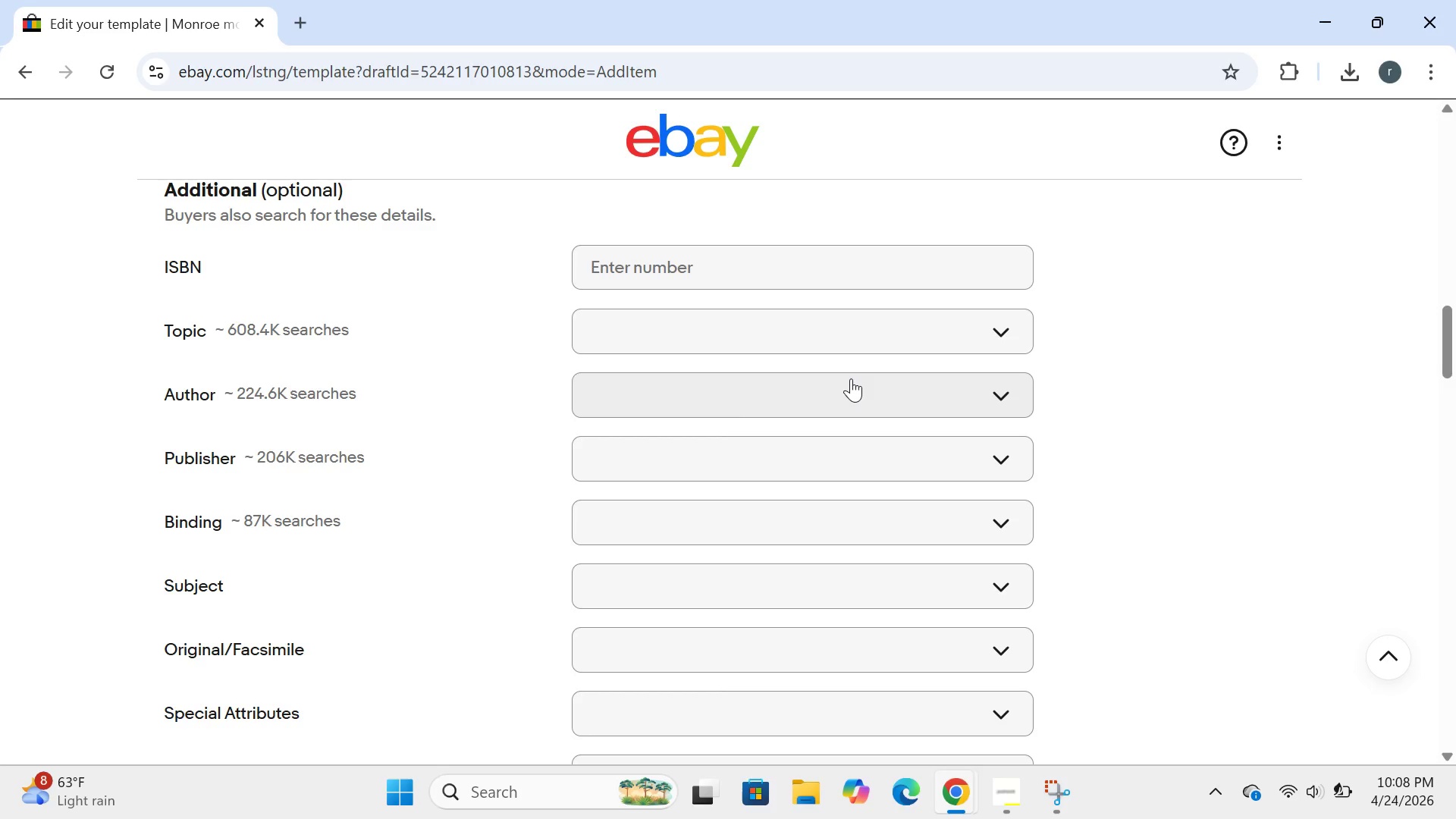 
wait(29.47)
 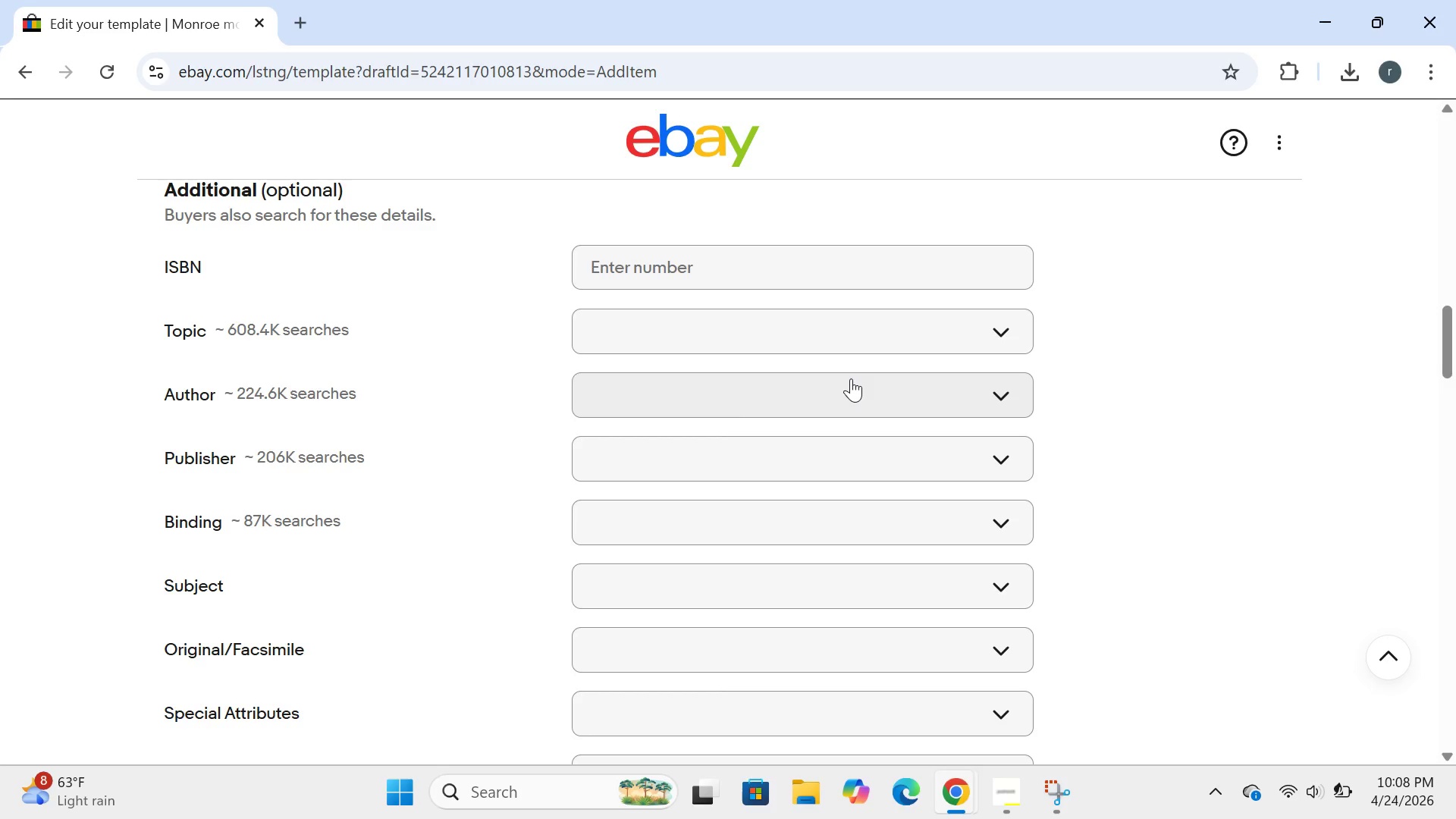 
left_click([807, 340])
 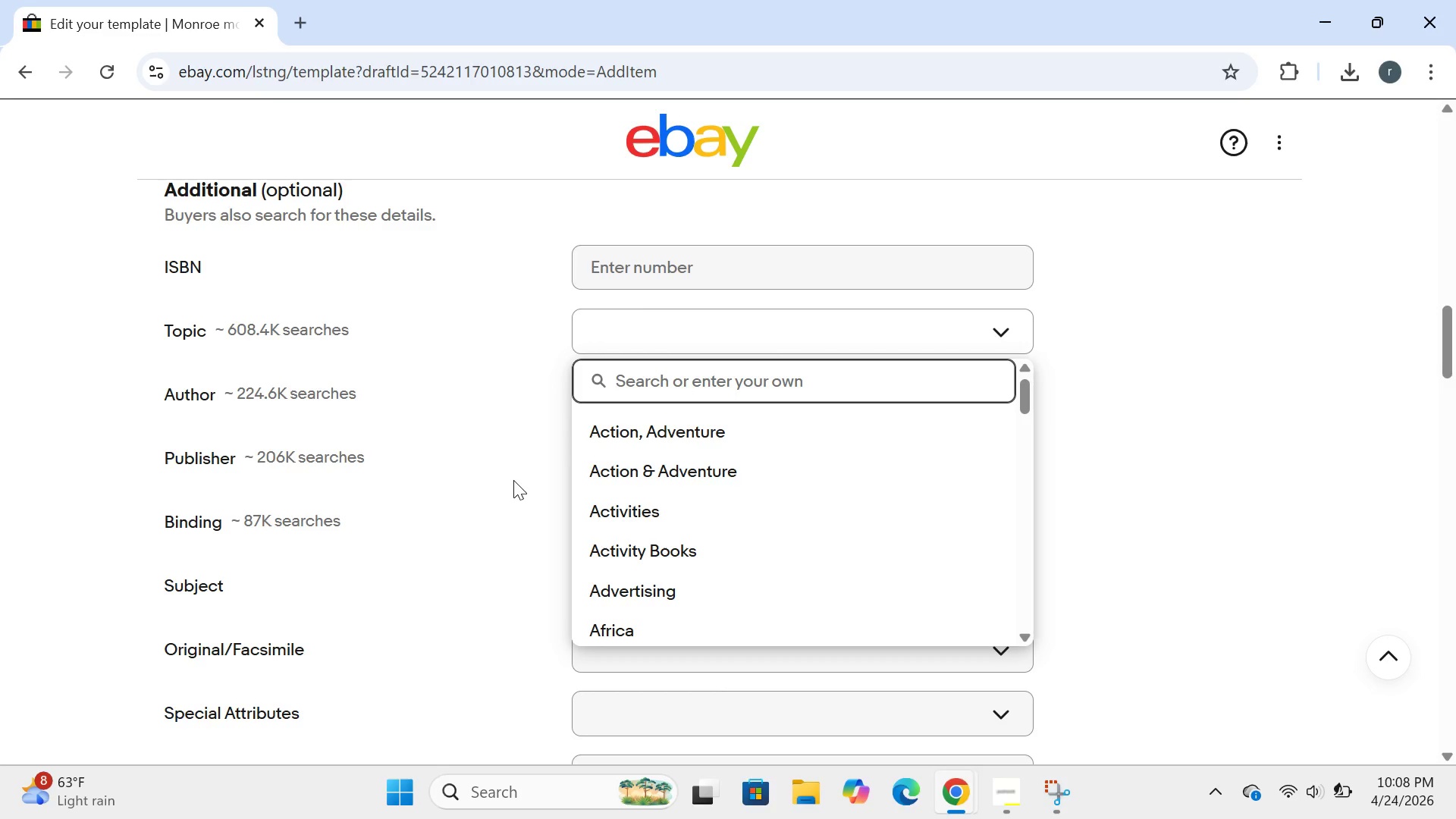 
left_click([513, 480])
 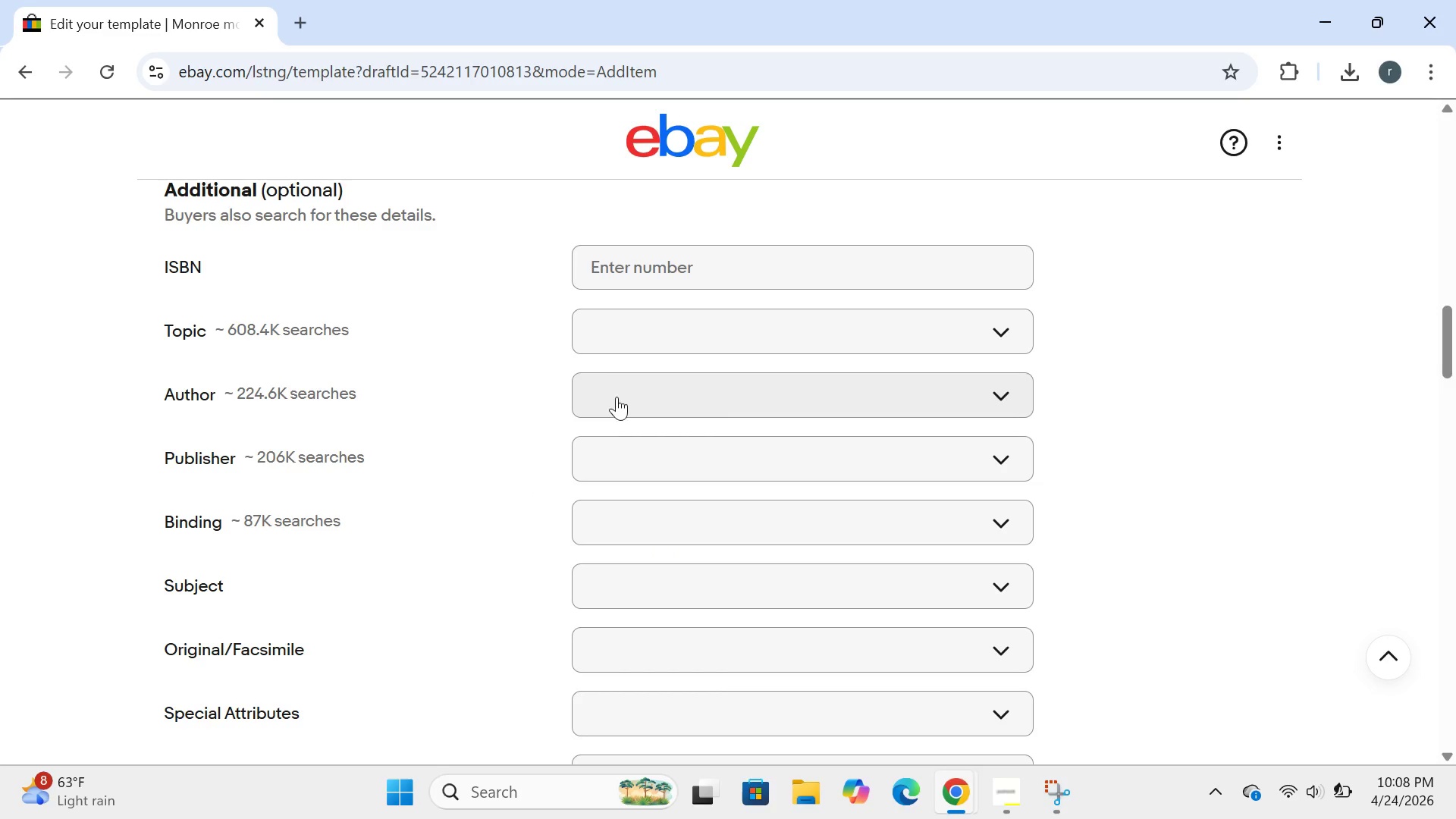 
left_click([617, 397])
 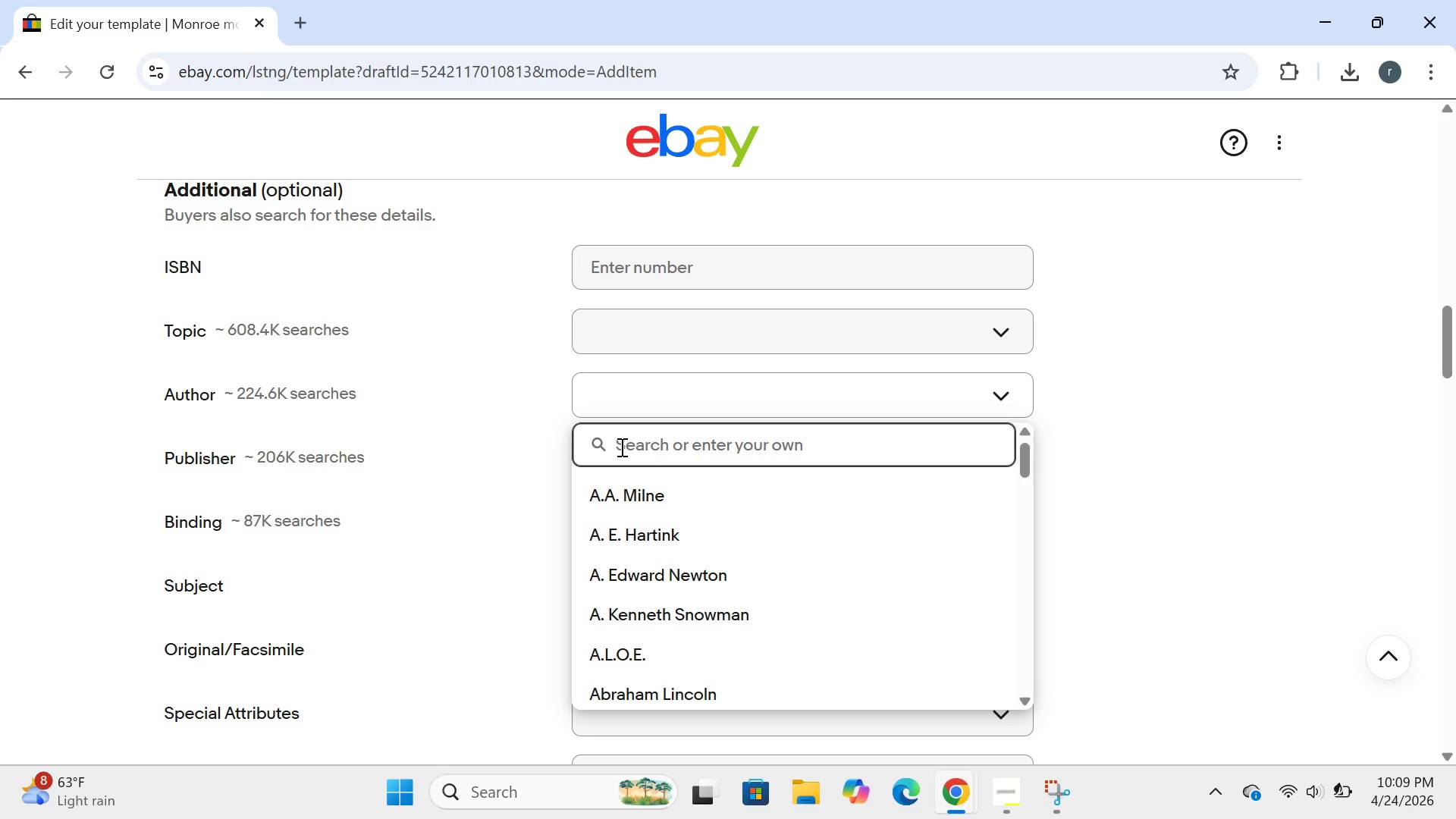 
type(us government)
 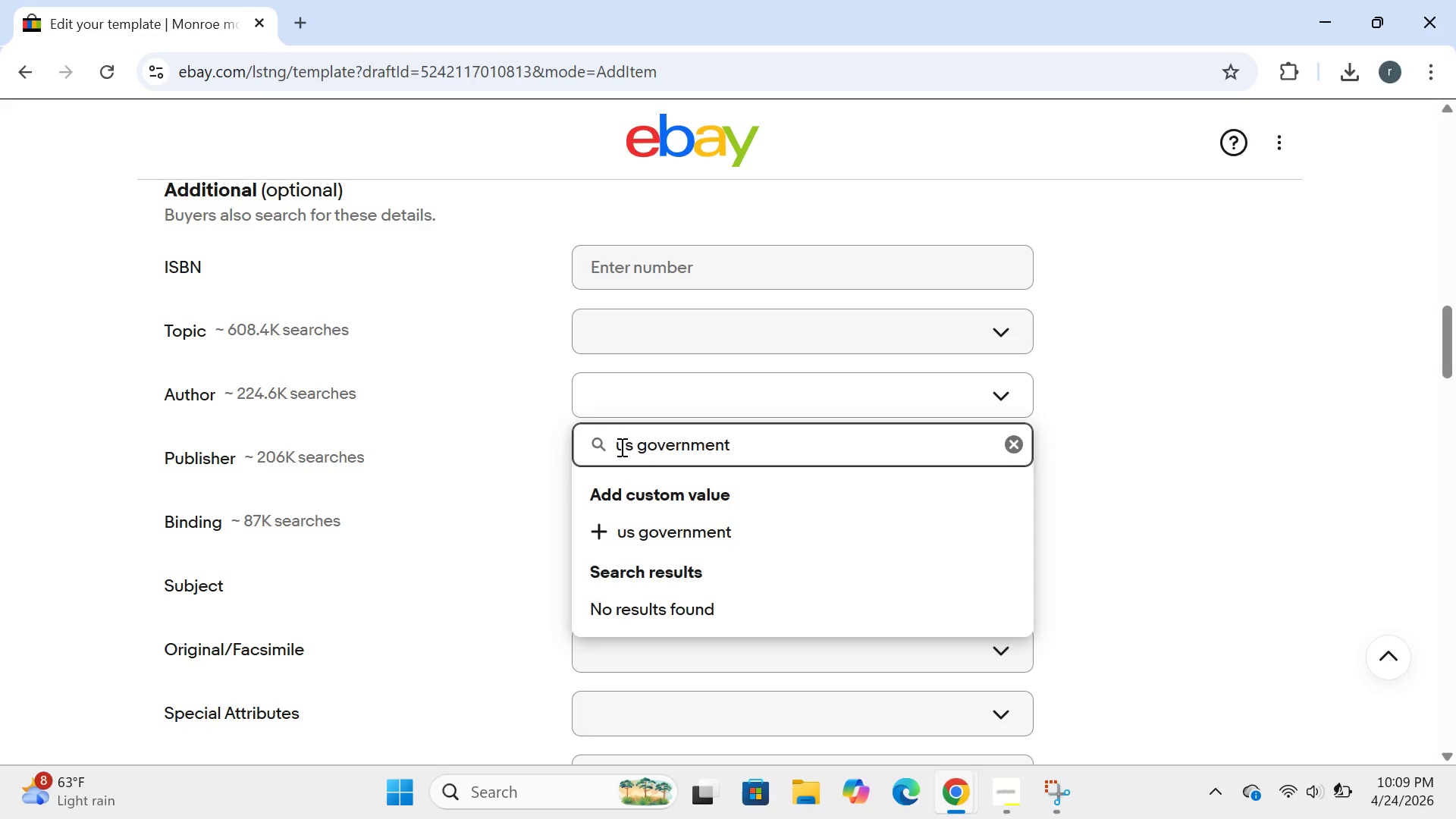 
key(Enter)
 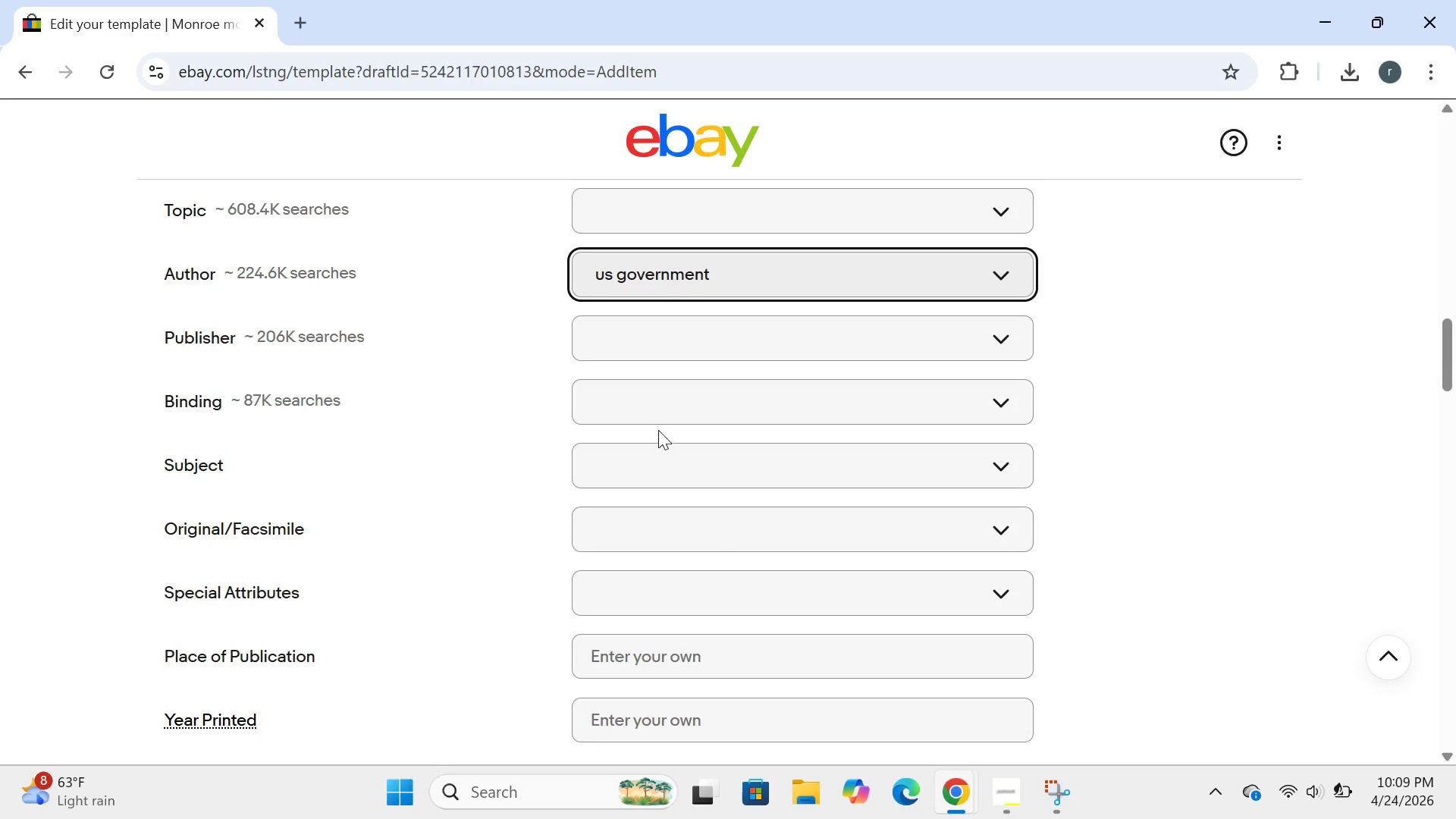 
left_click([666, 338])
 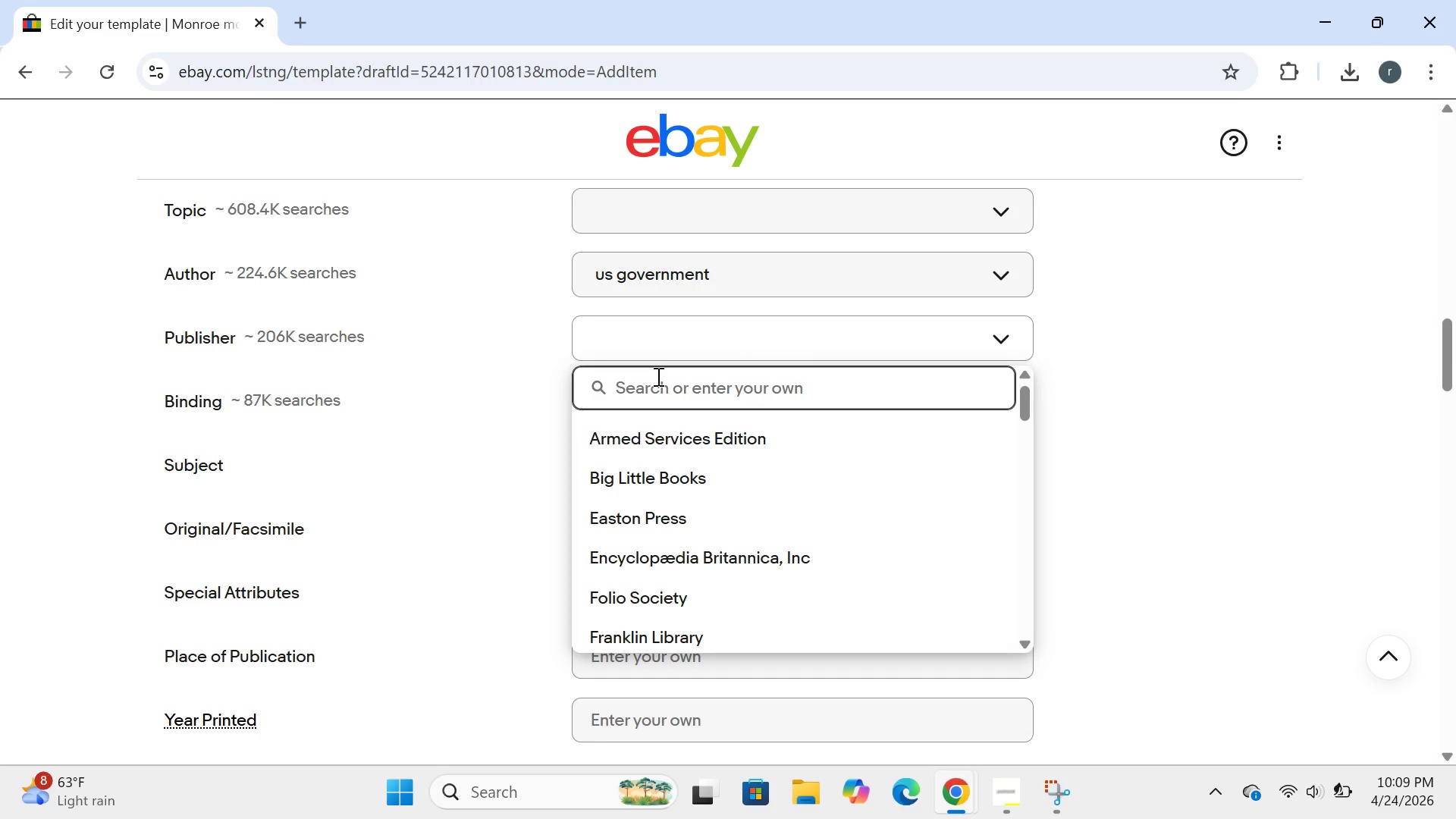 
type(us government printing office)
 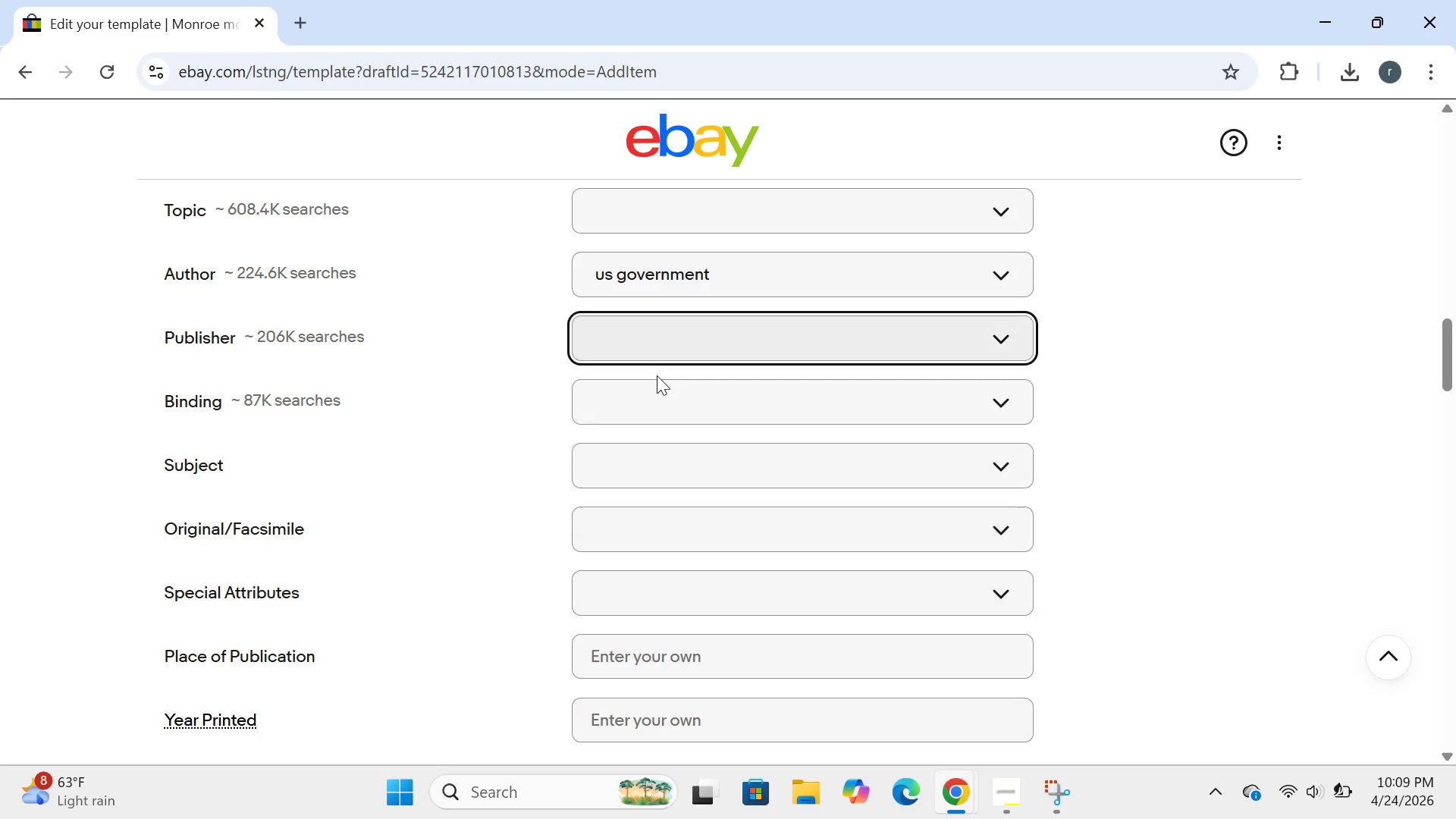 
key(Enter)
 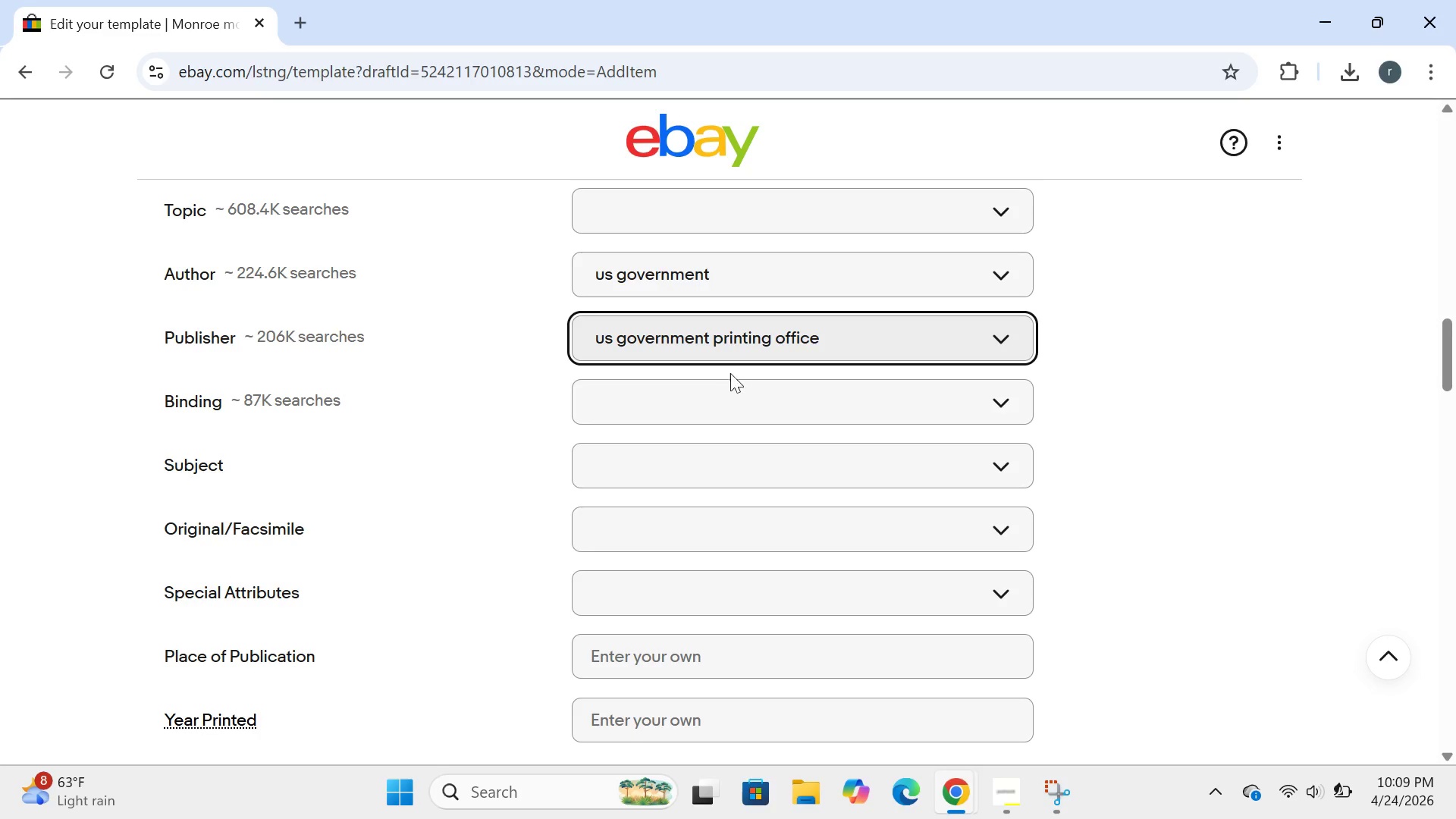 
left_click([712, 386])
 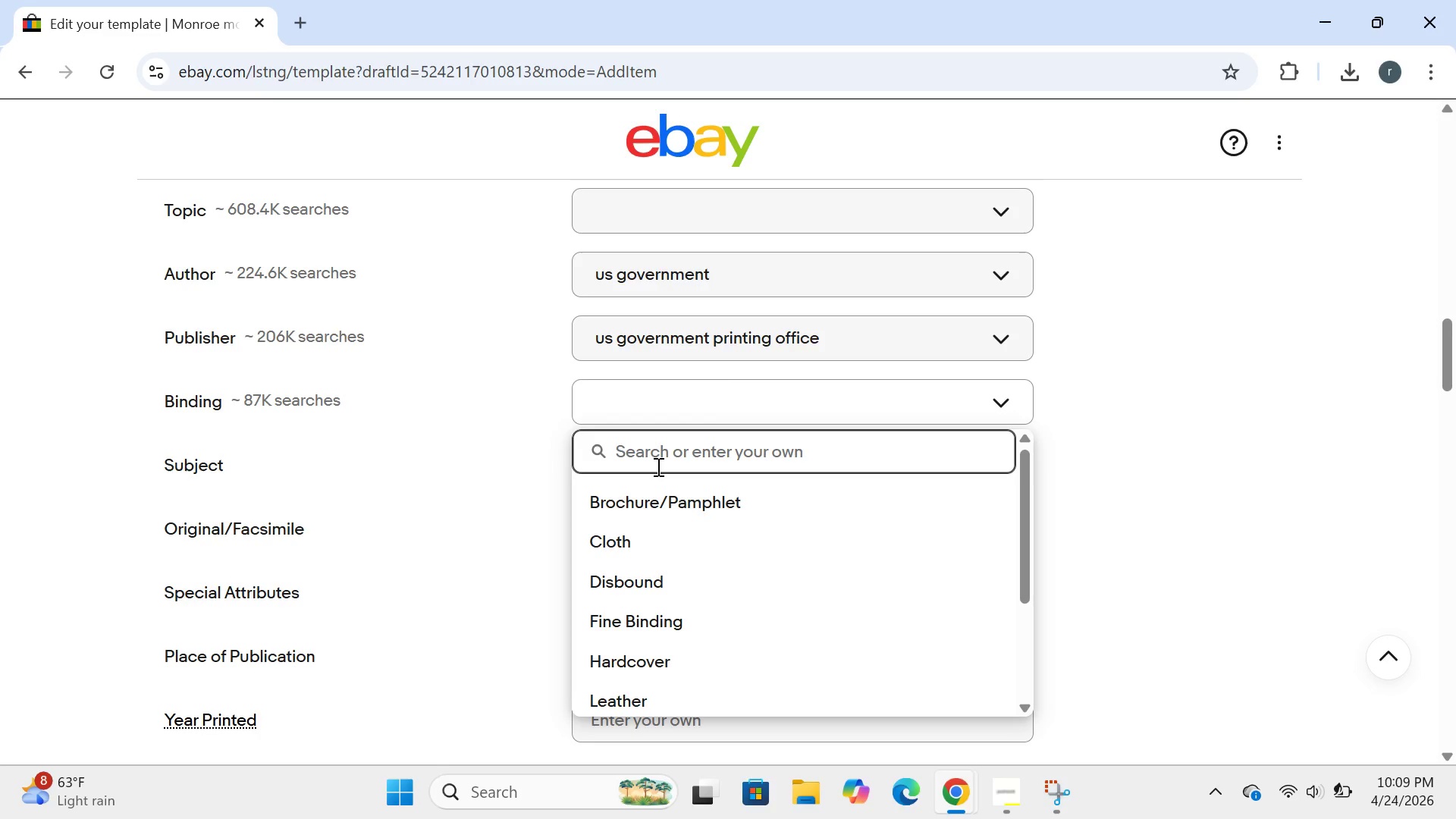 
type(soft)
 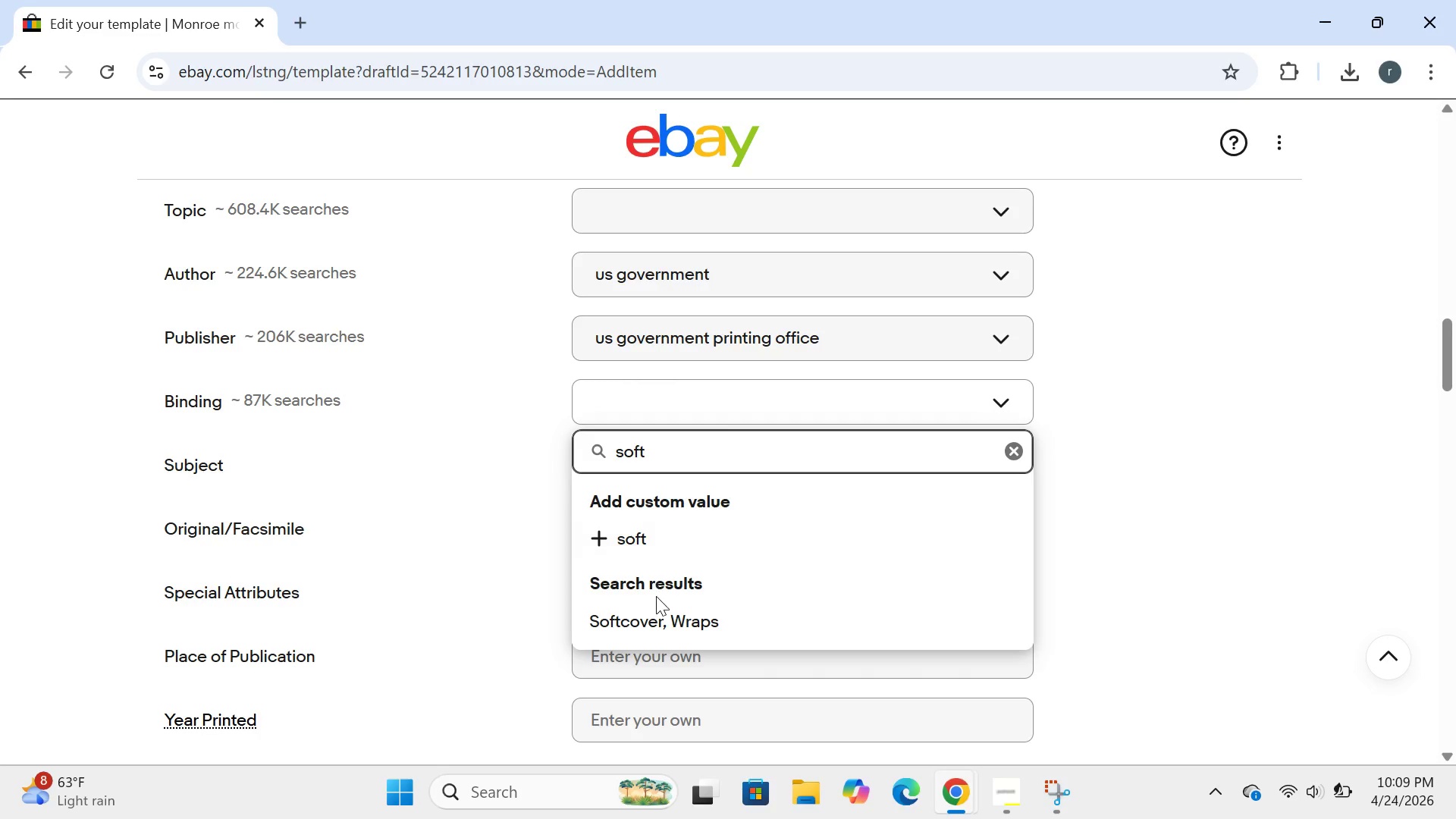 
left_click([654, 612])
 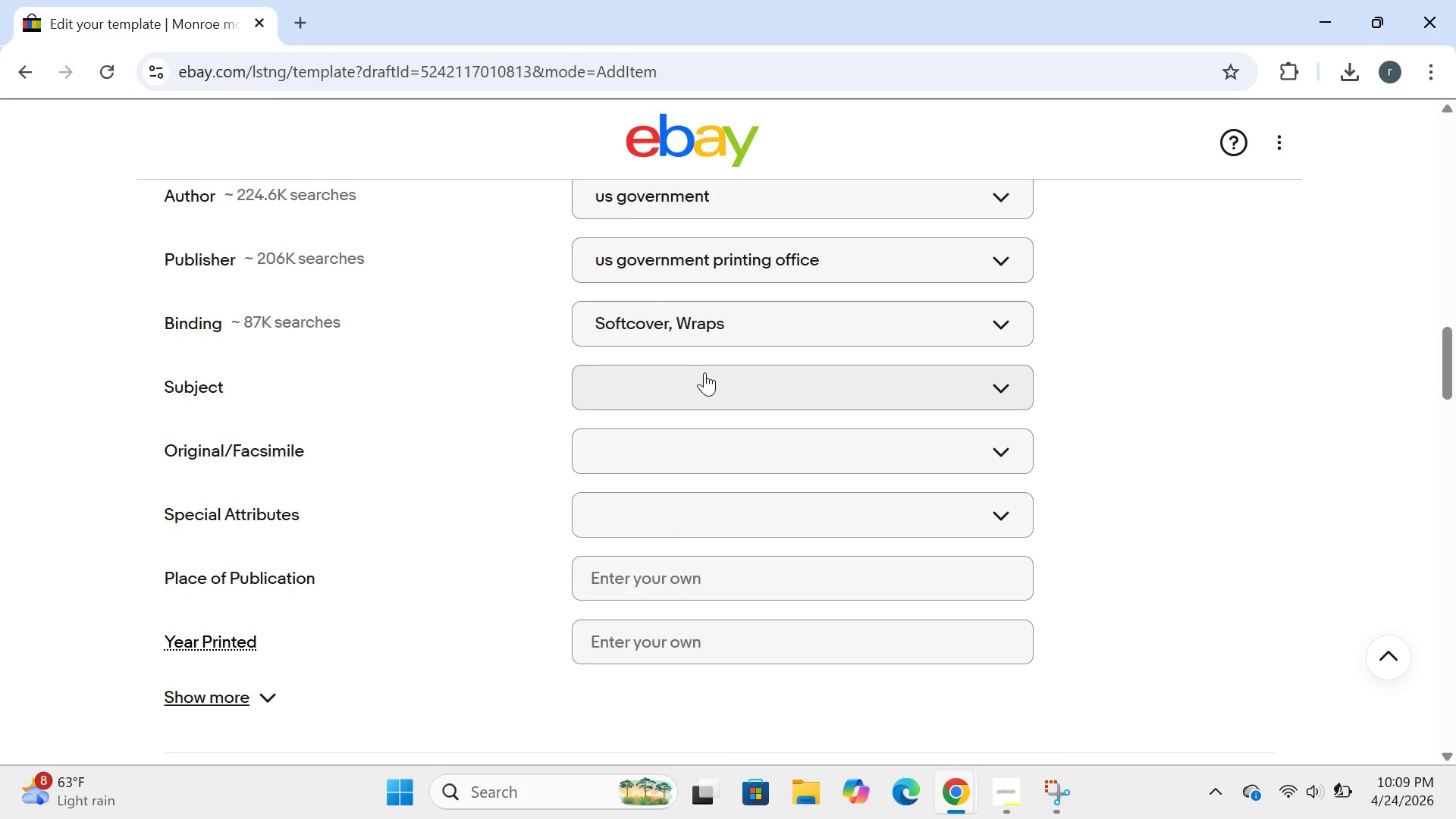 
left_click([704, 372])
 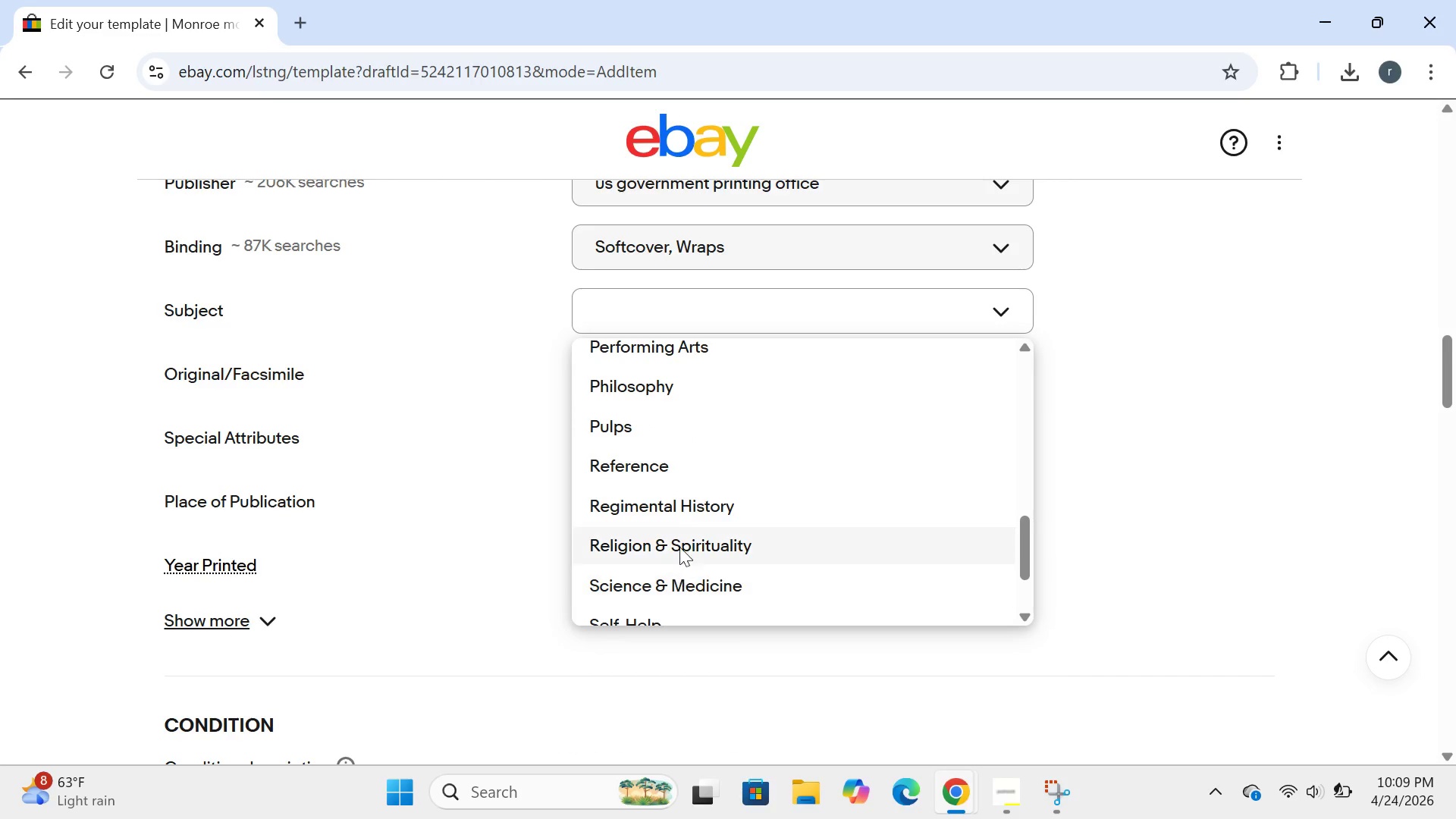 
wait(10.25)
 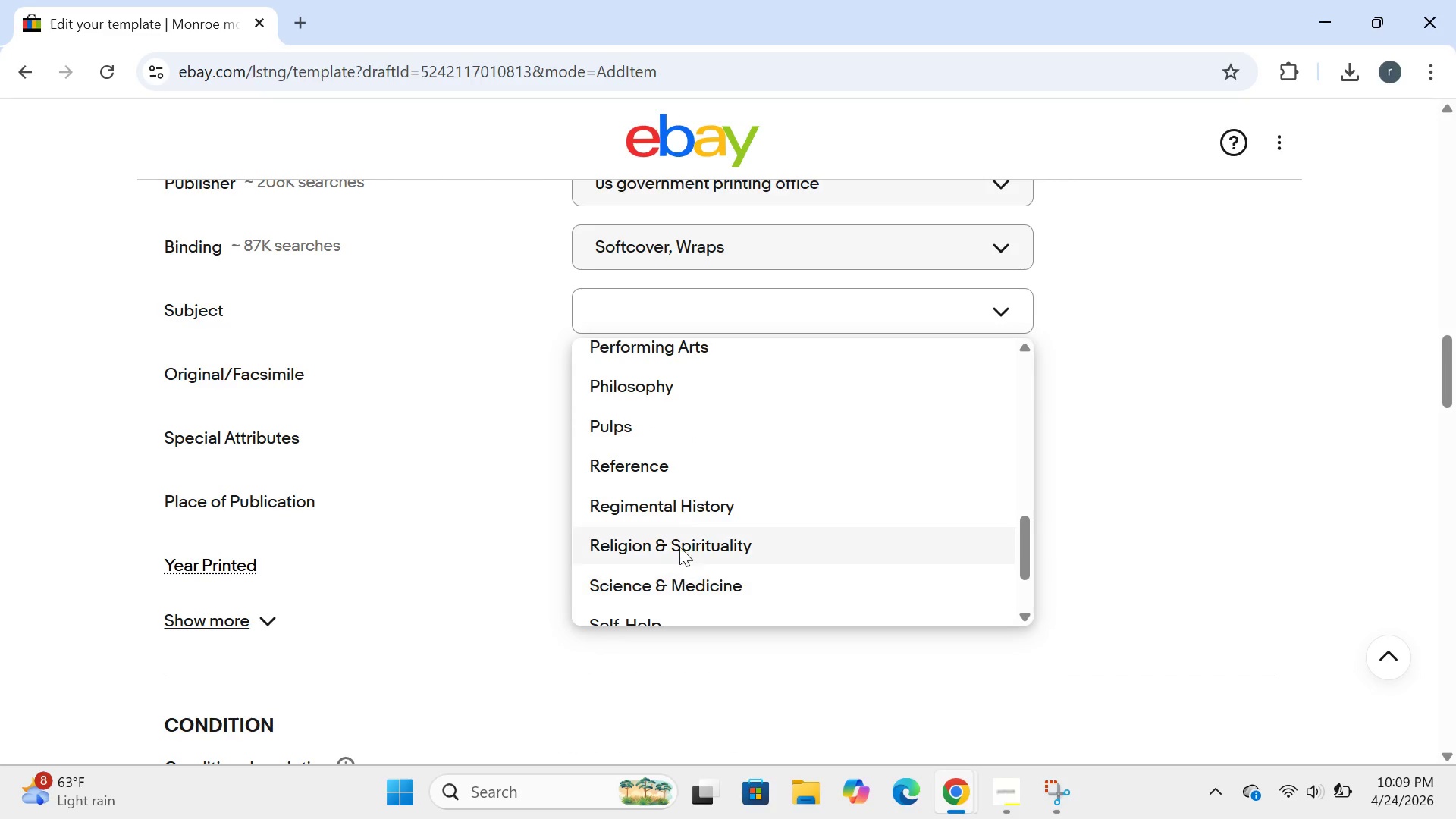 
type(tax law)
 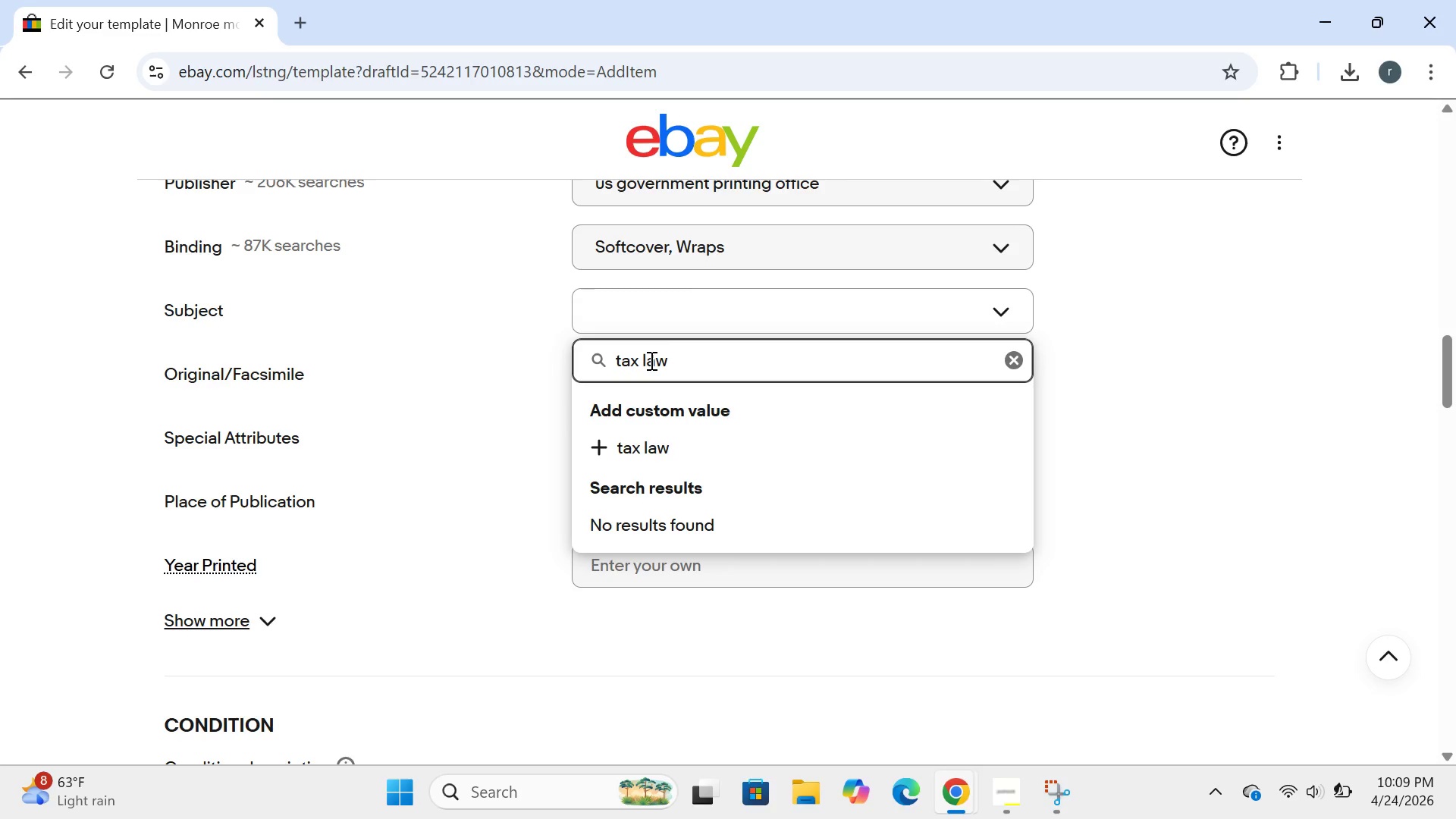 
key(Enter)
 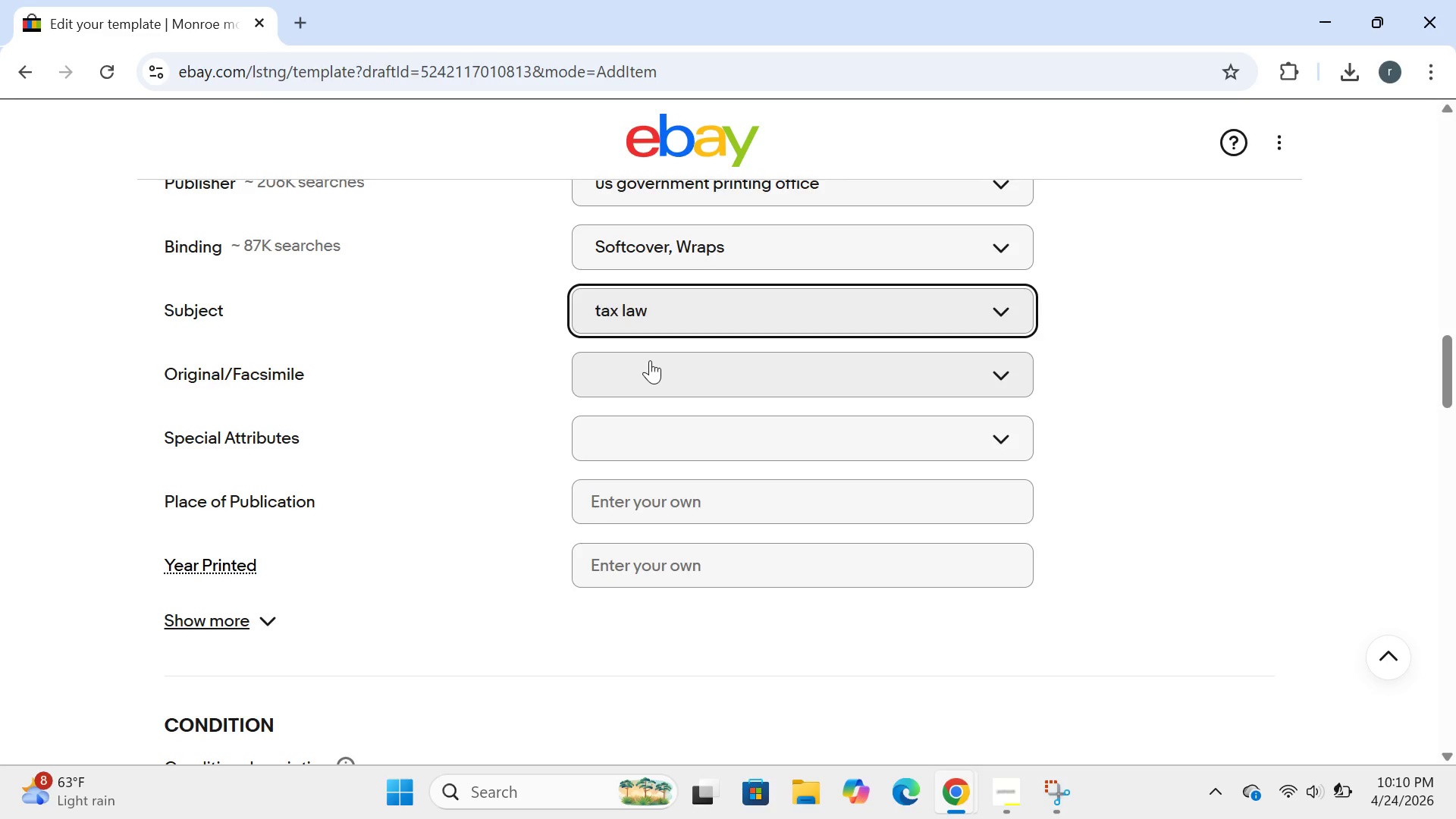 
left_click([650, 360])
 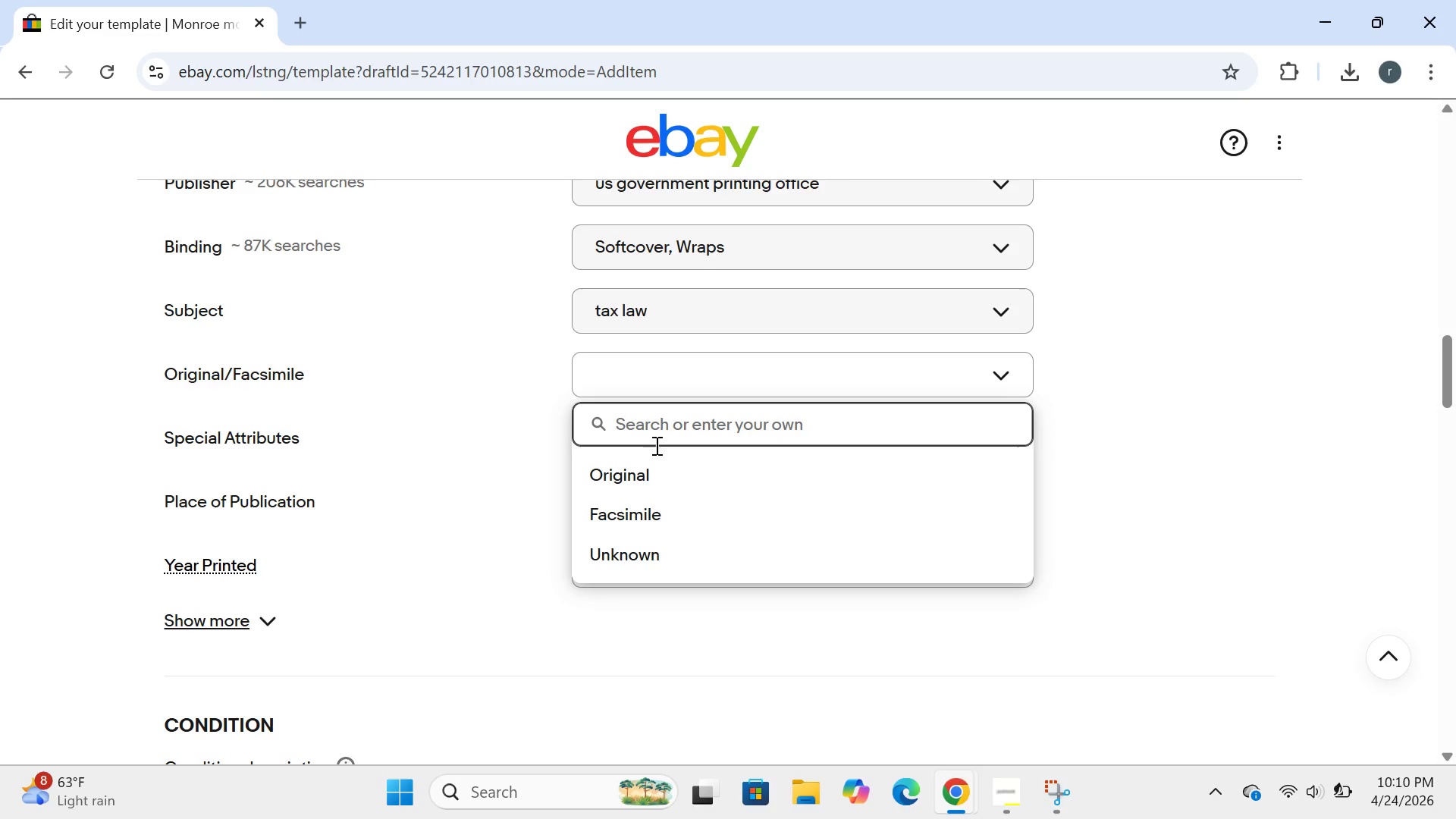 
left_click([647, 473])
 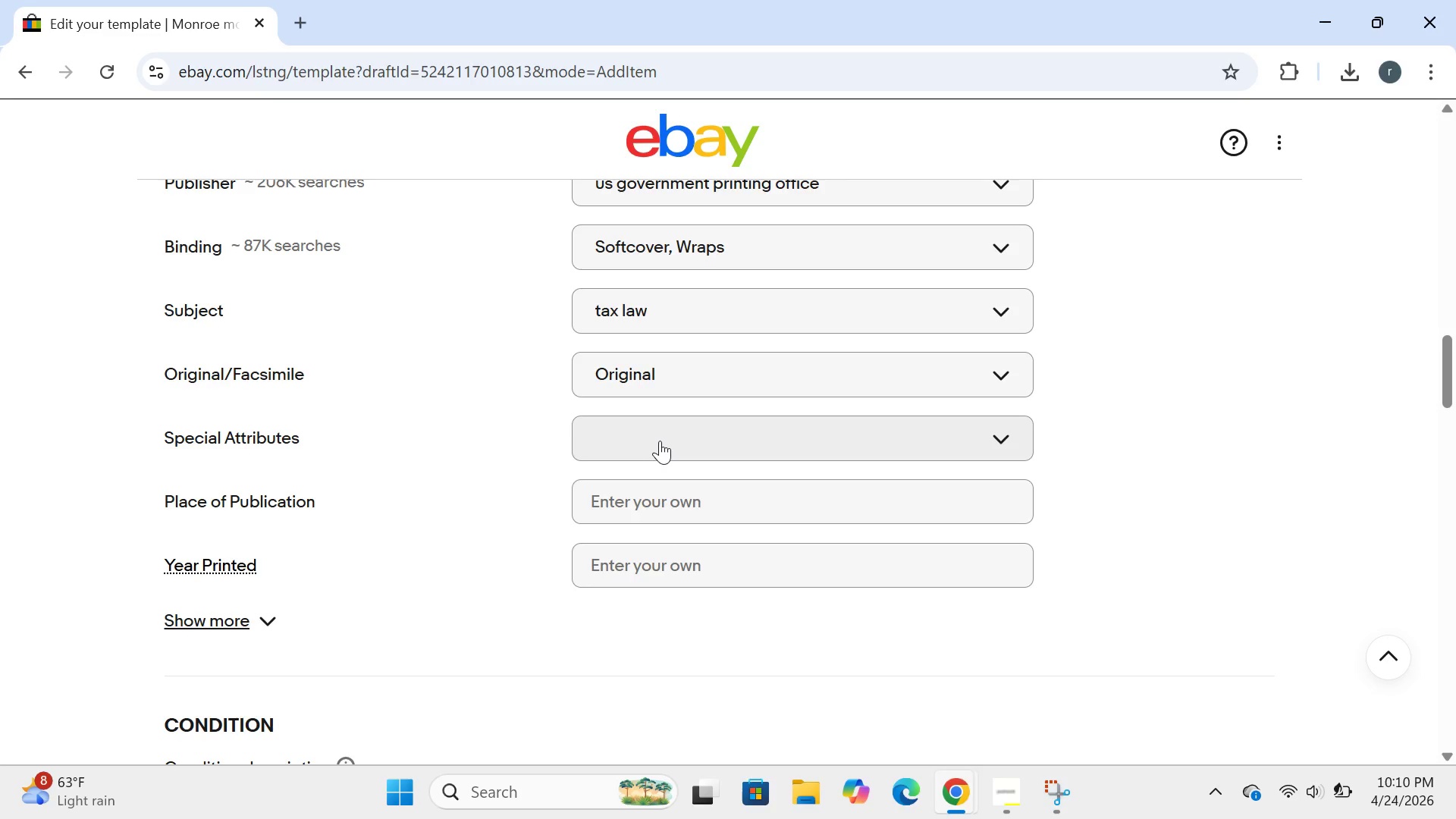 
left_click([660, 441])
 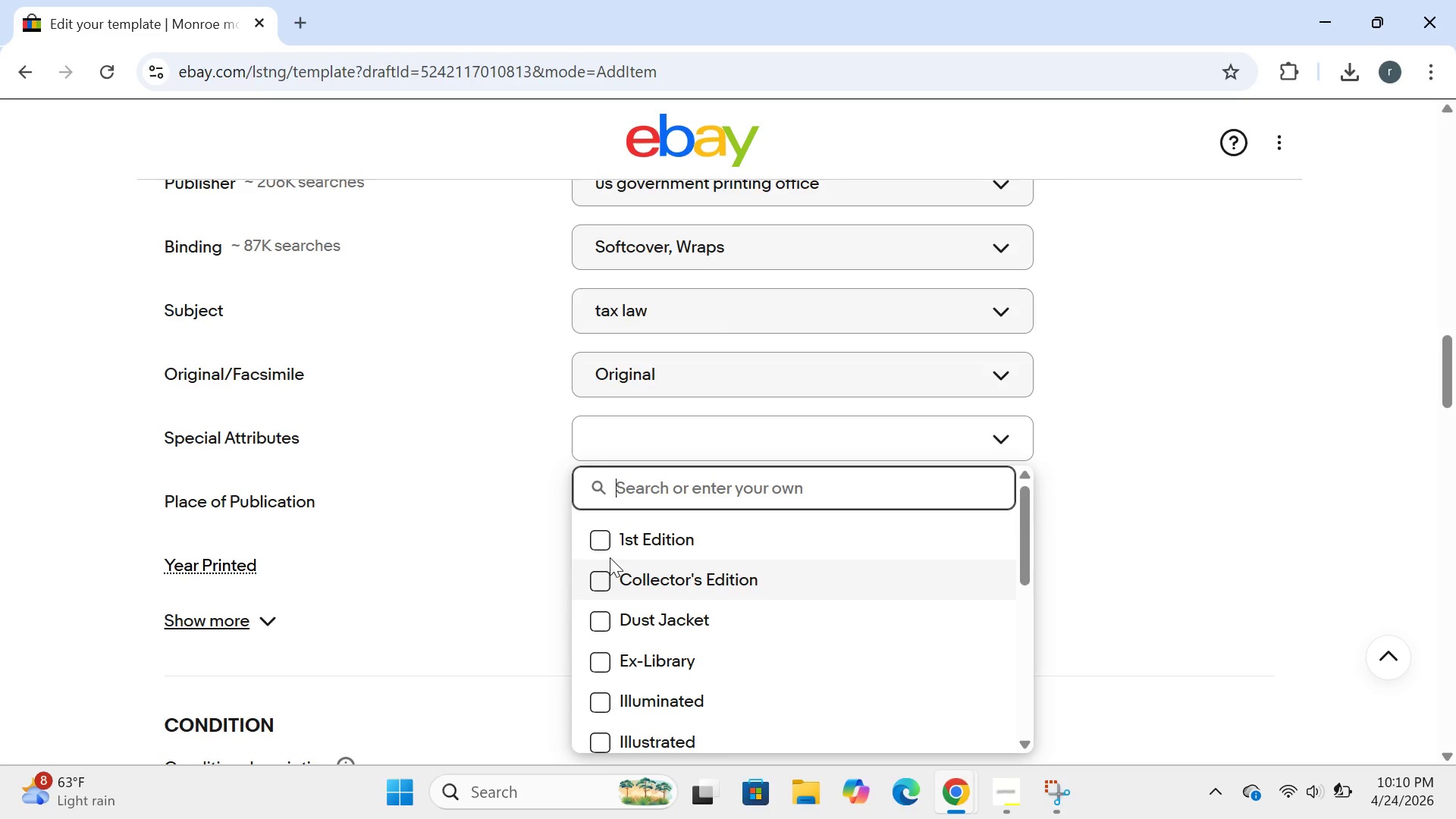 
left_click([598, 546])
 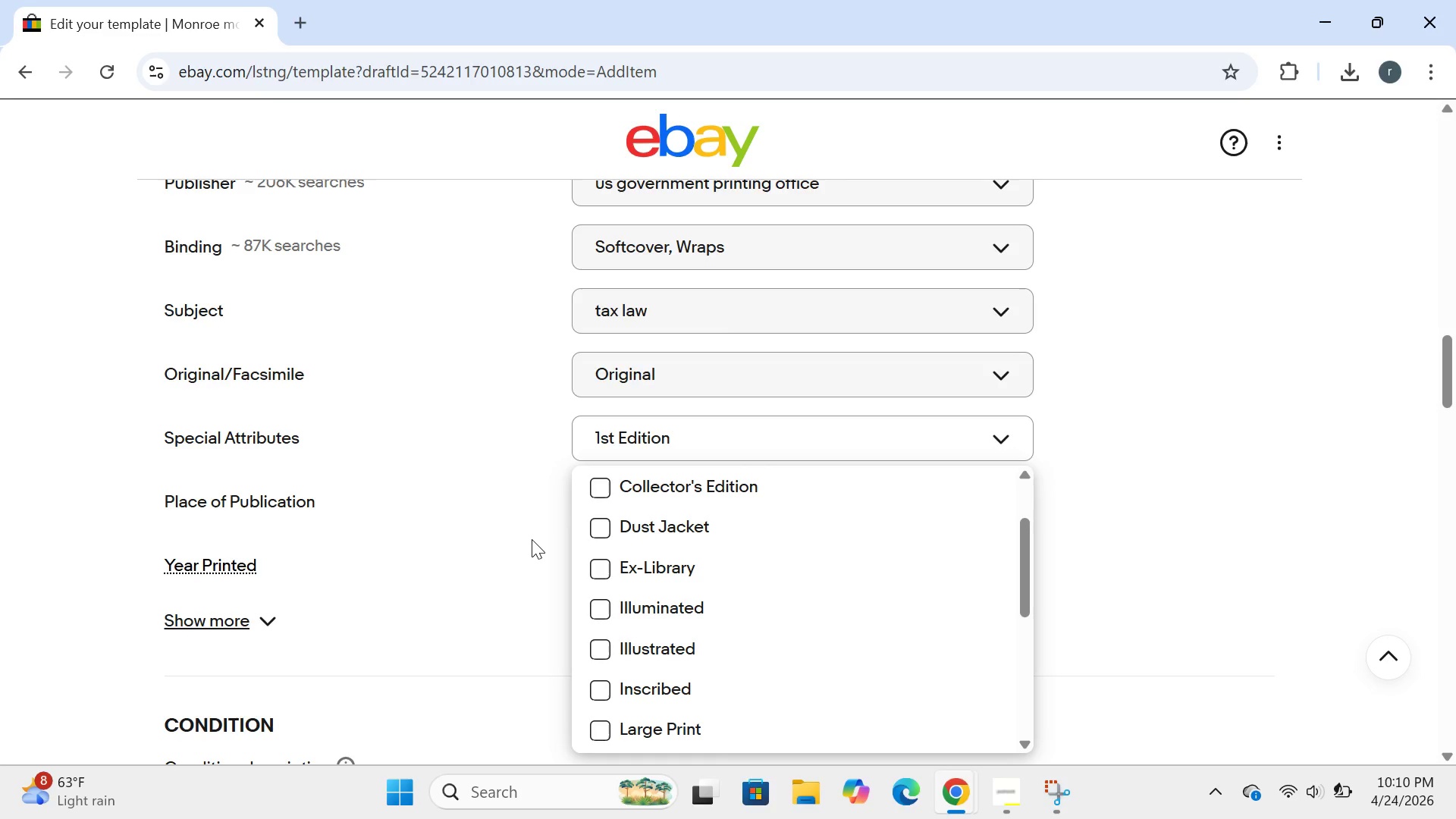 
left_click([525, 537])
 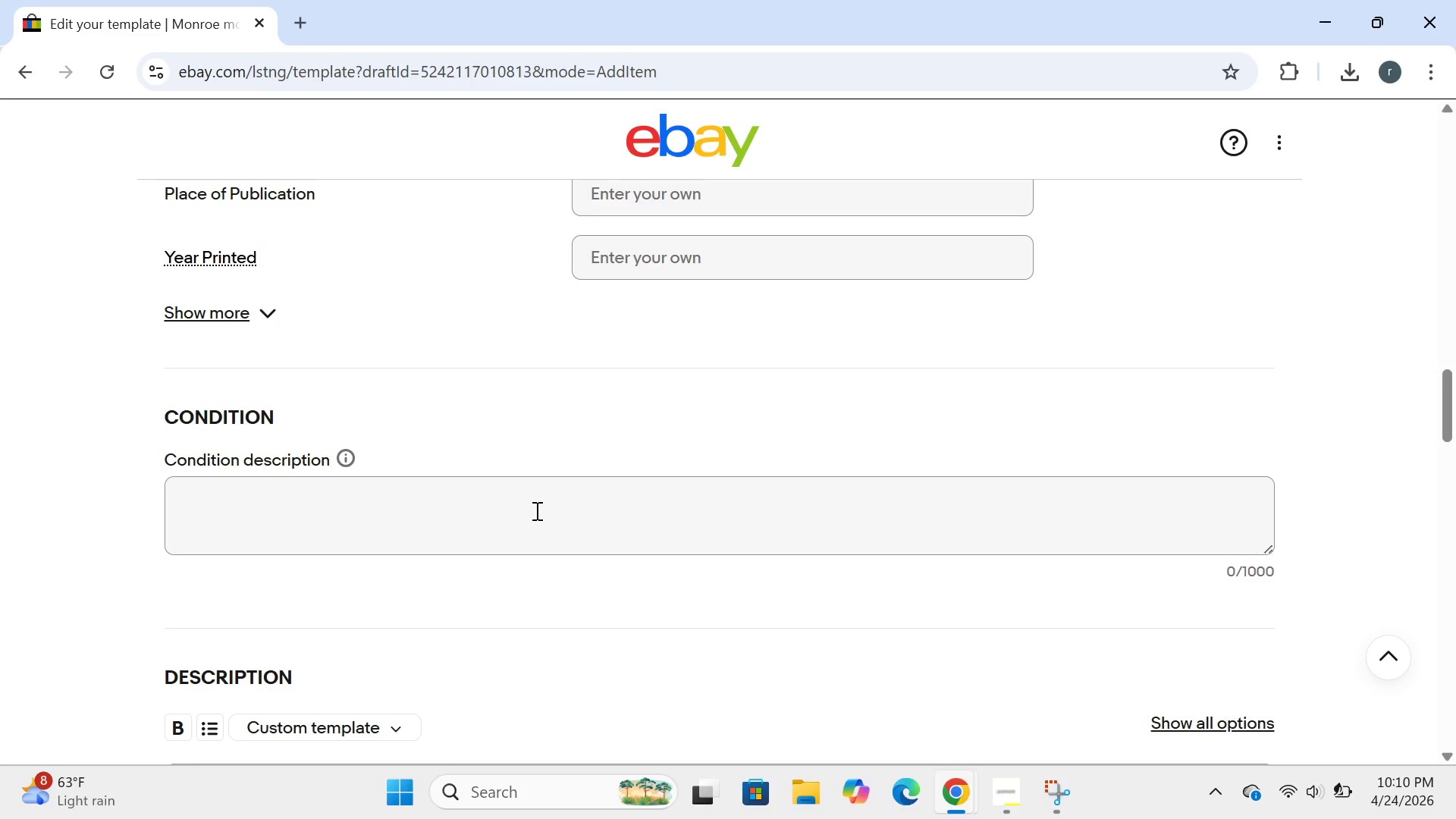 
wait(46.51)
 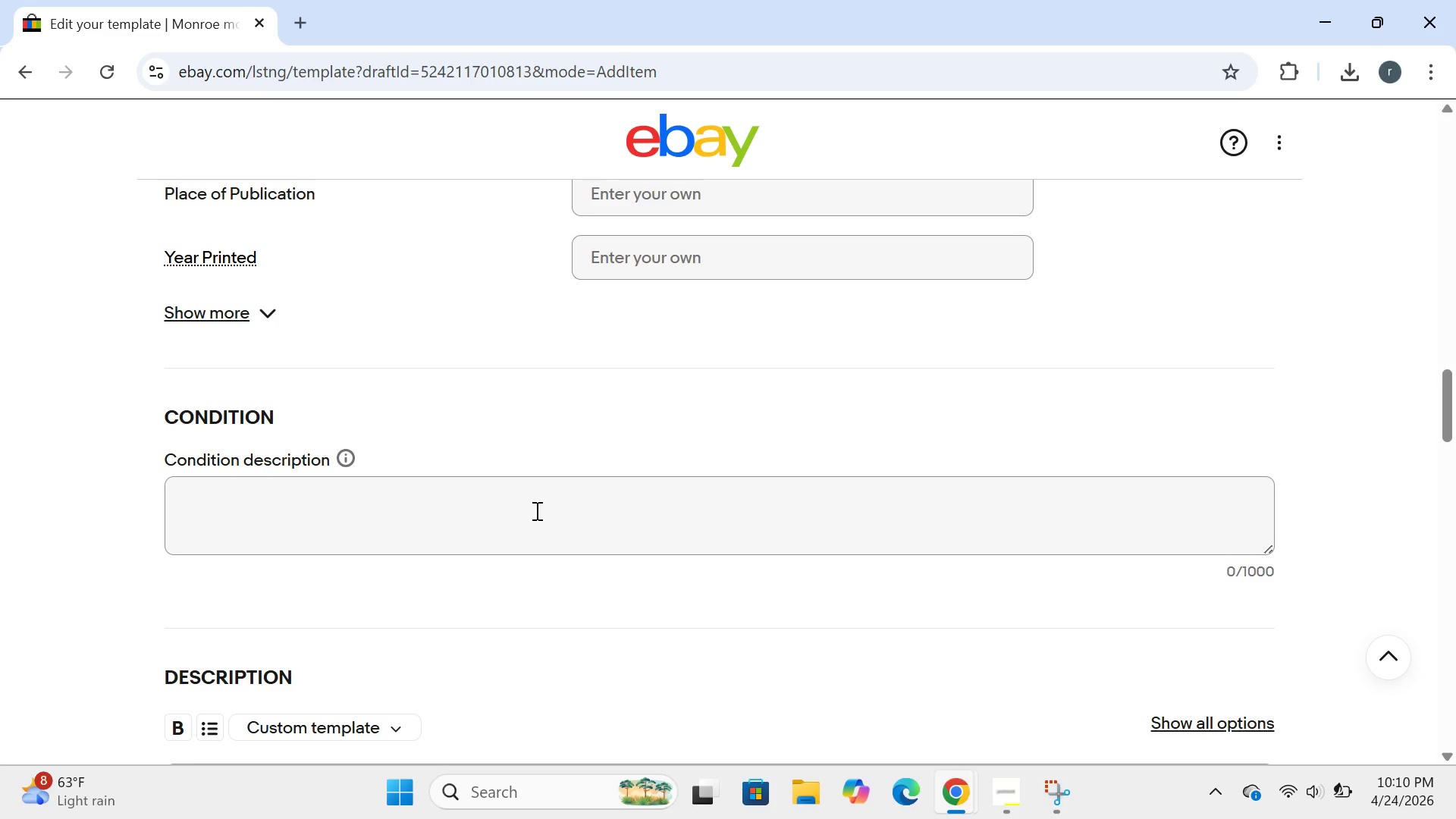 
left_click([648, 234])
 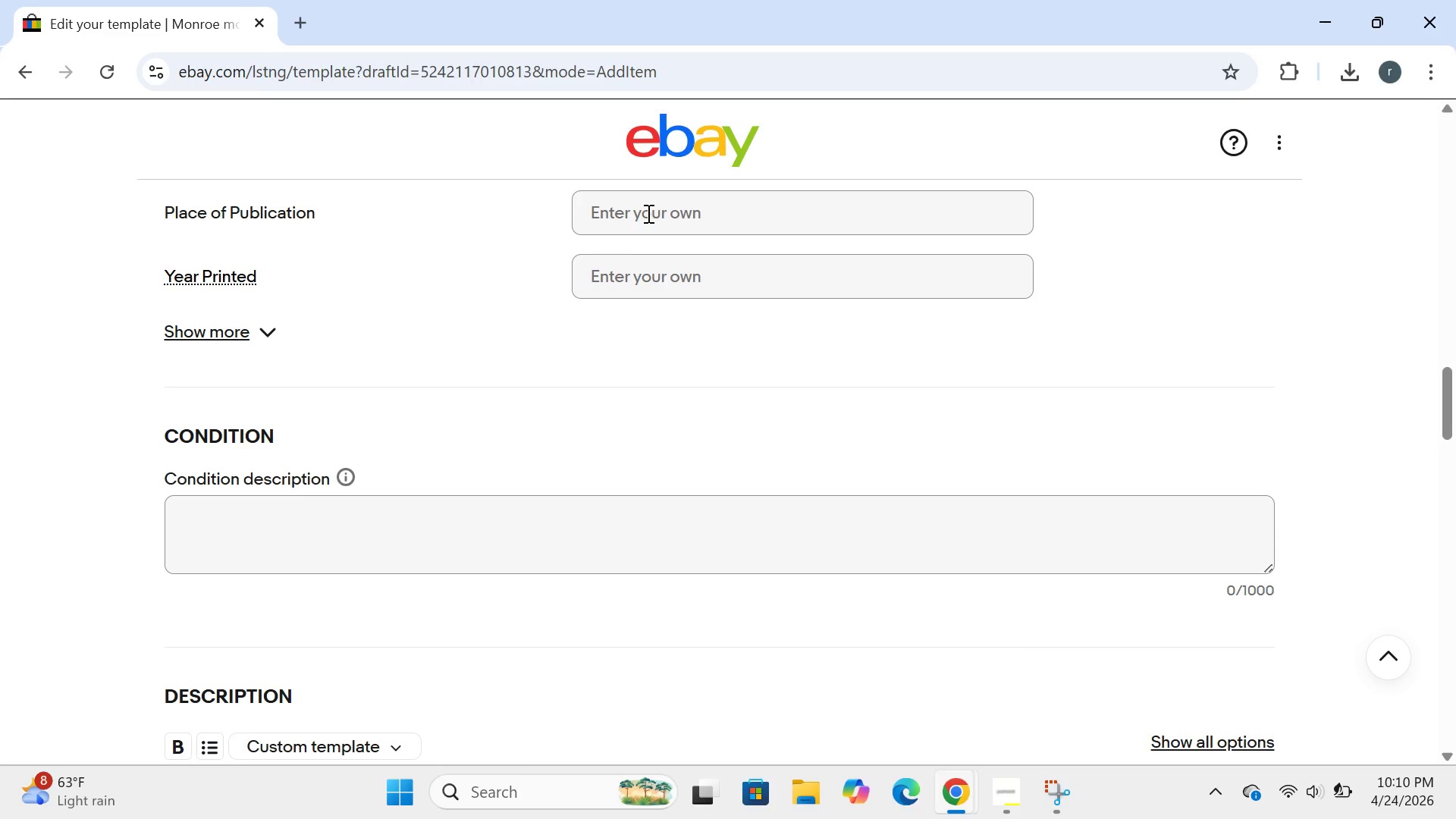 
left_click([647, 213])
 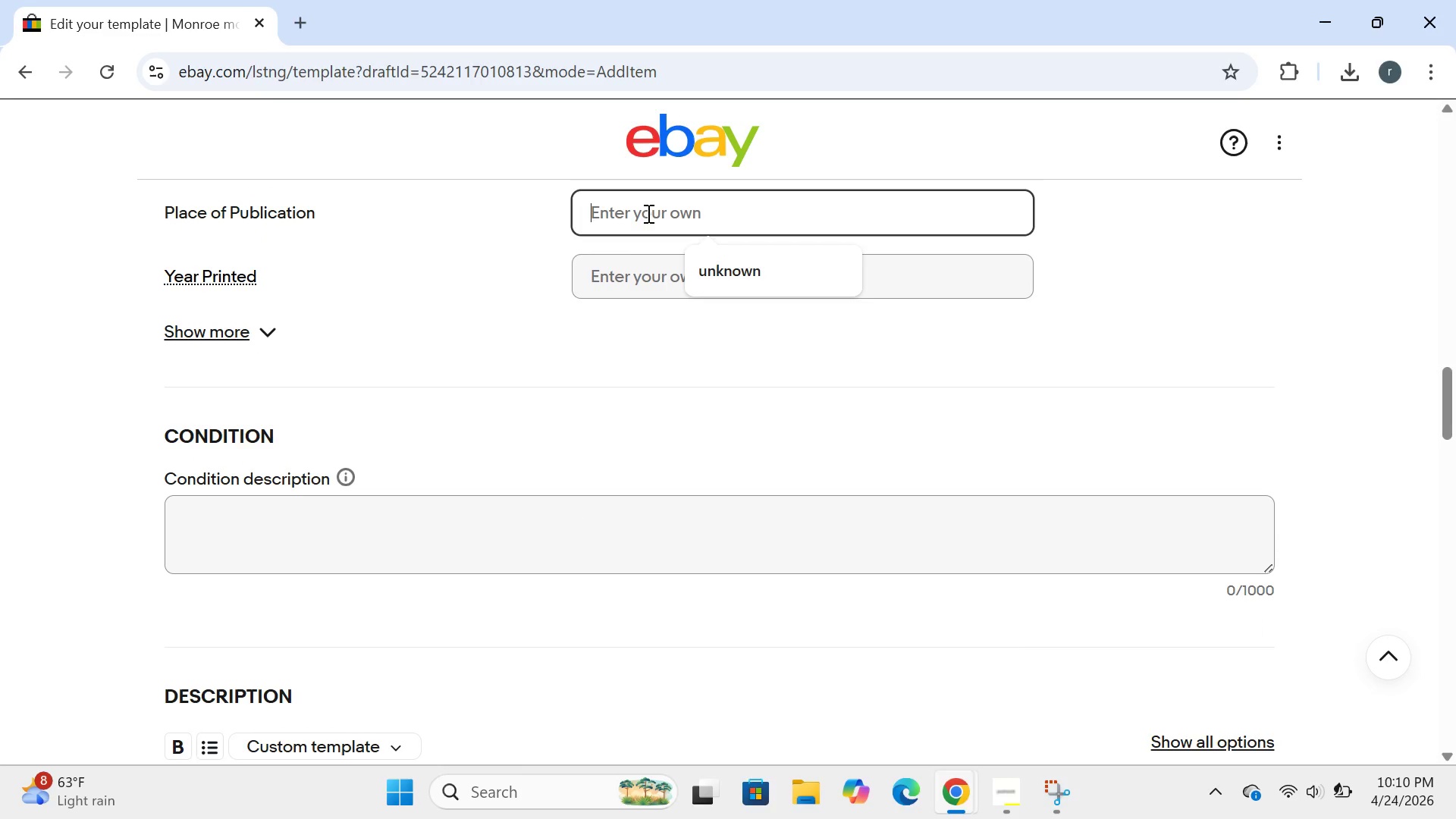 
type(washinf)
key(Backspace)
type(g)
 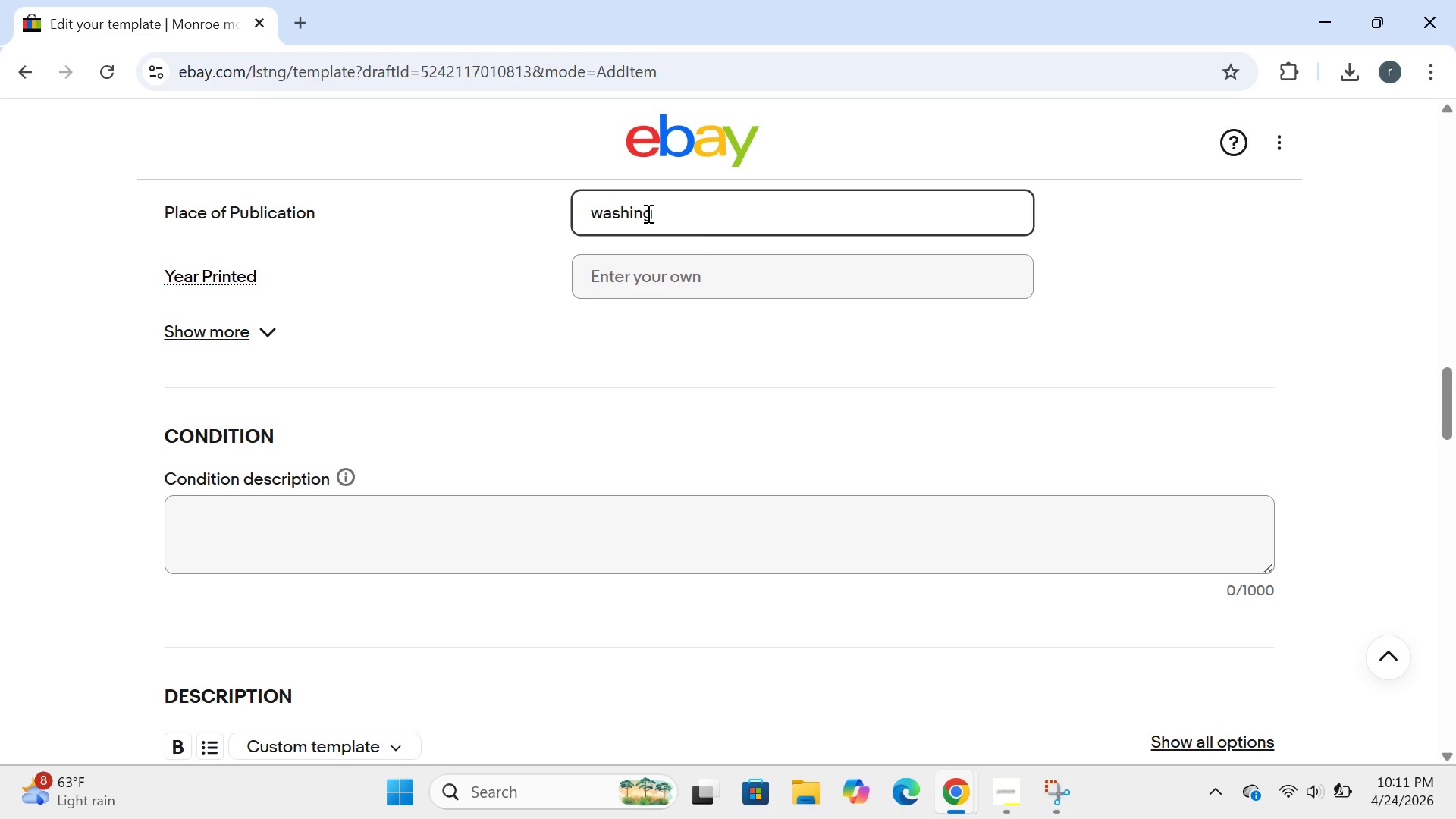 
type(gton)
 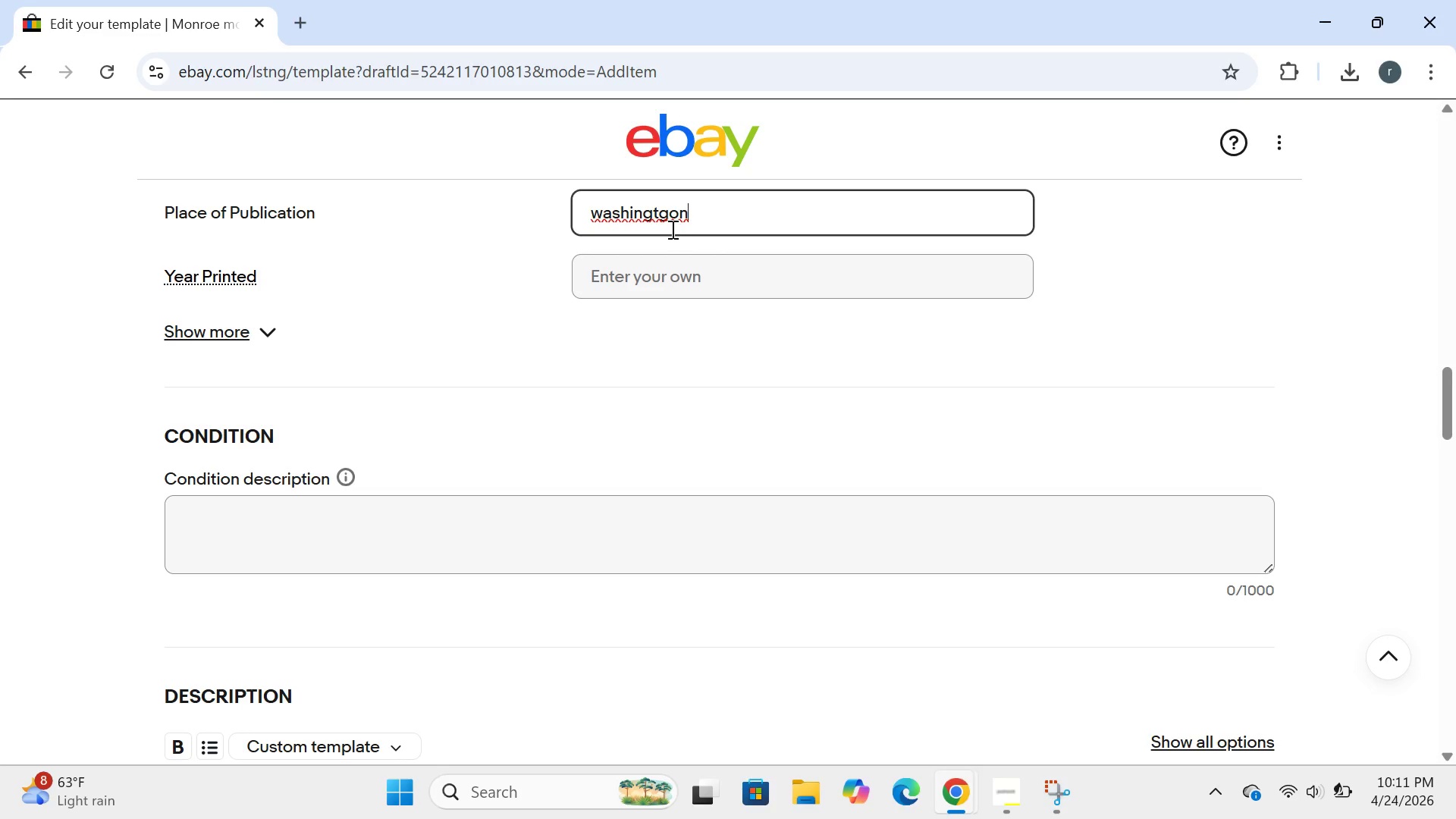 
left_click([668, 220])
 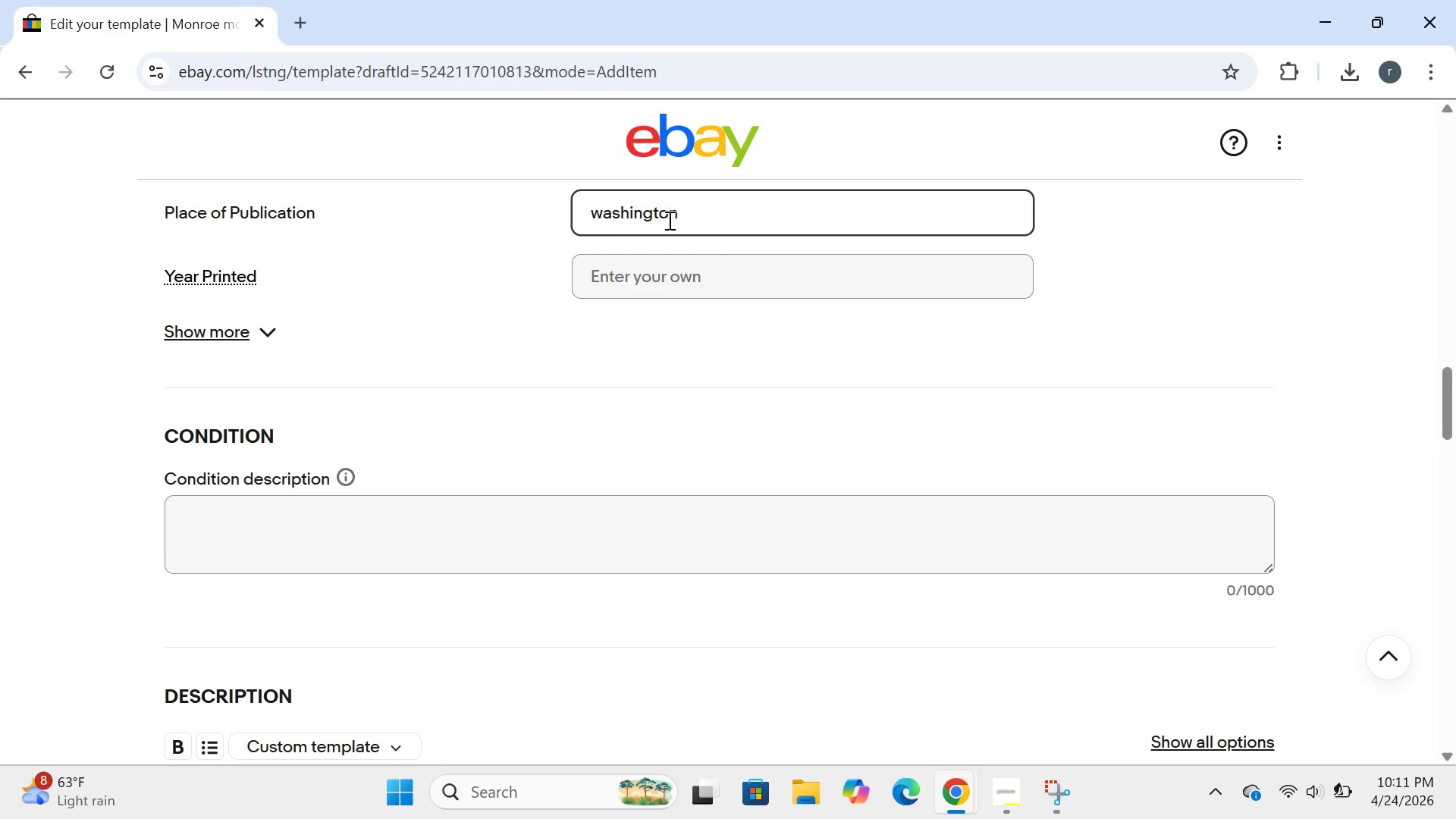 
key(Backspace)
 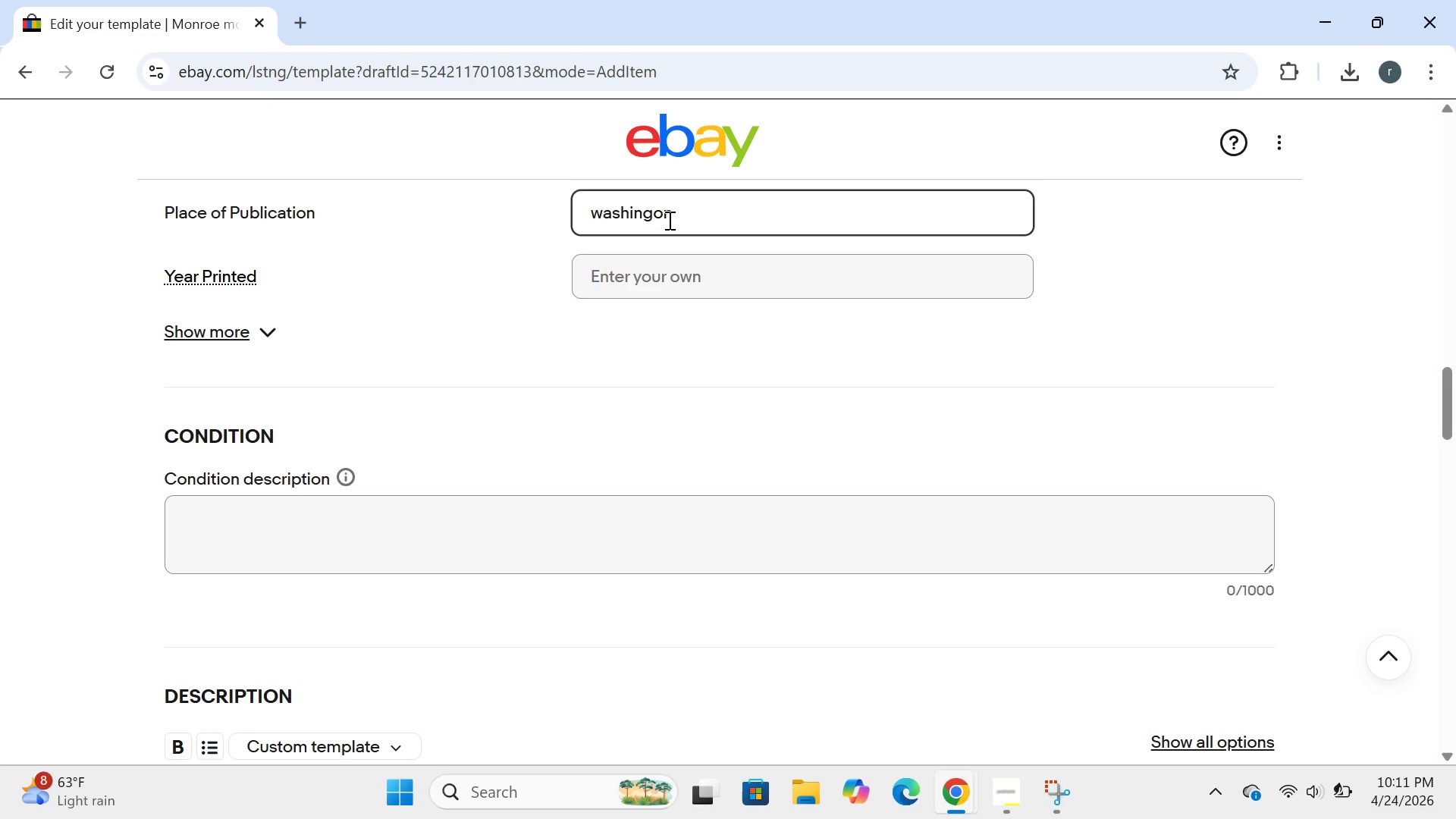 
key(Backspace)
 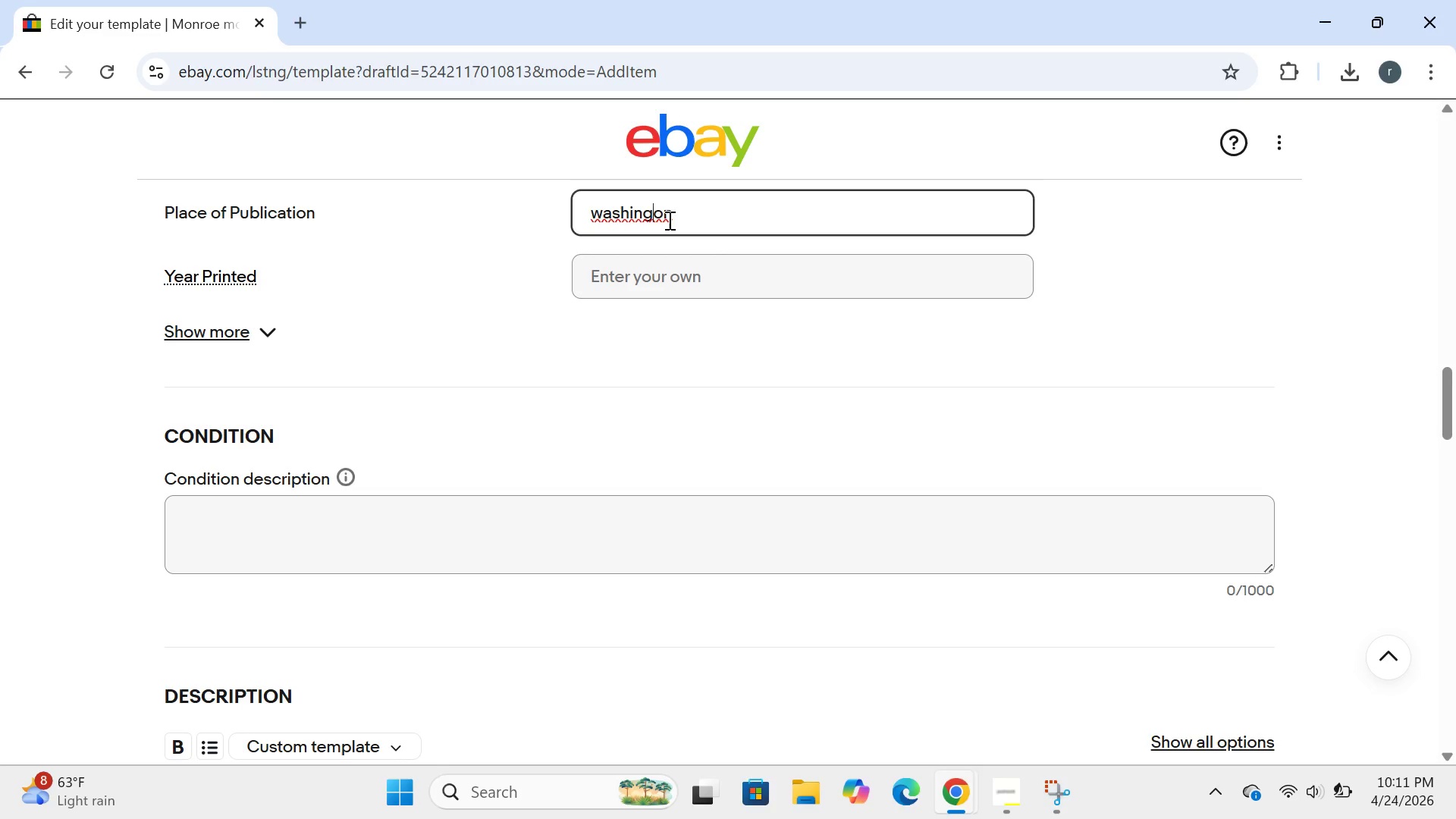 
key(T)
 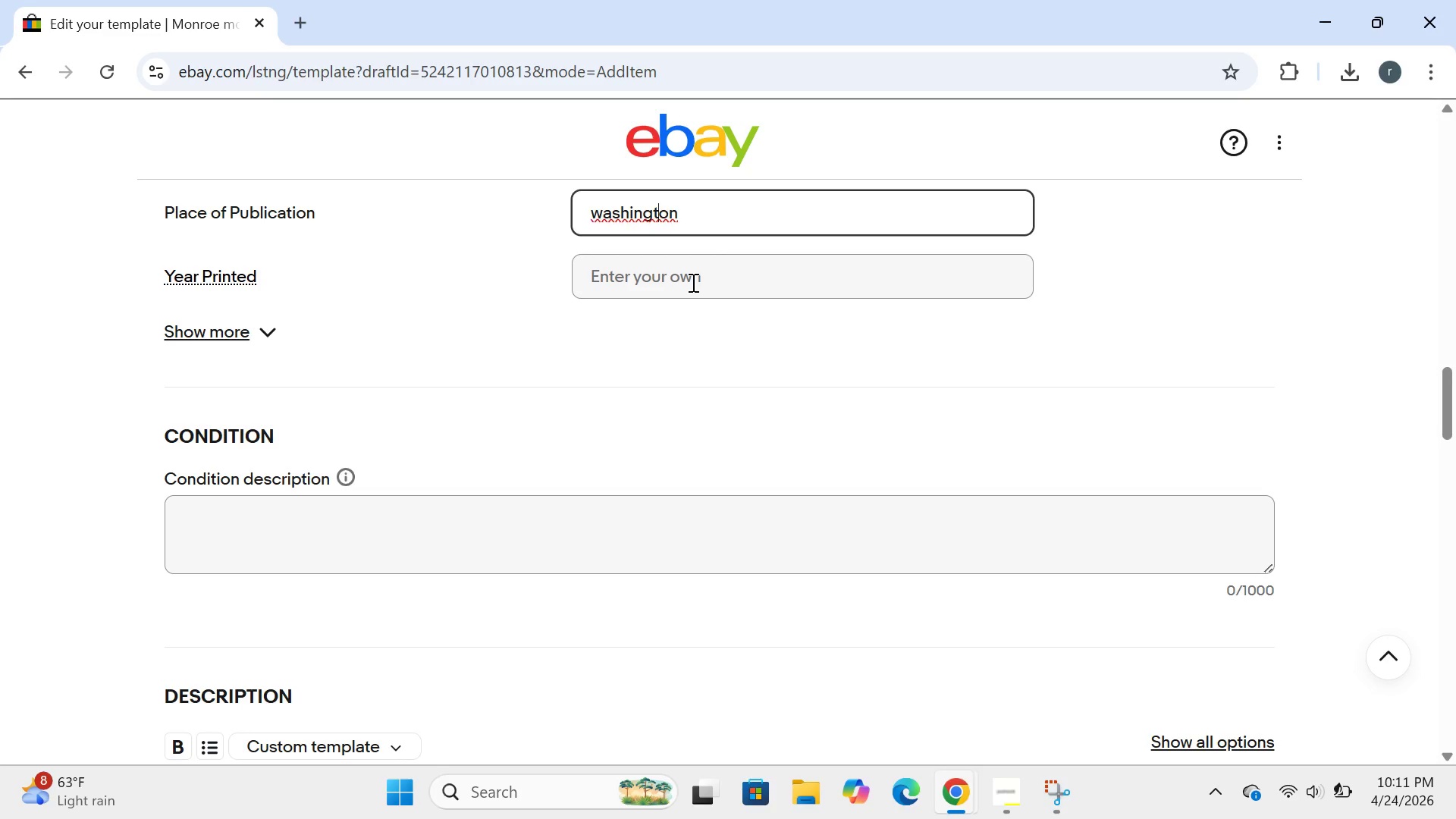 
key(Enter)
 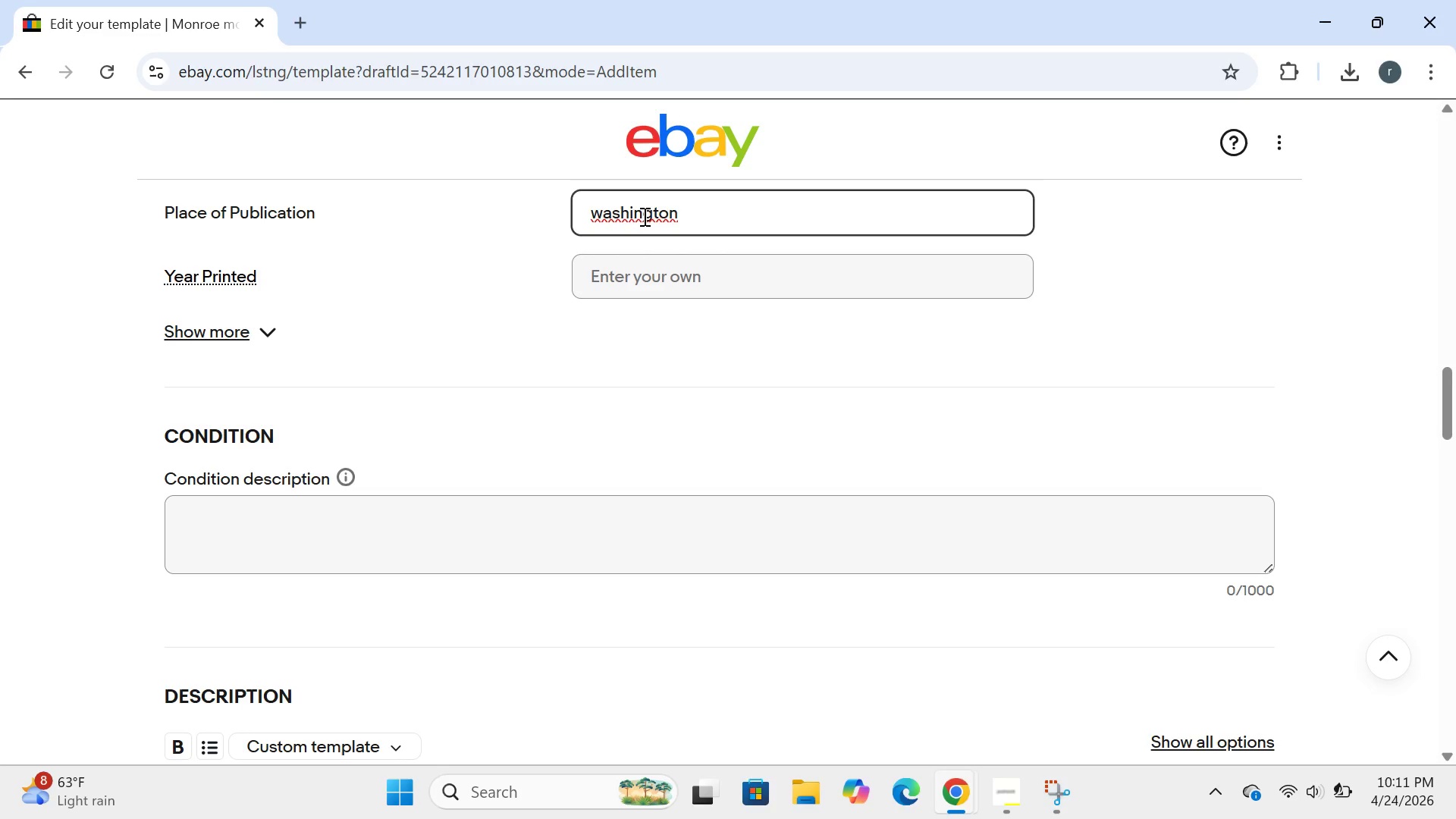 
wait(9.97)
 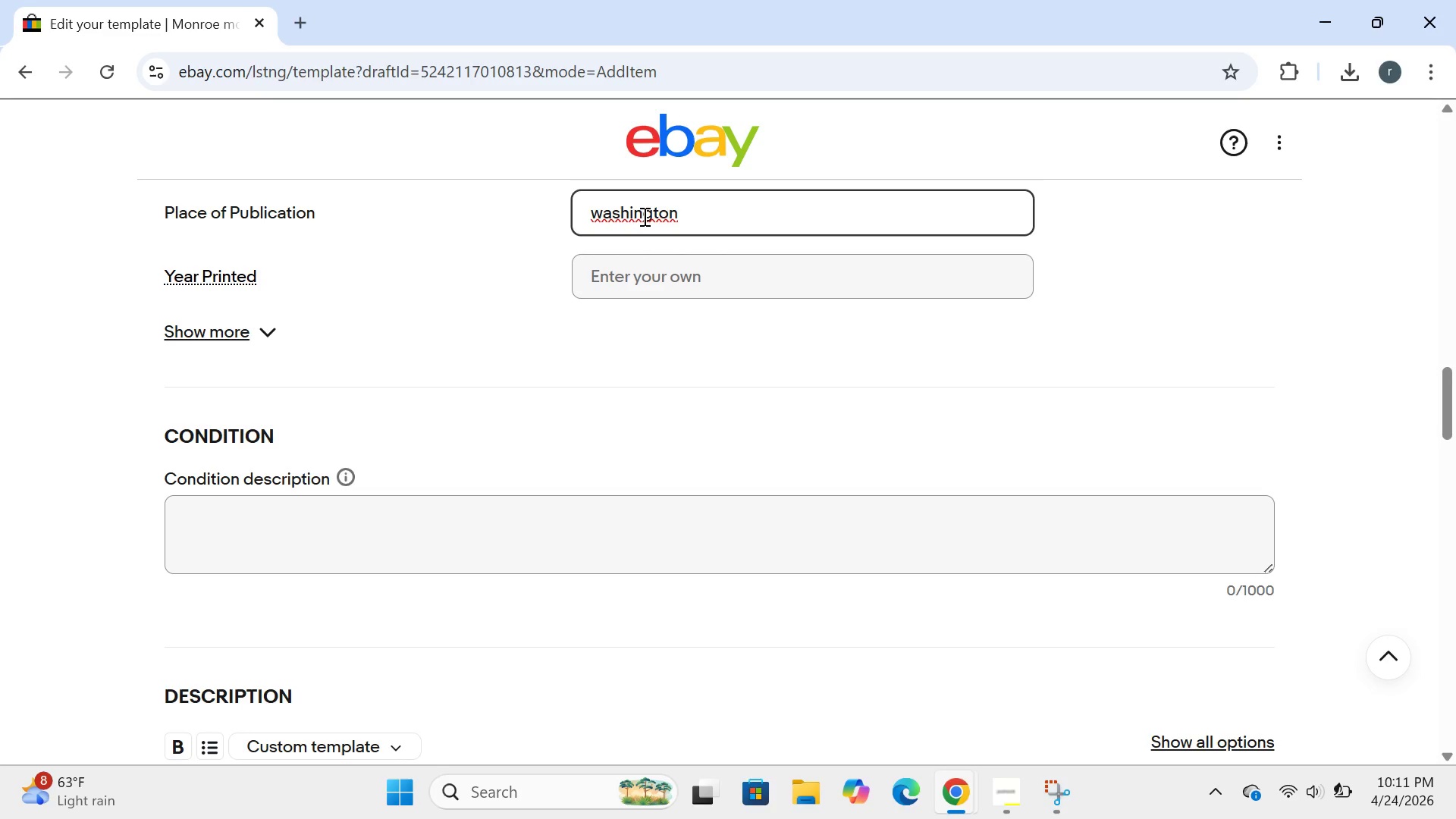 
left_click([693, 212])
 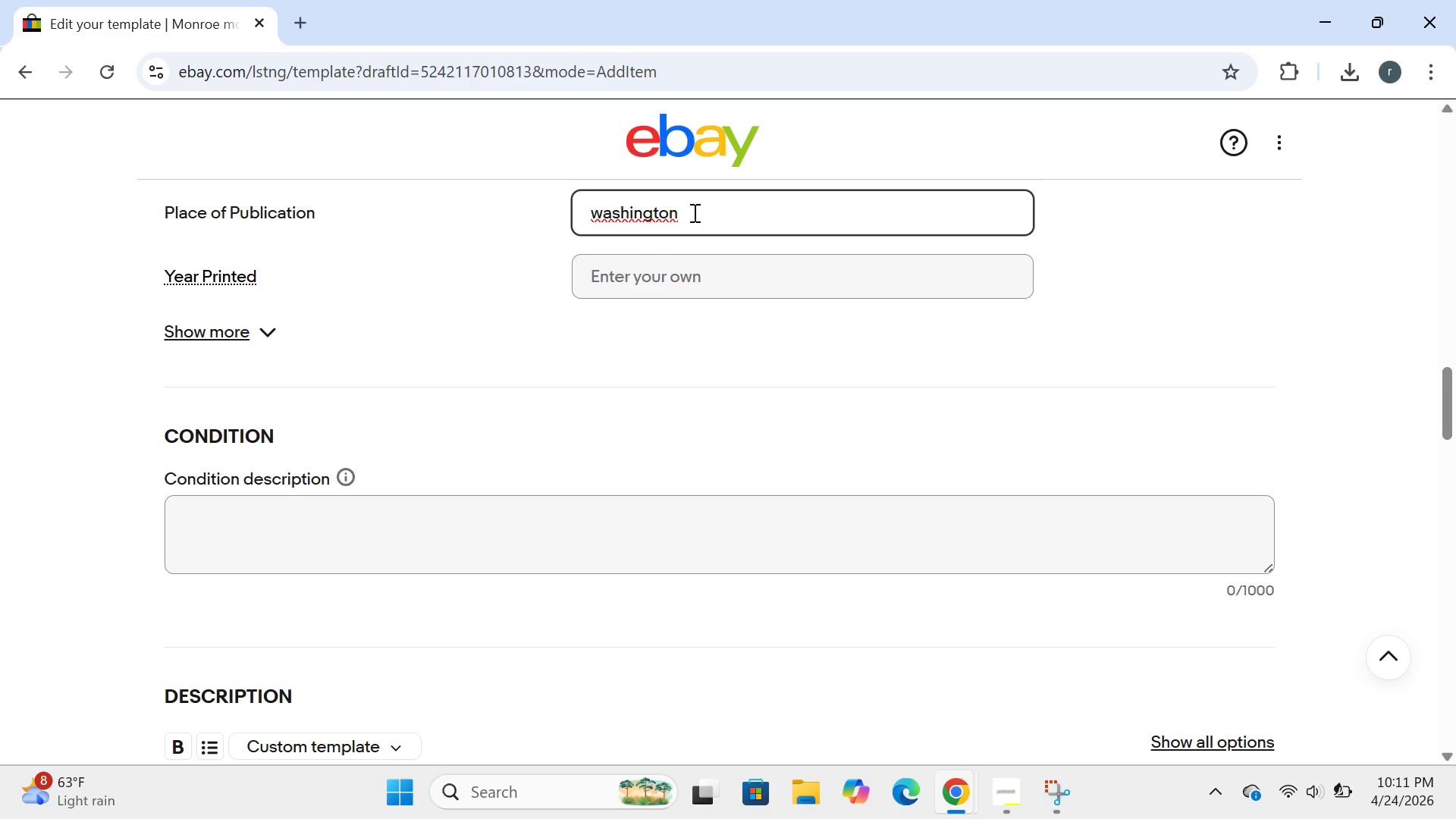 
type(, DC)
 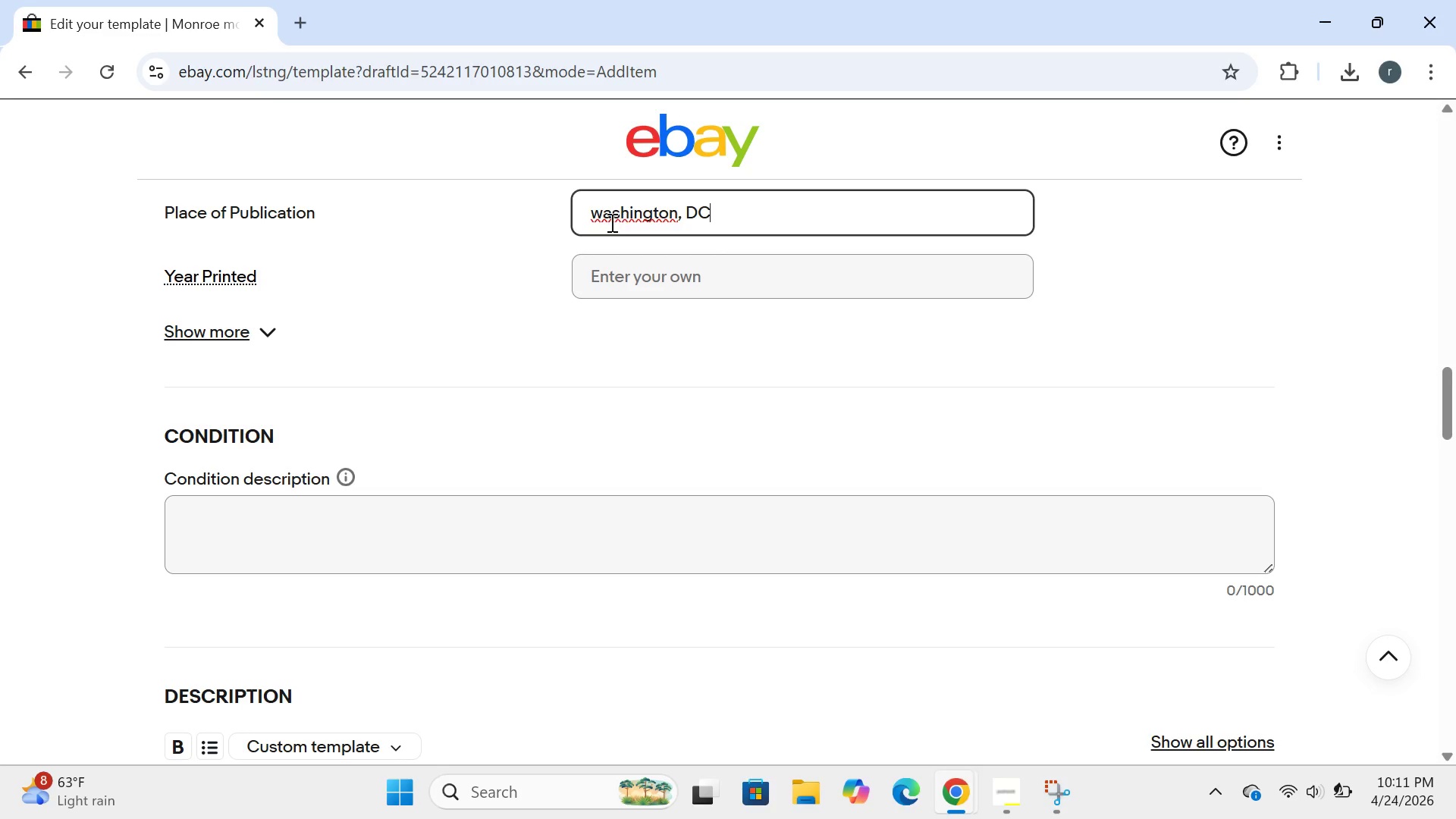 
left_click([601, 212])
 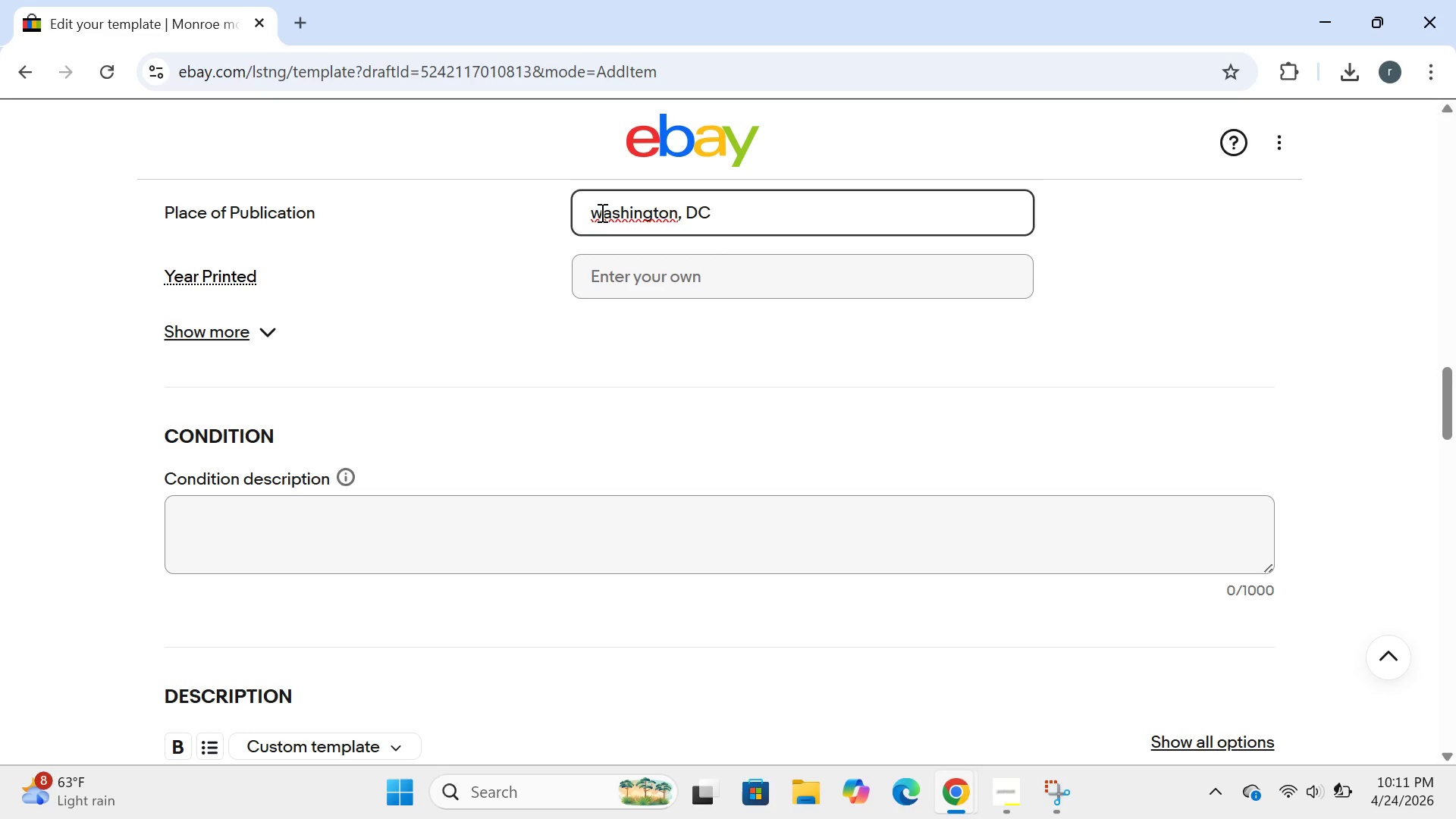 
key(Backspace)
 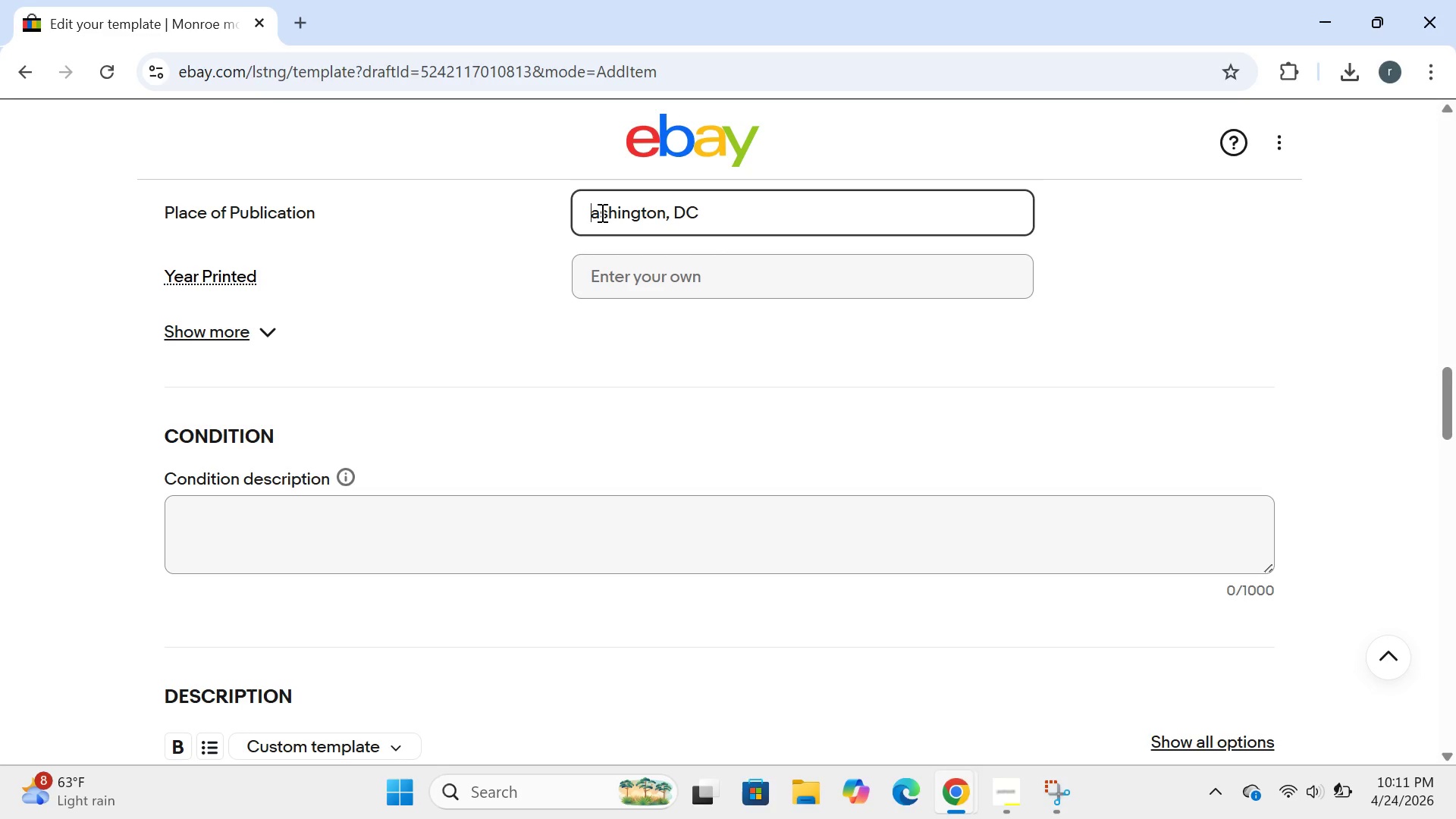 
key(CapsLock)
 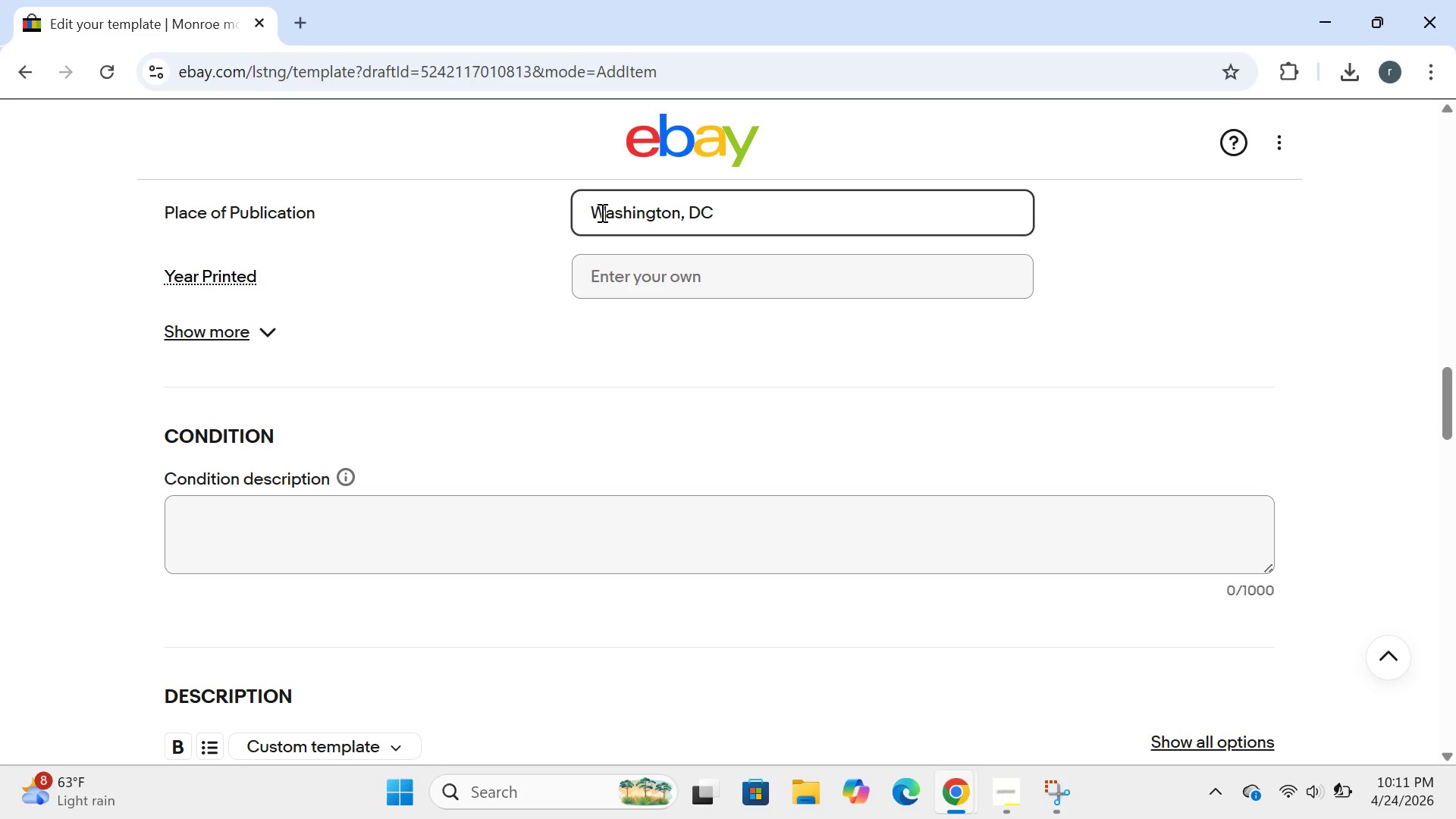 
key(W)
 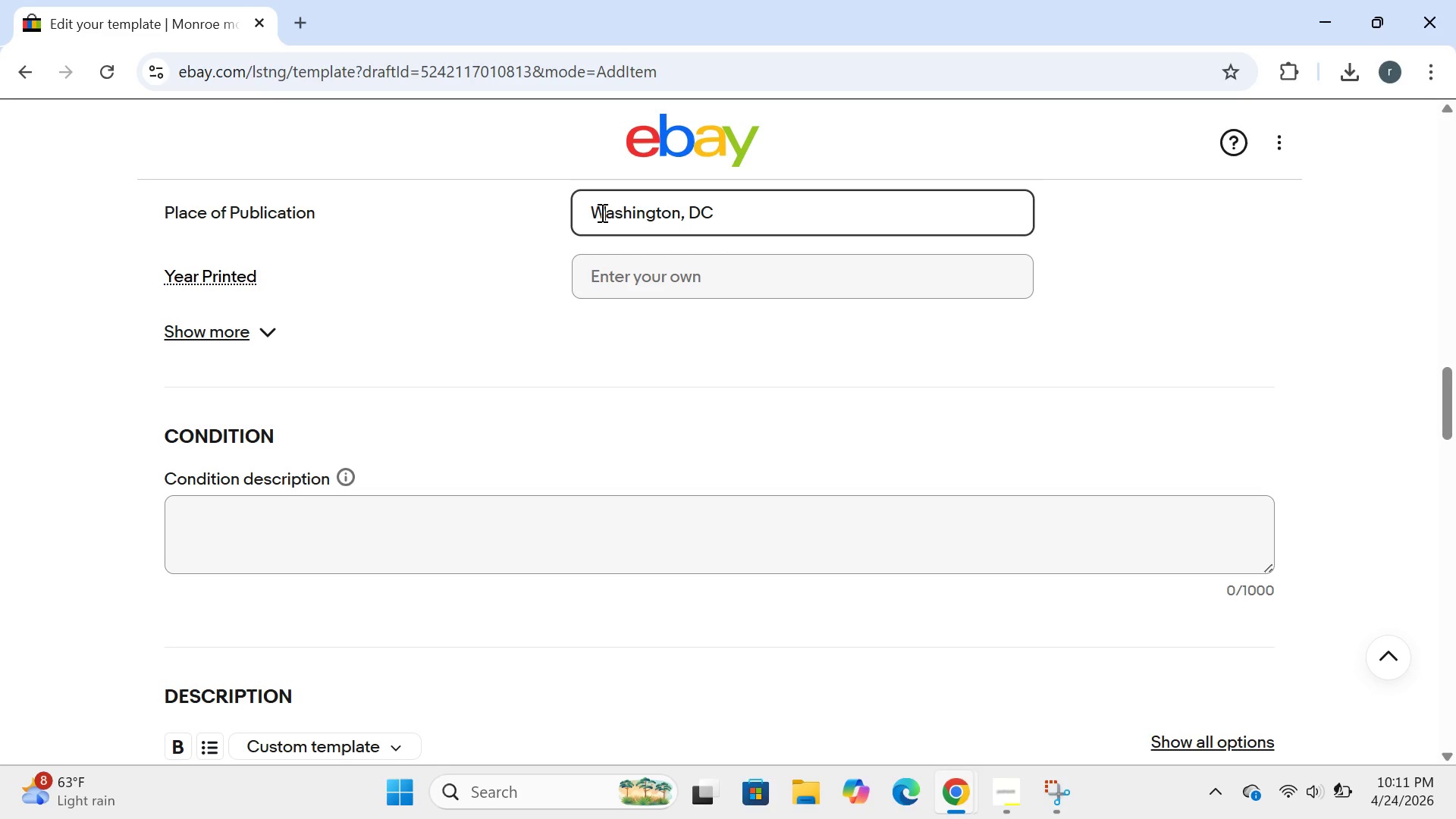 
key(CapsLock)
 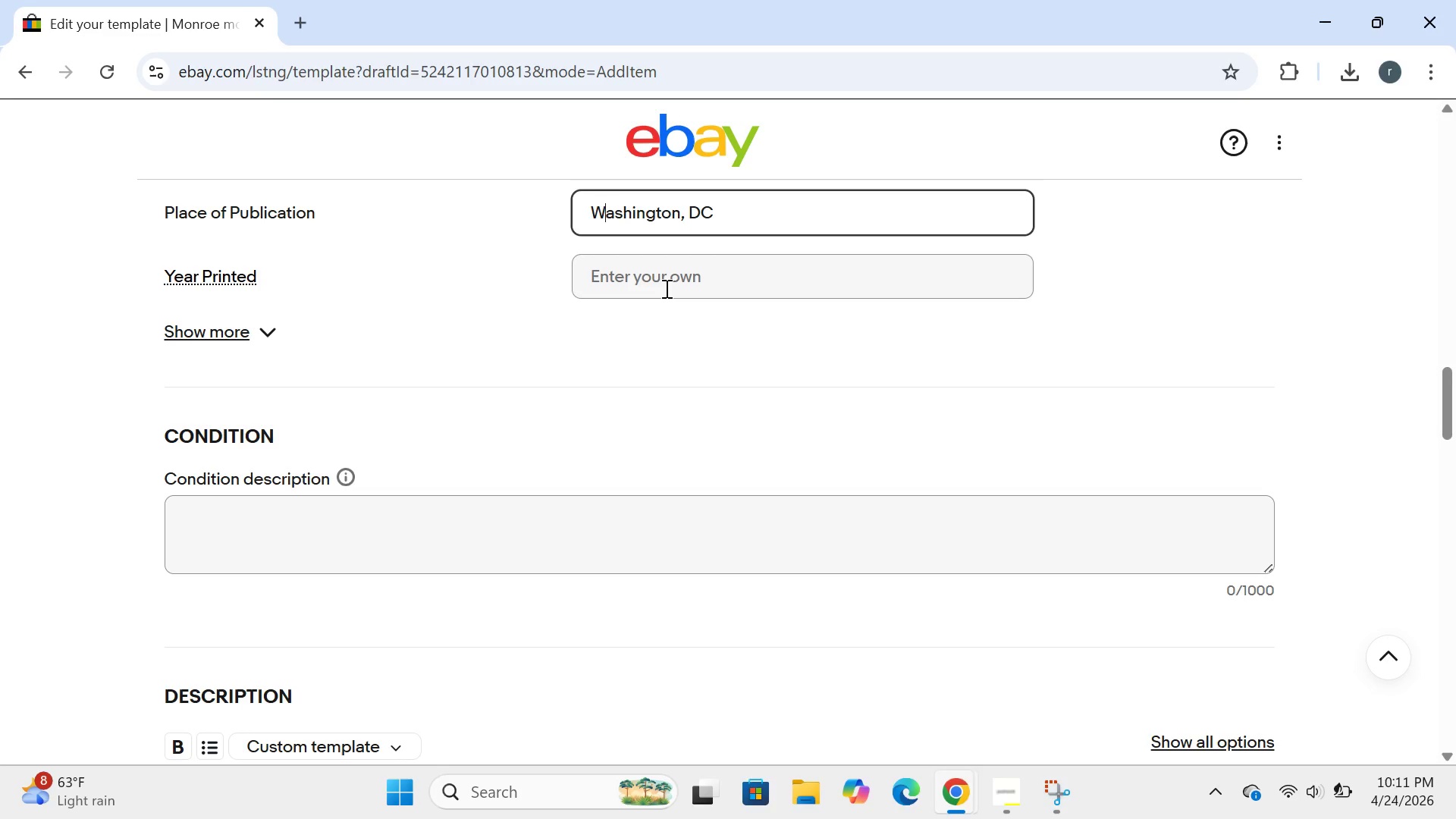 
left_click([665, 288])
 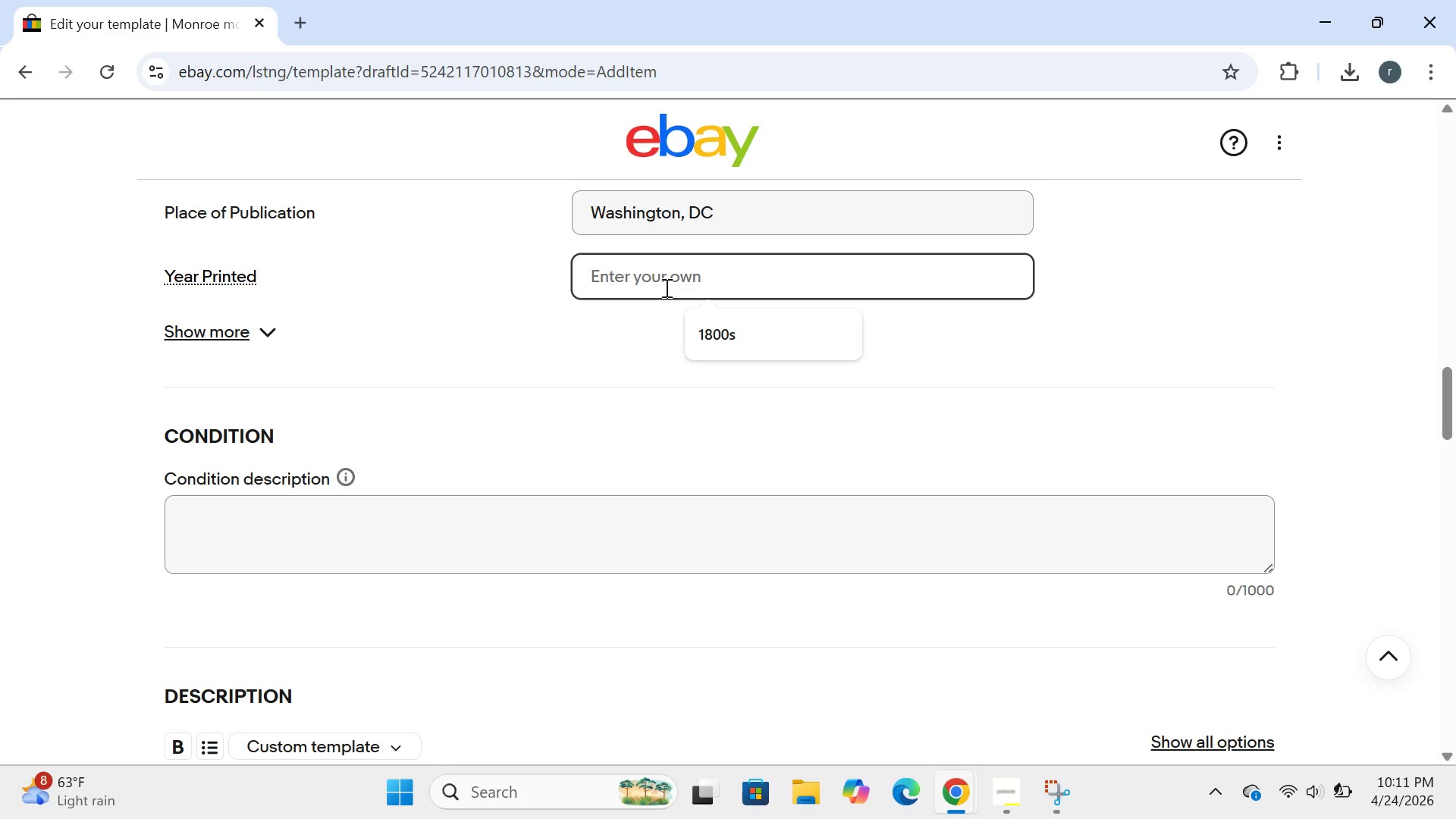 
type(1913)
 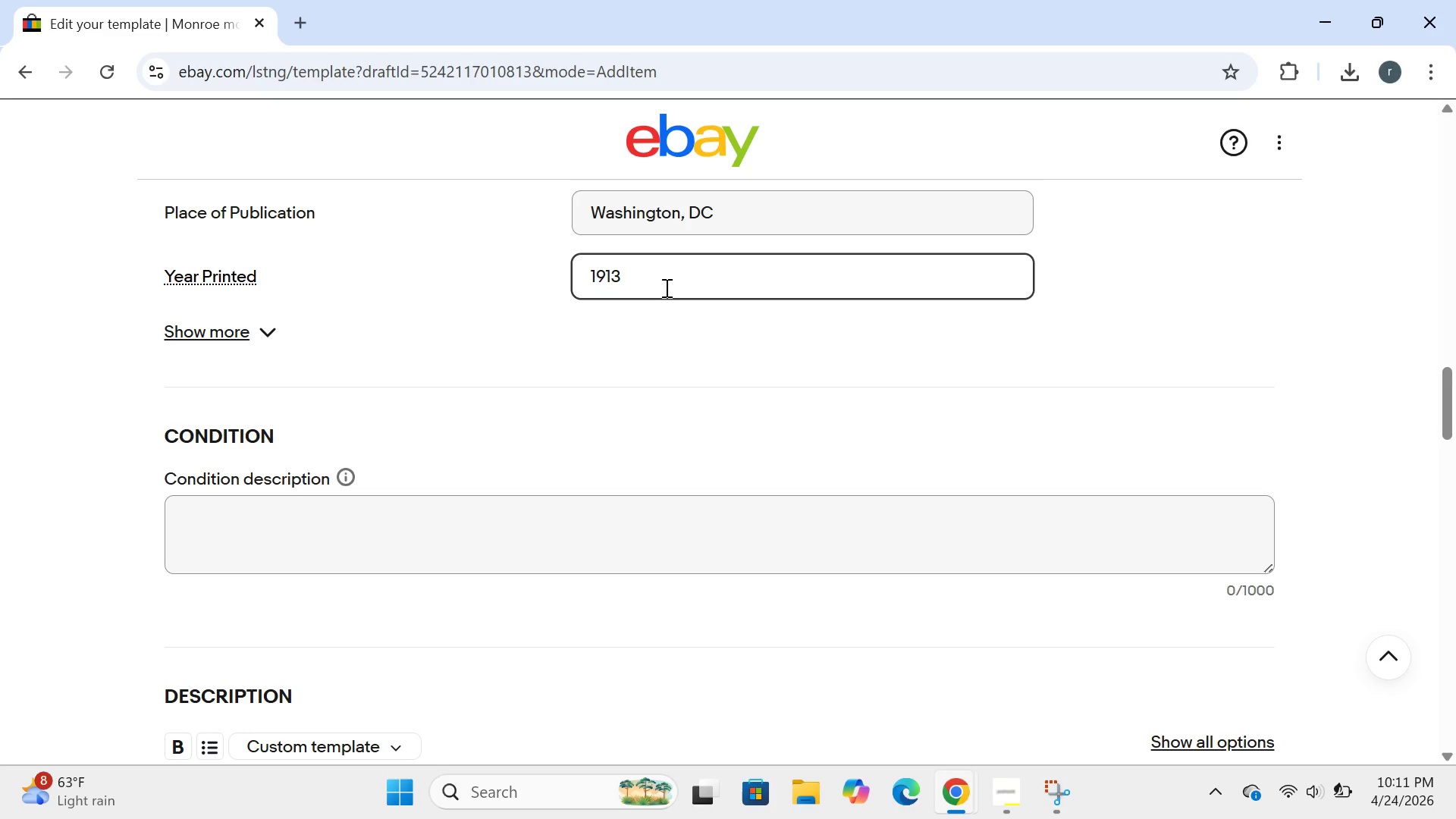 
key(Enter)
 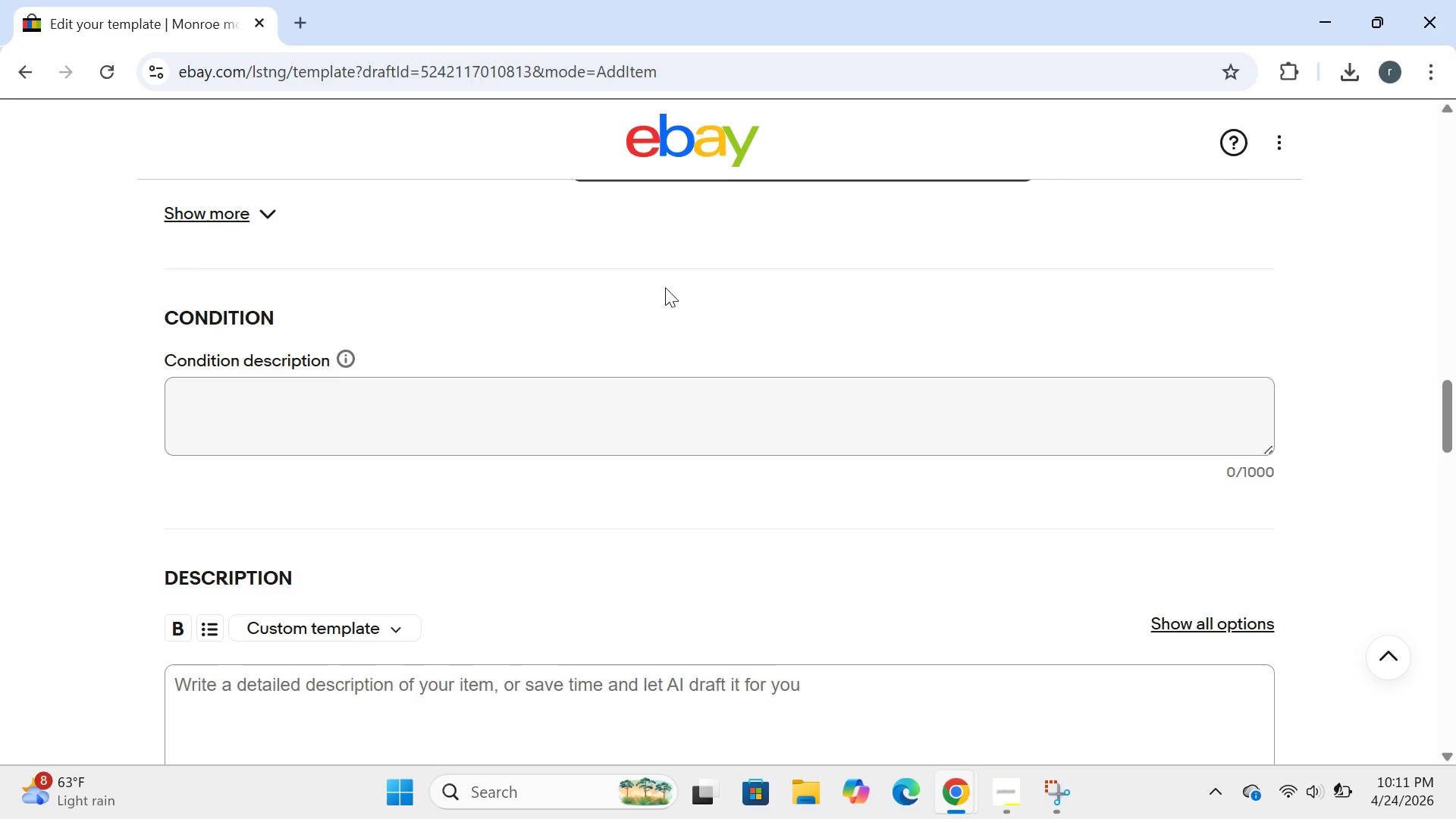 
left_click([439, 392])
 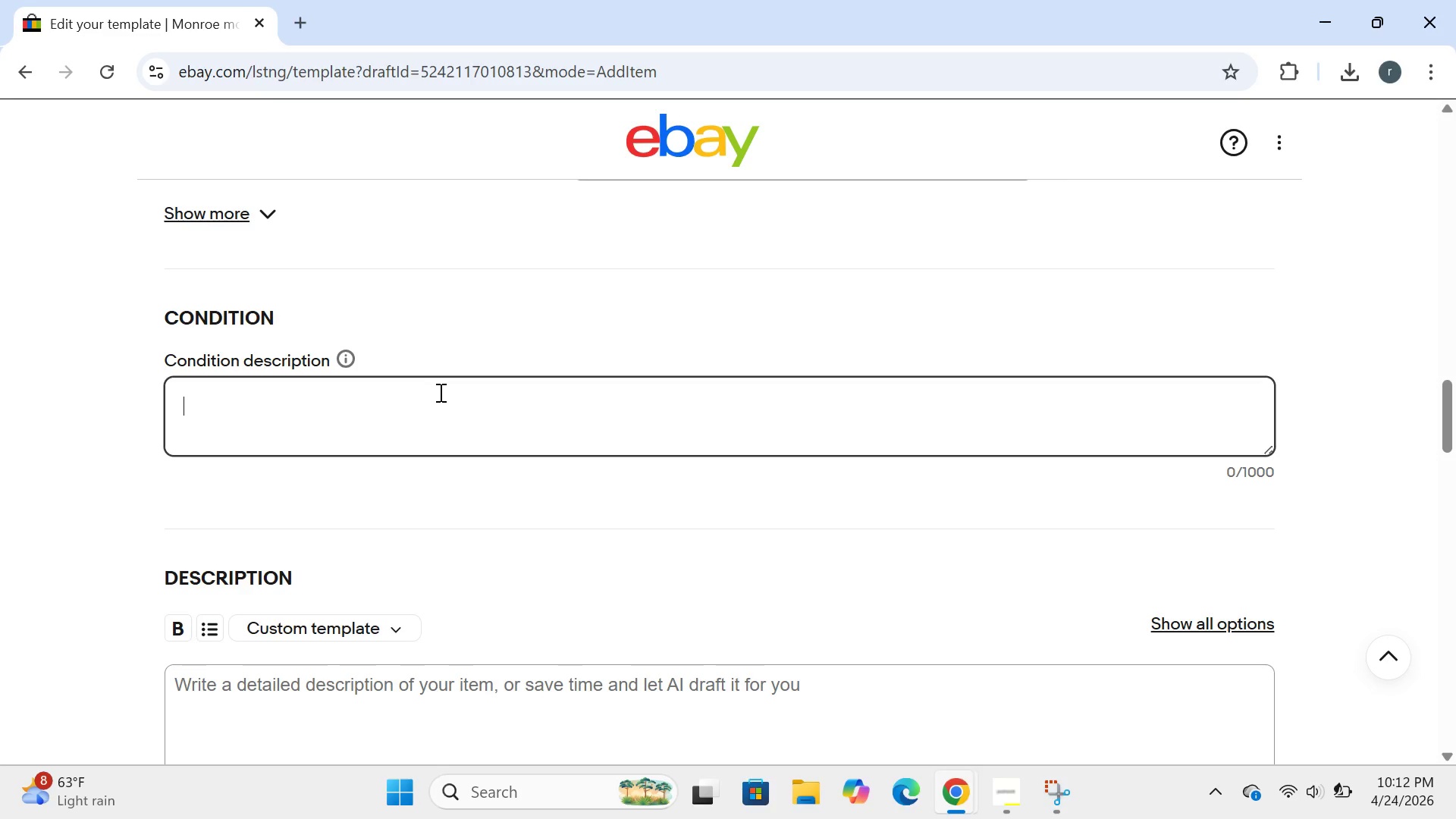 
wait(21.92)
 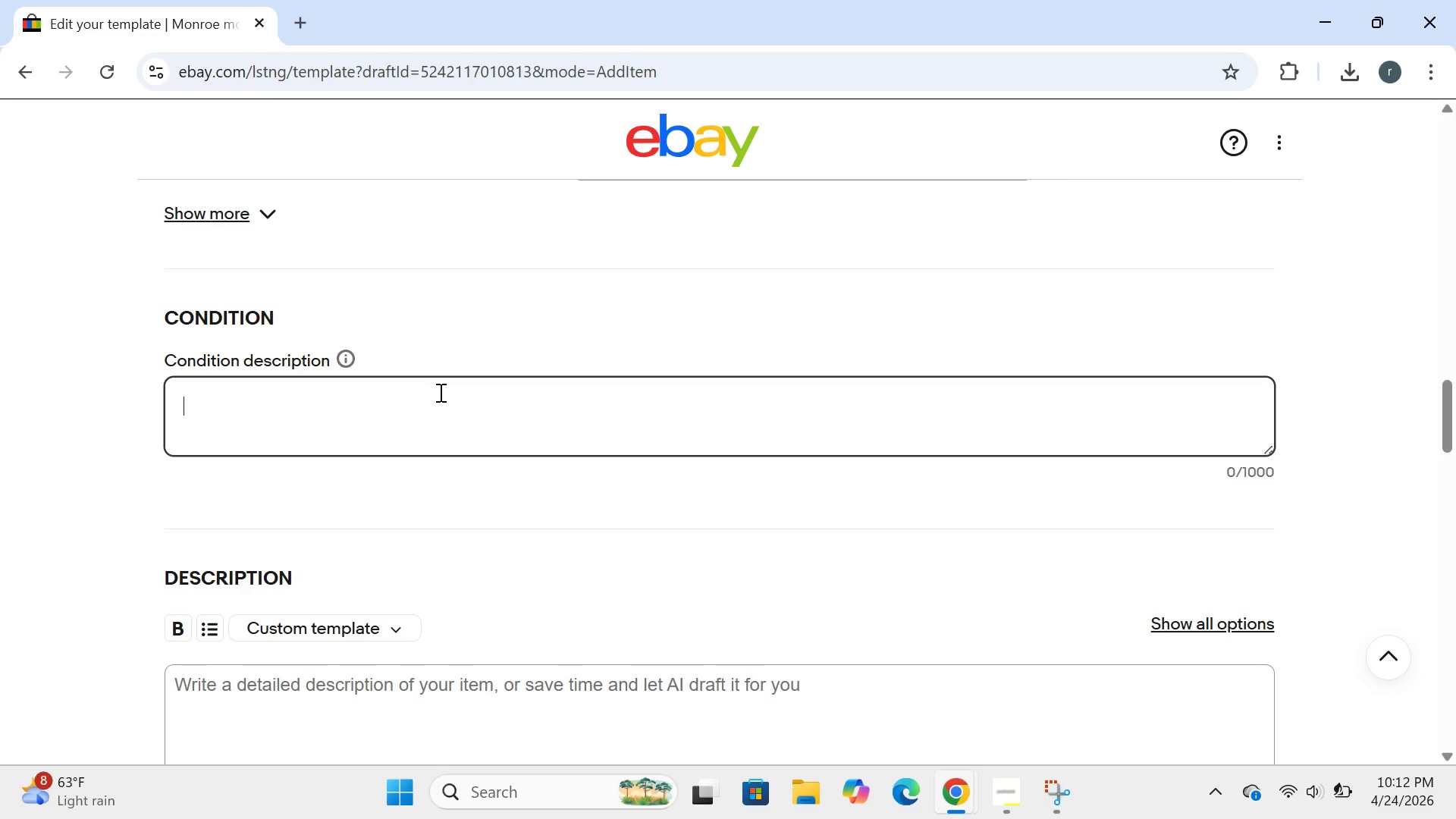 
type(1913 )
 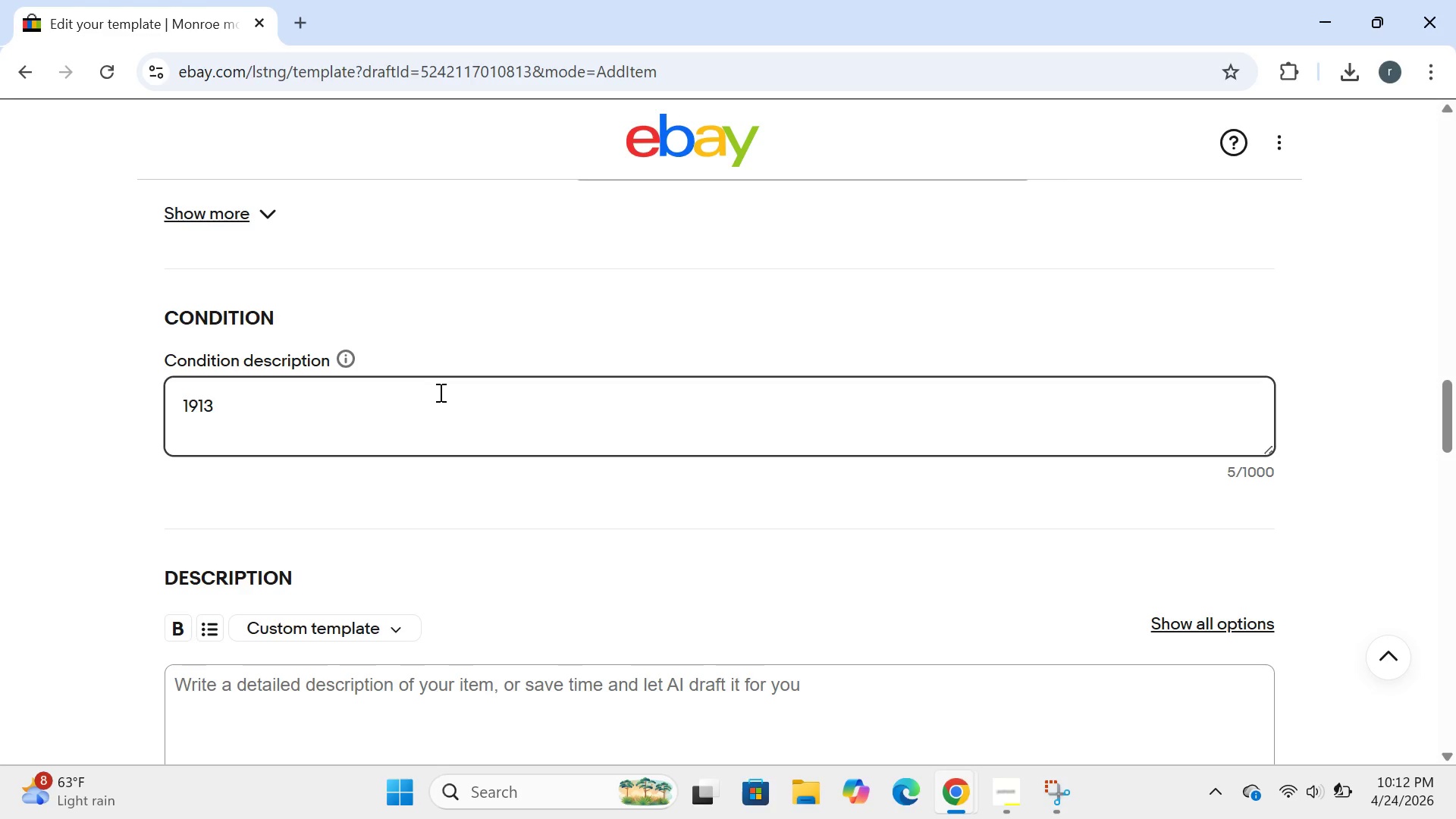 
type(usc)
key(Backspace)
type( federal income tax guide-first edition.rare his)
 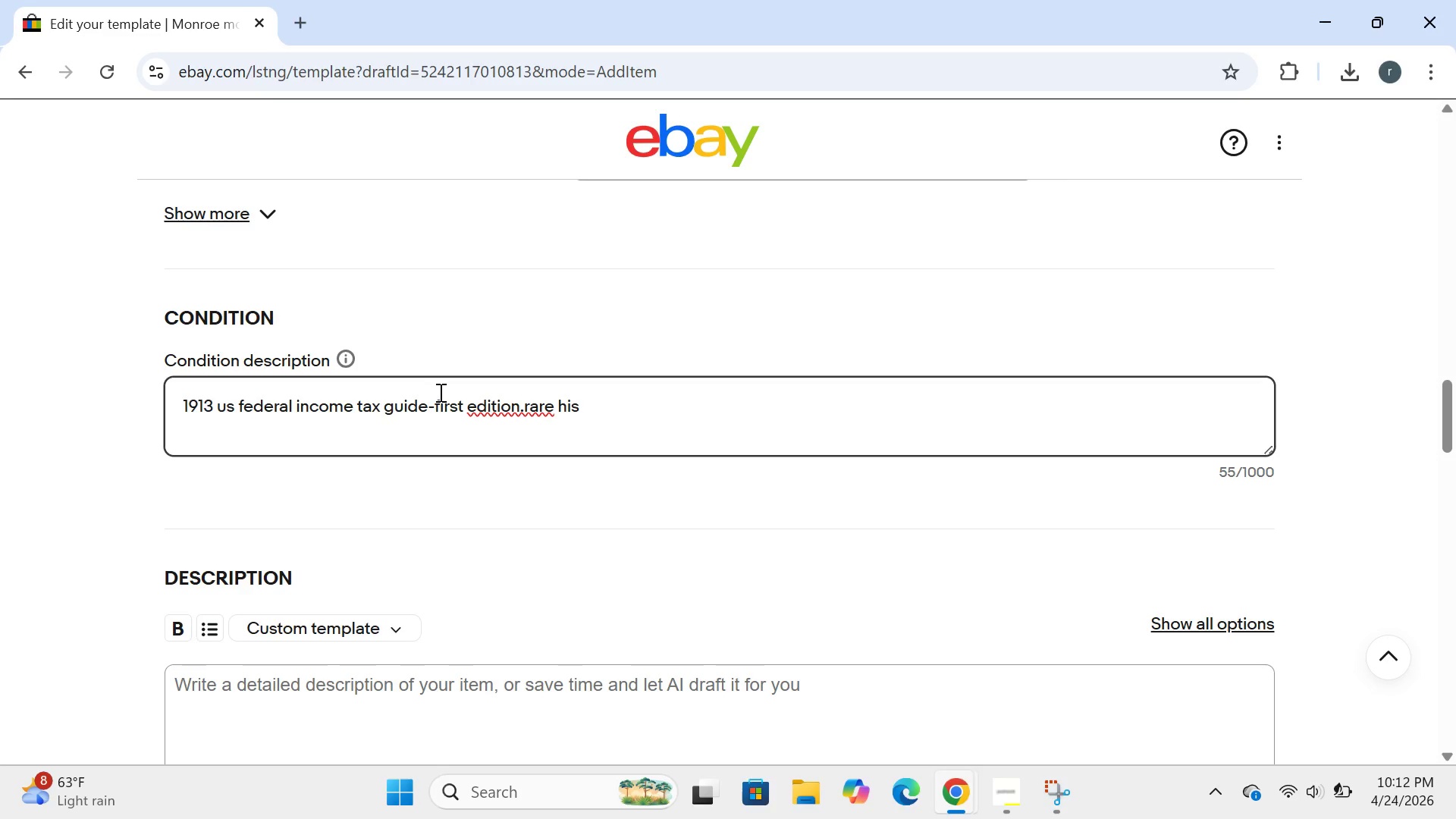 
type(torical document from)
 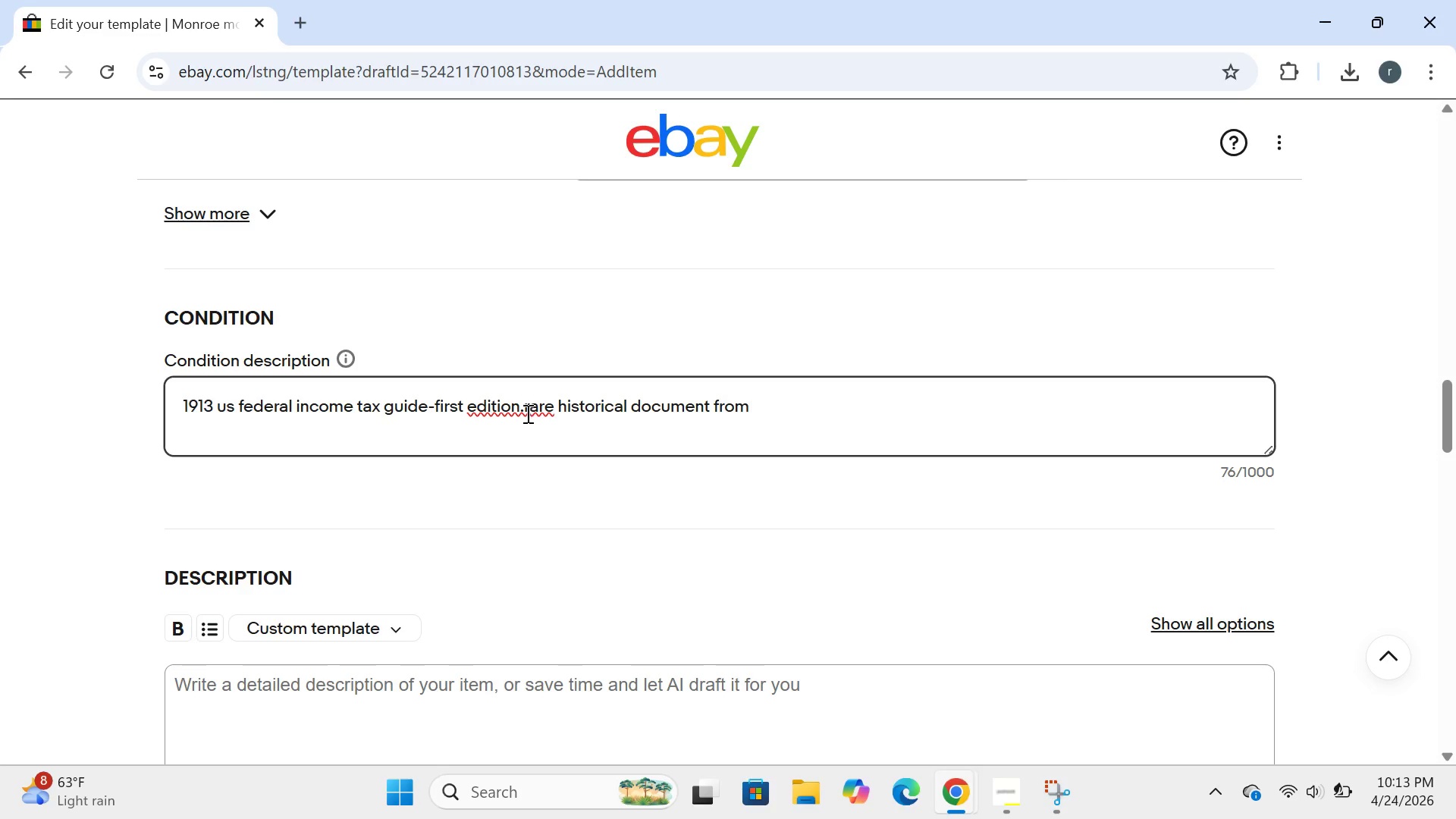 
left_click([526, 410])
 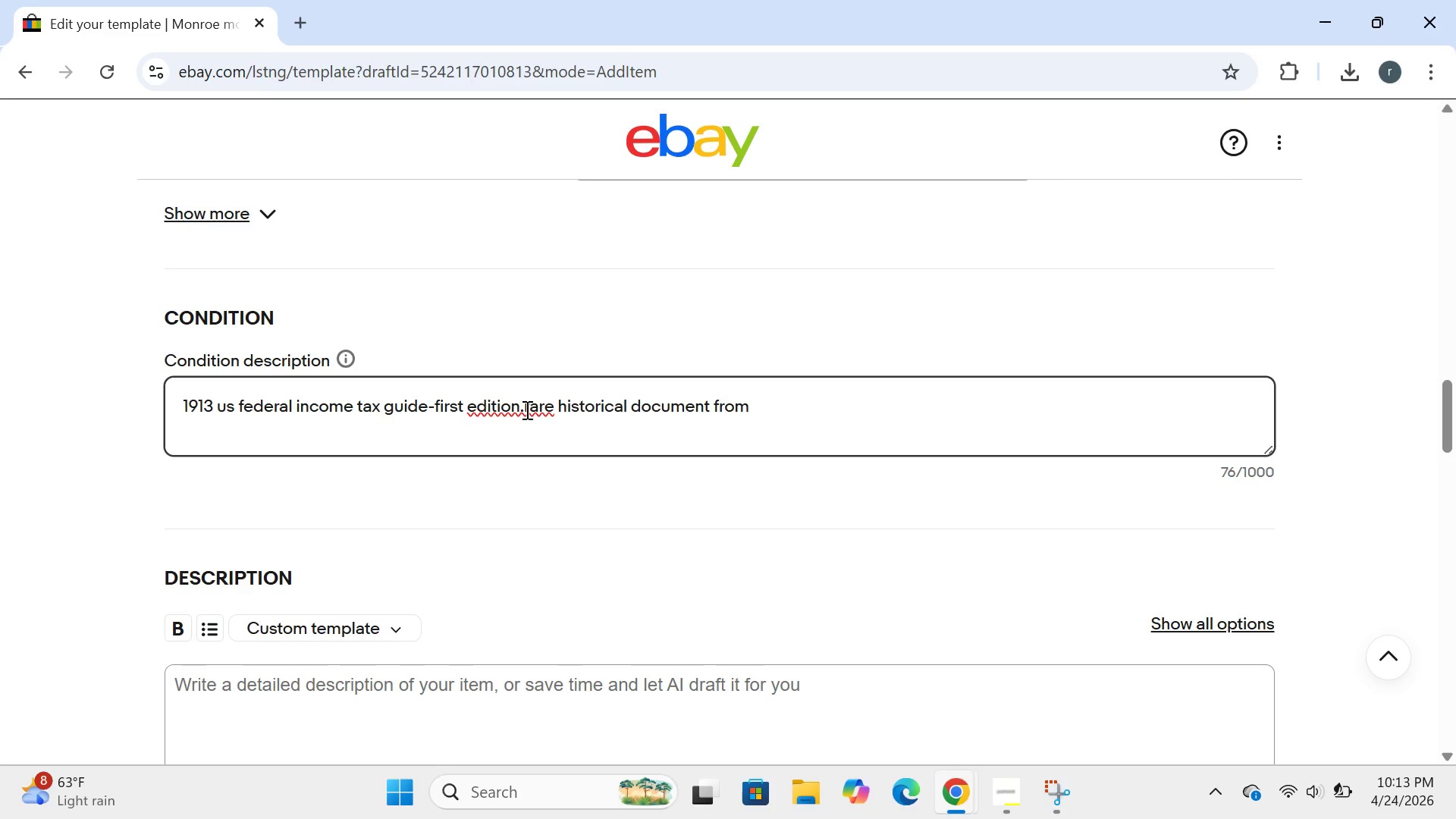 
key(Space)
 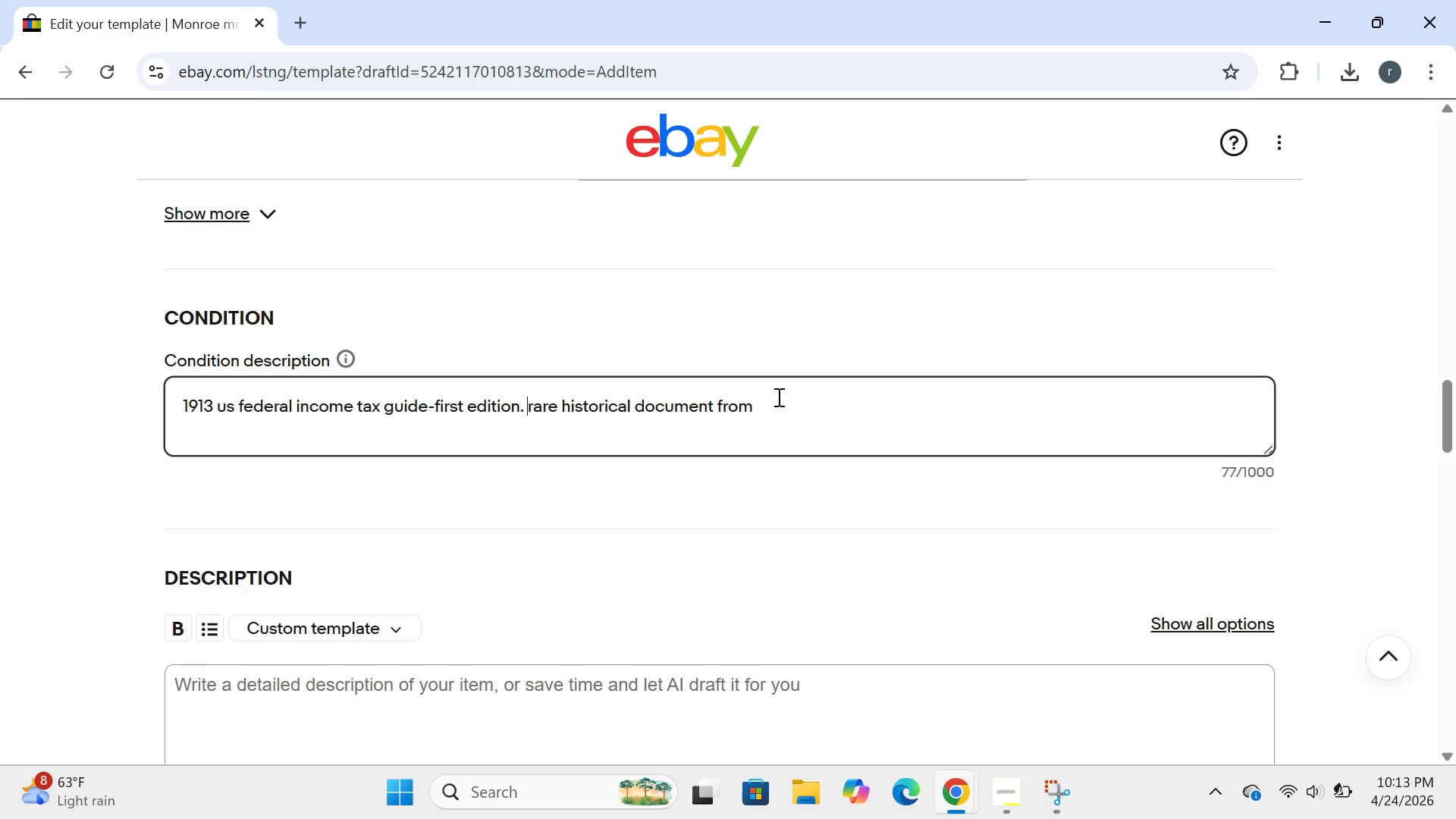 
left_click([777, 394])
 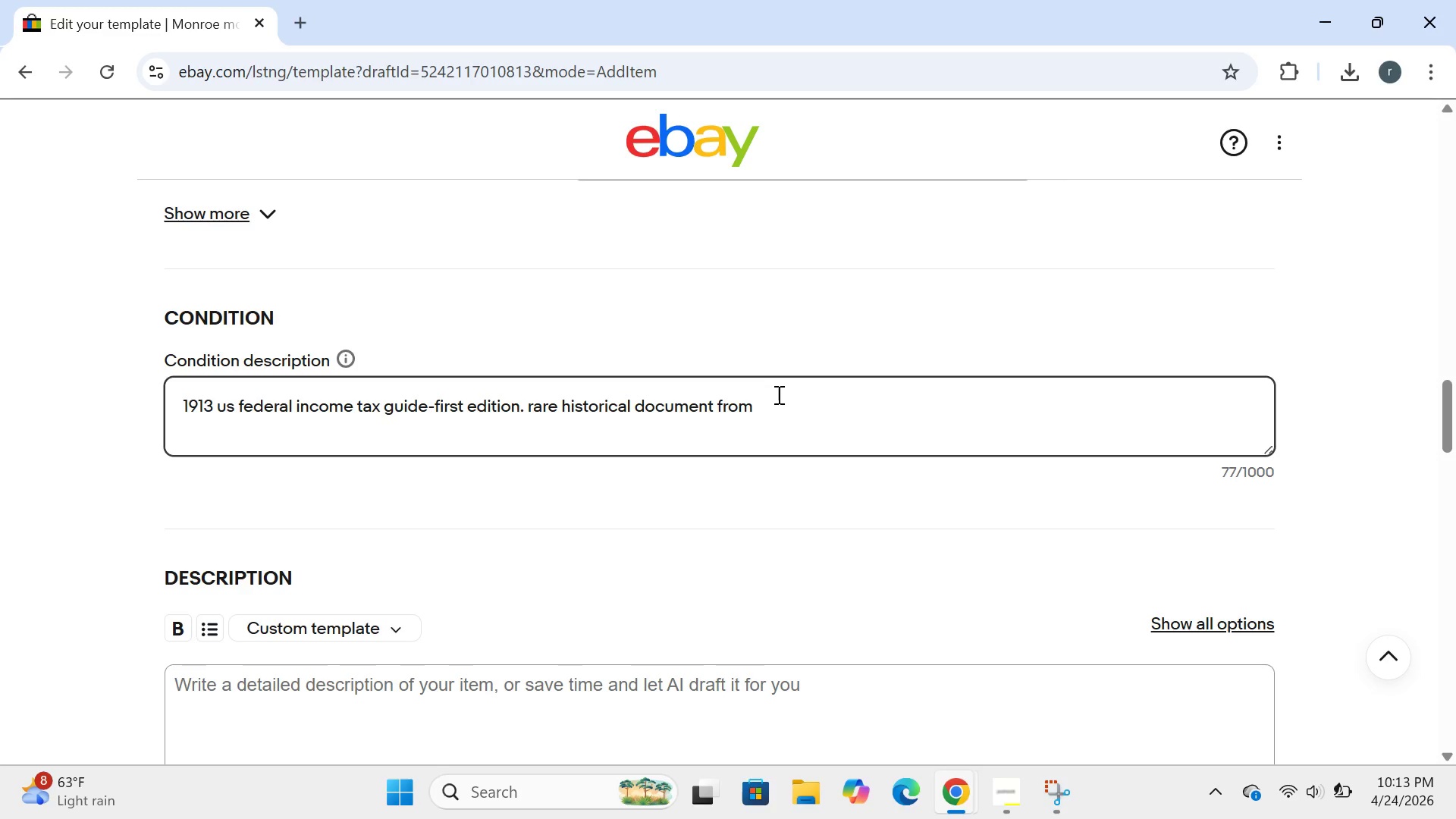 
type( the g)
key(Backspace)
type(first)
 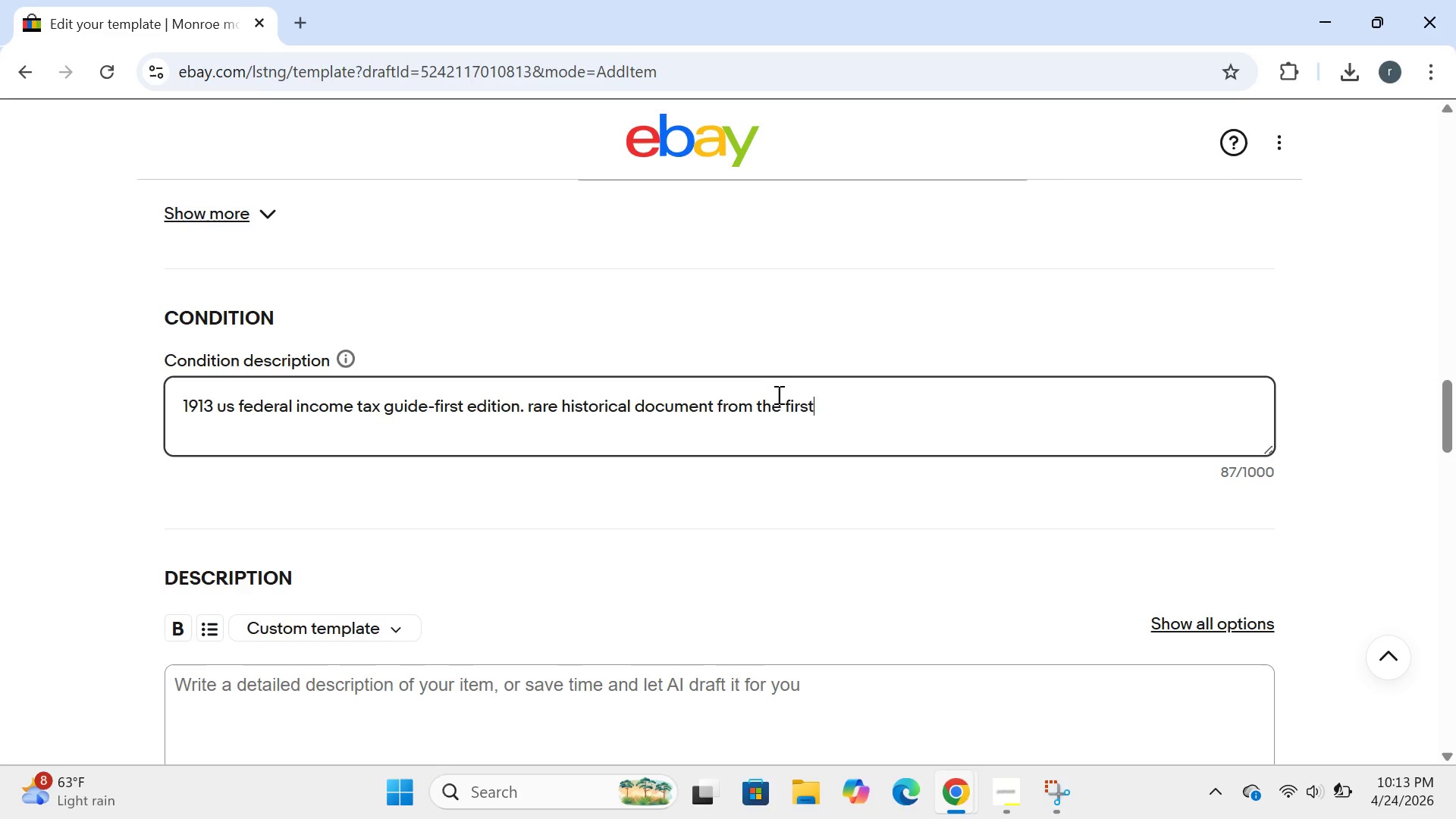 
wait(10.17)
 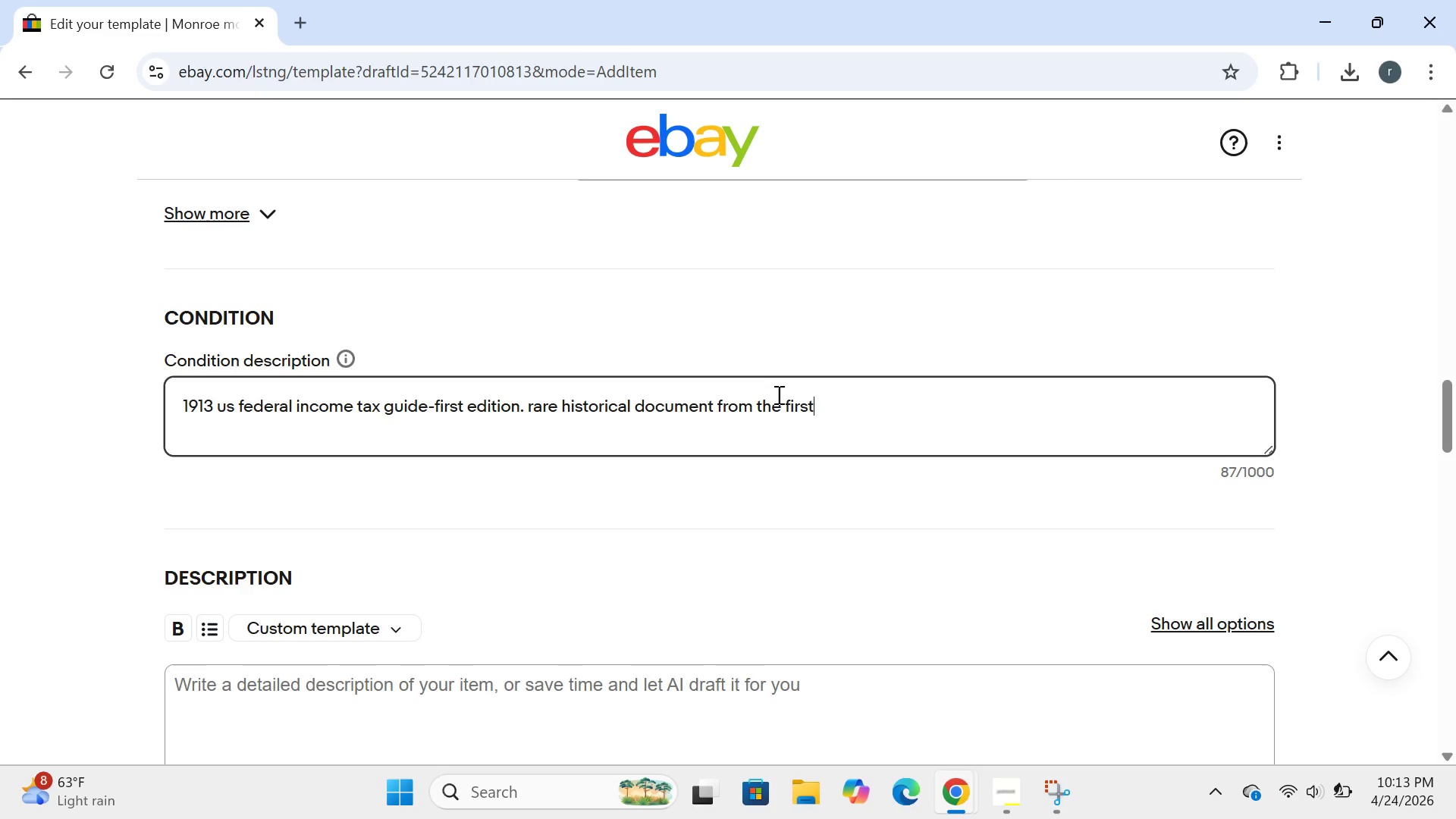 
type( year of federal income tax in america. org)
key(Backspace)
 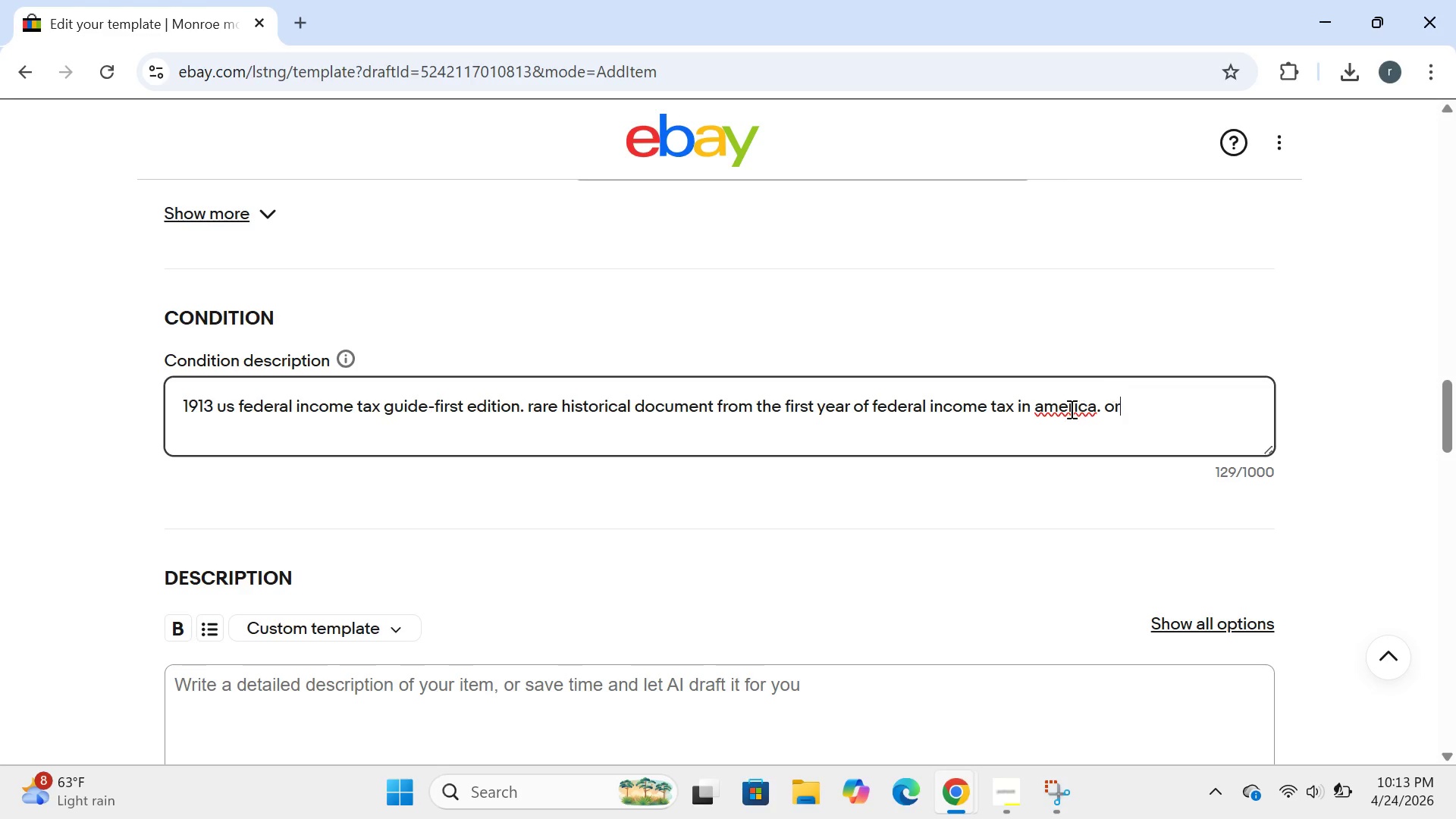 
left_click([1048, 408])
 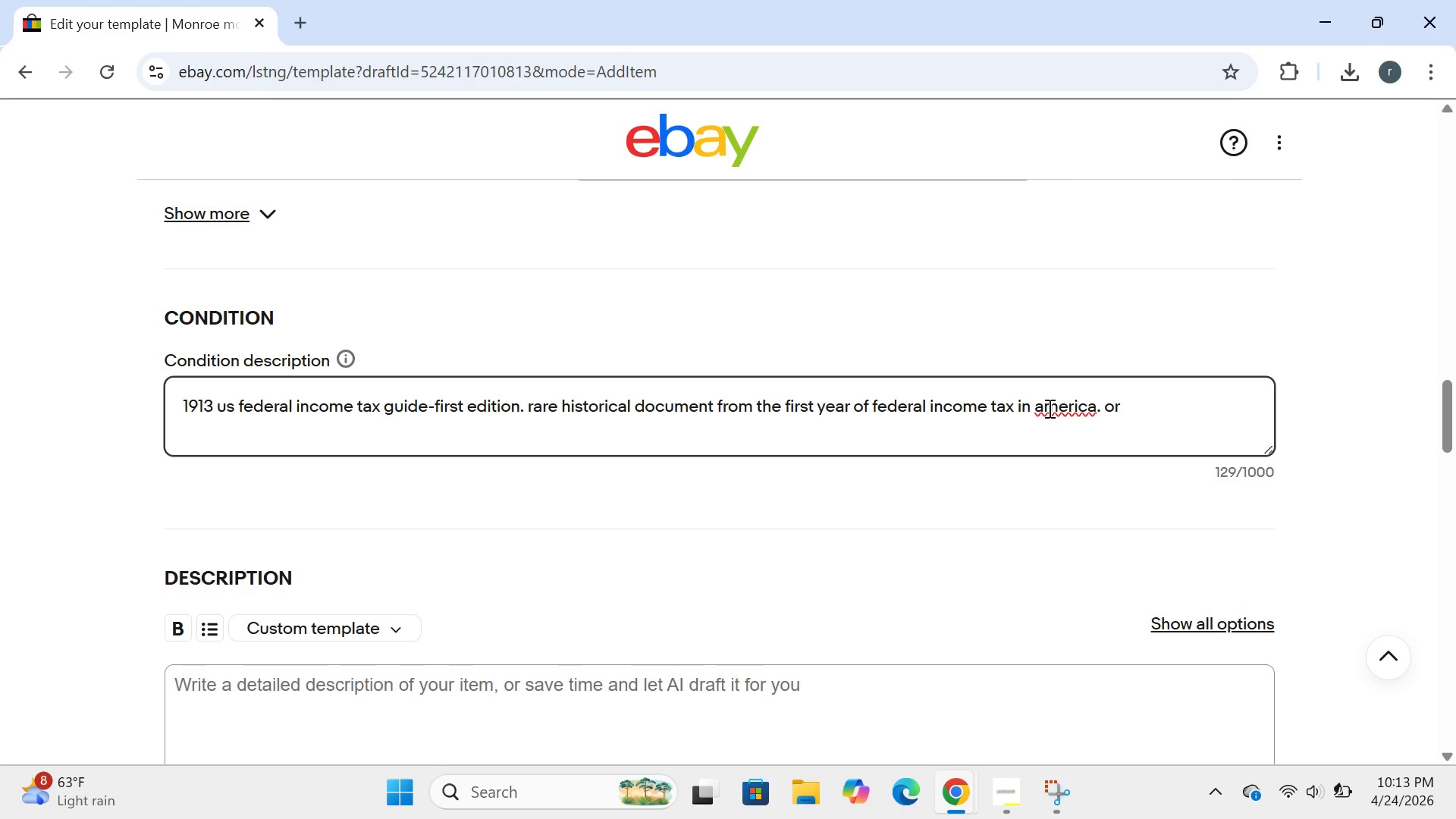 
key(Backspace)
 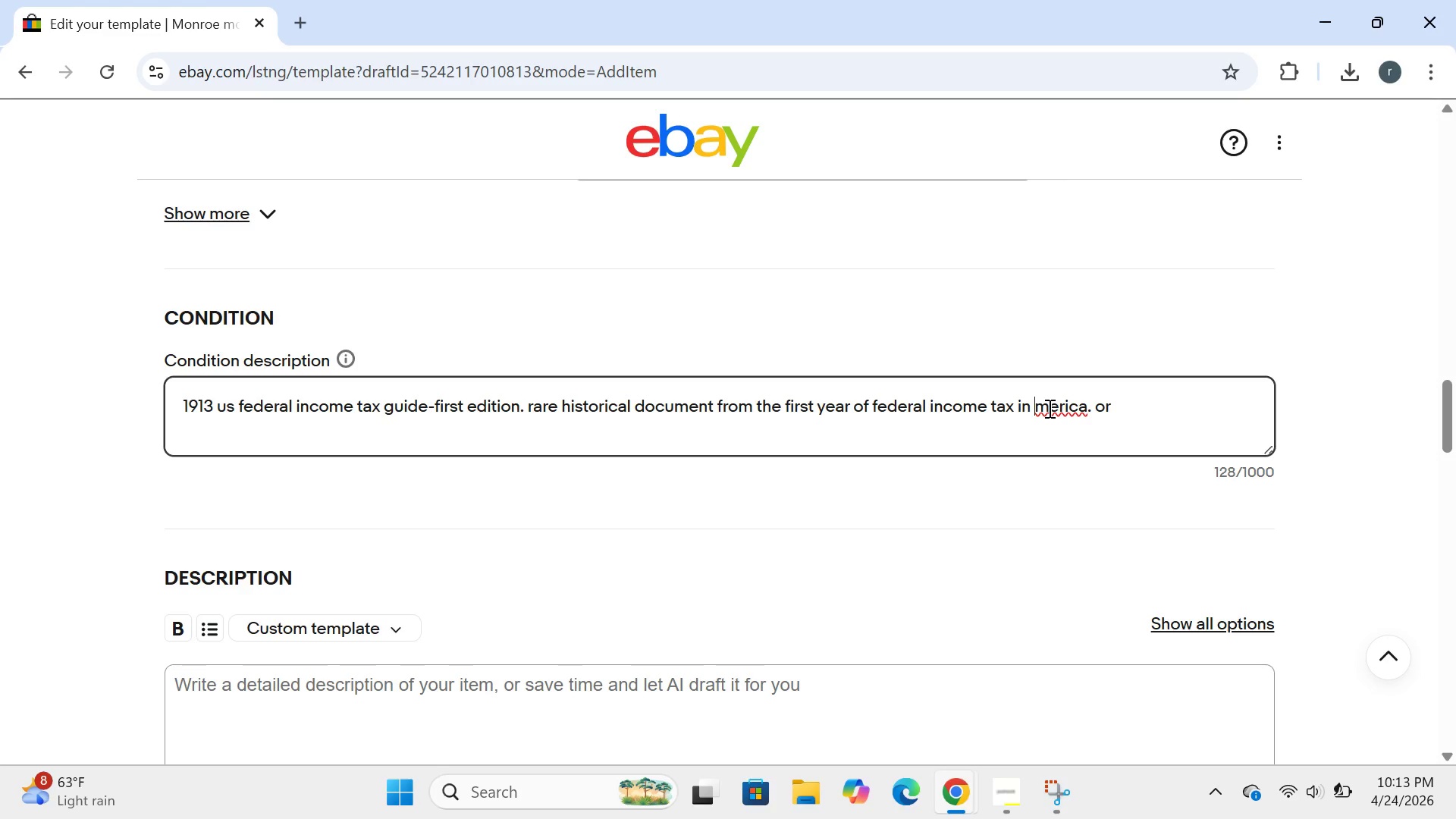 
key(CapsLock)
 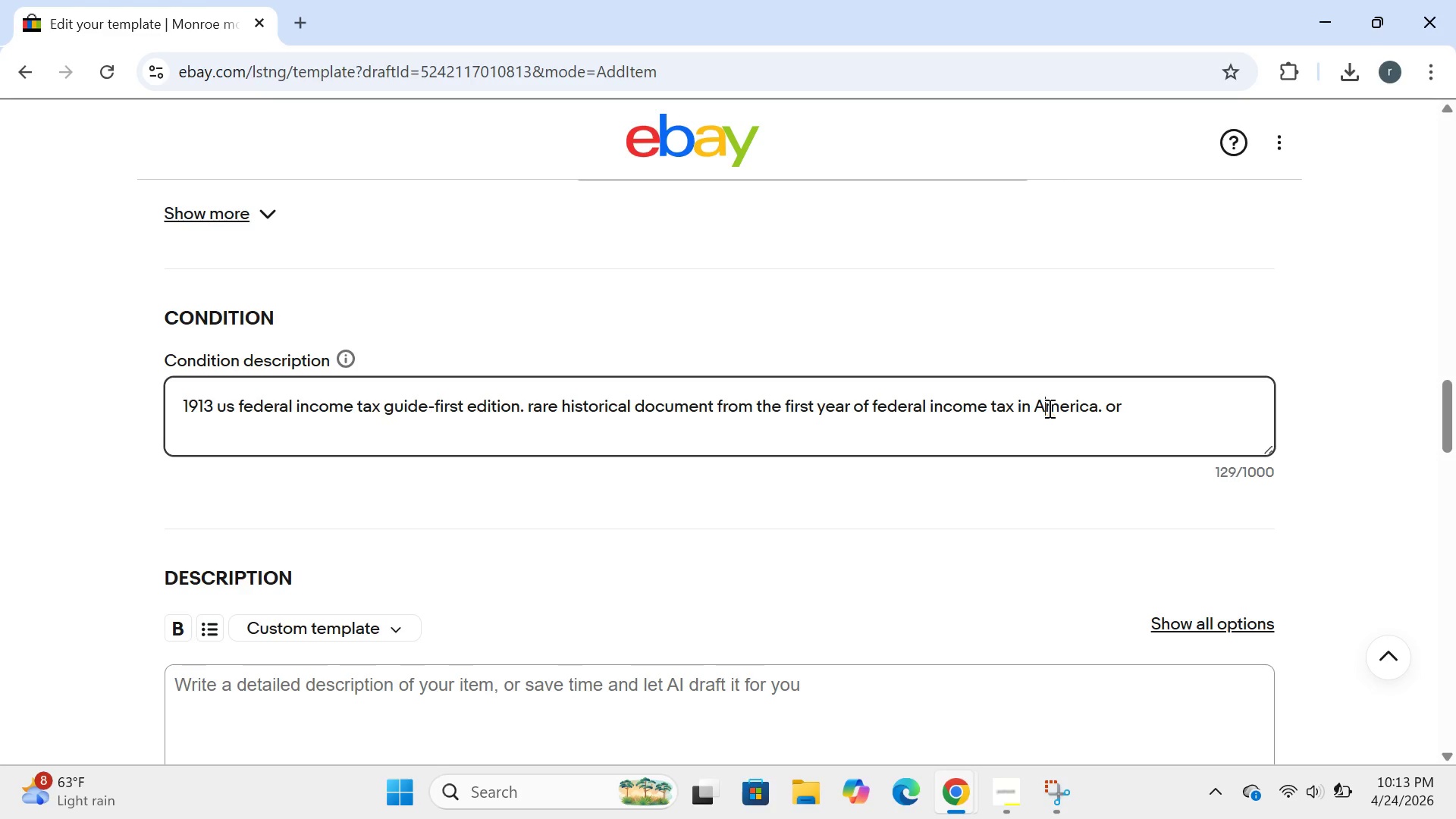 
key(A)
 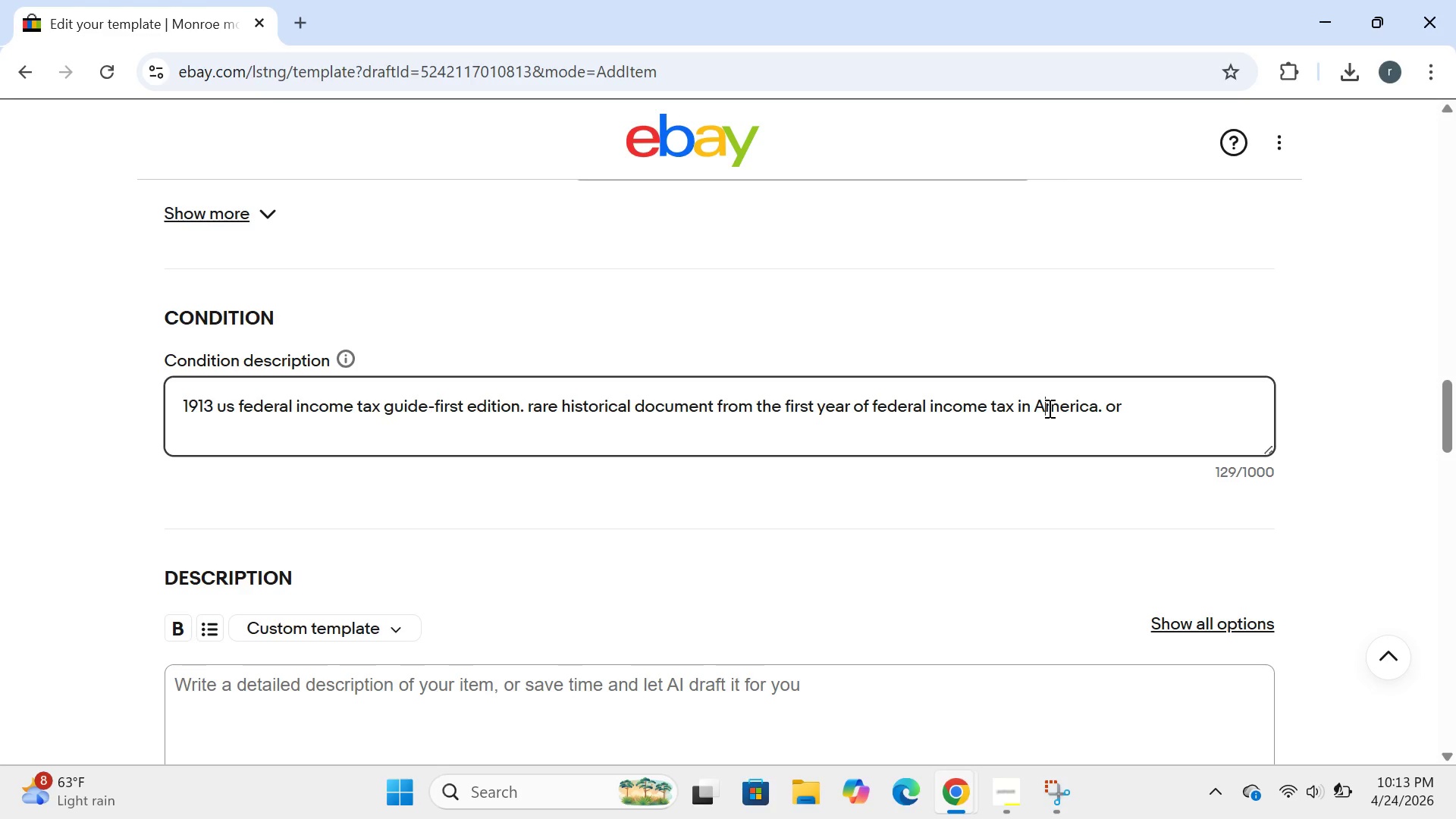 
key(CapsLock)
 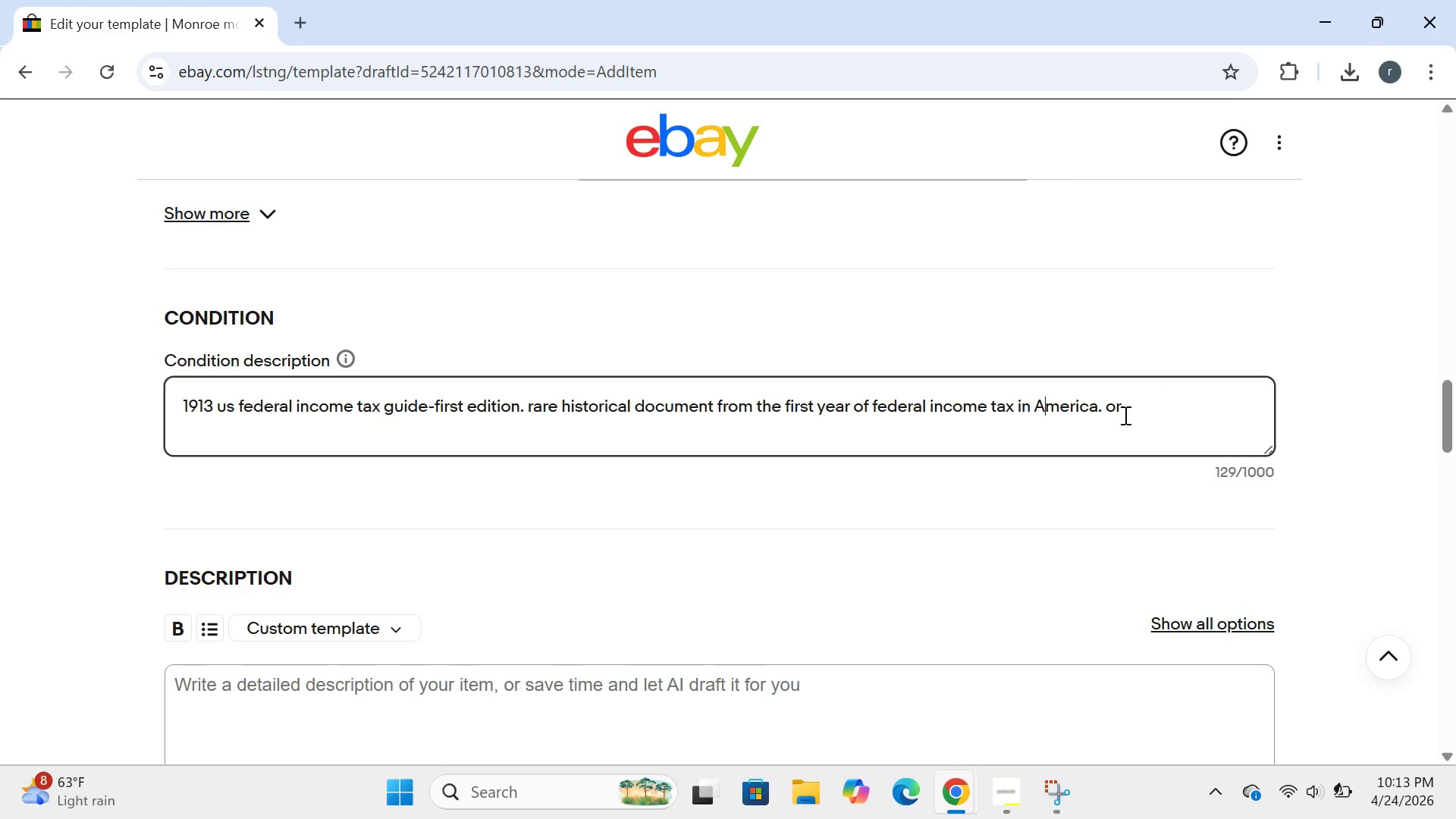 
left_click([1123, 415])
 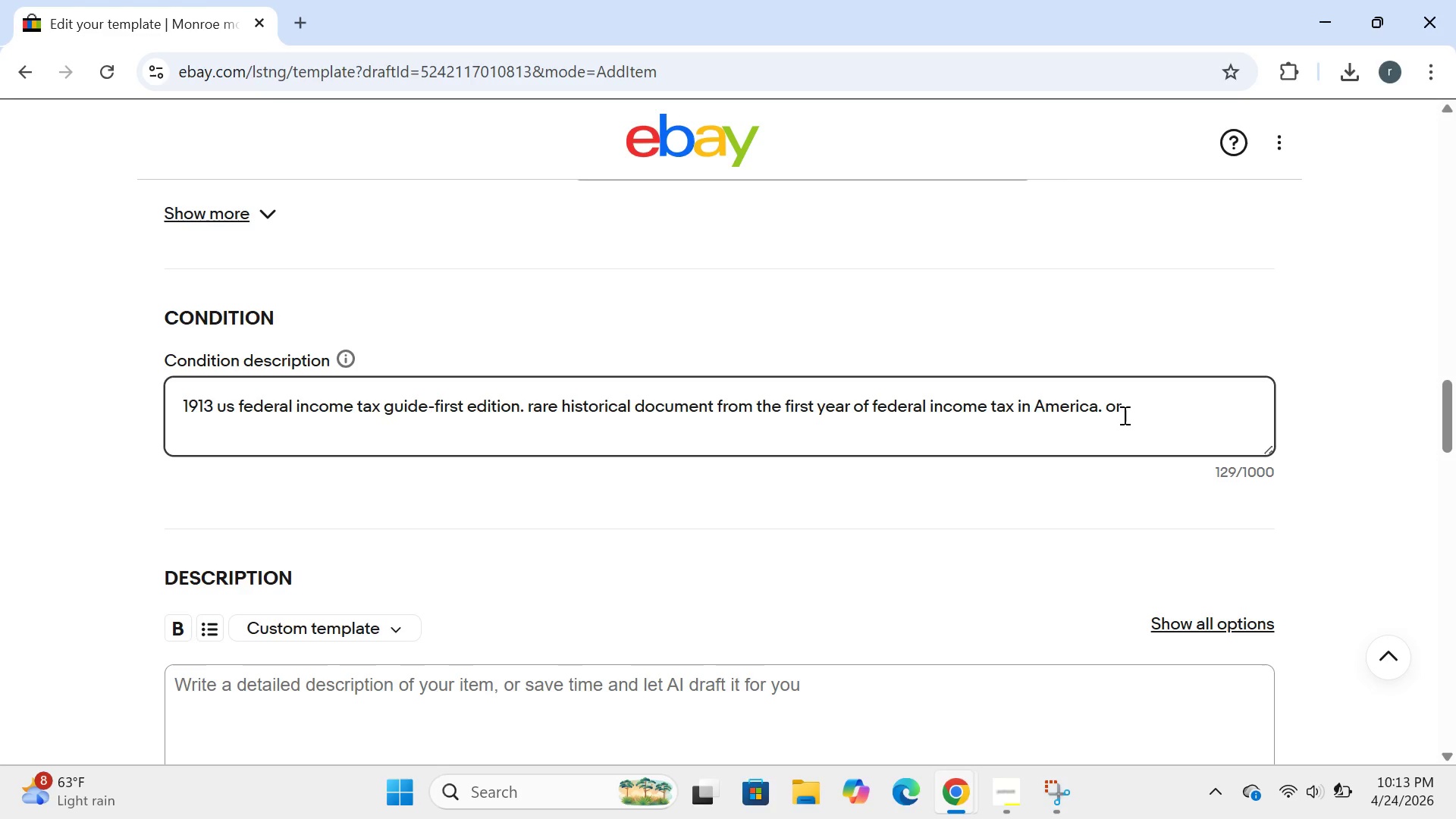 
wait(5.03)
 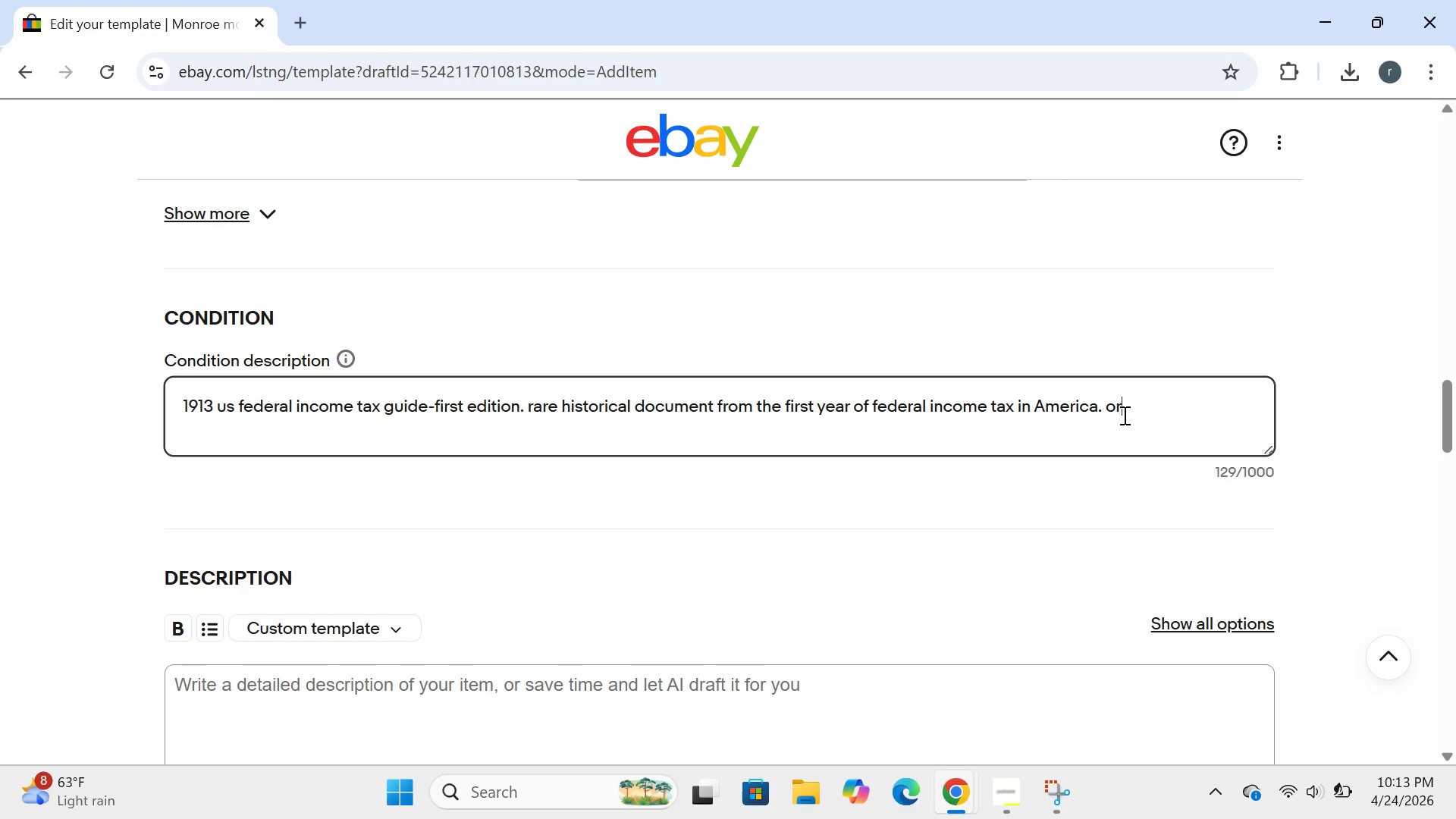 
type(iginal paged intact. minor age-related toning. no tears, writing, or mids)
key(Backspace)
key(Backspace)
 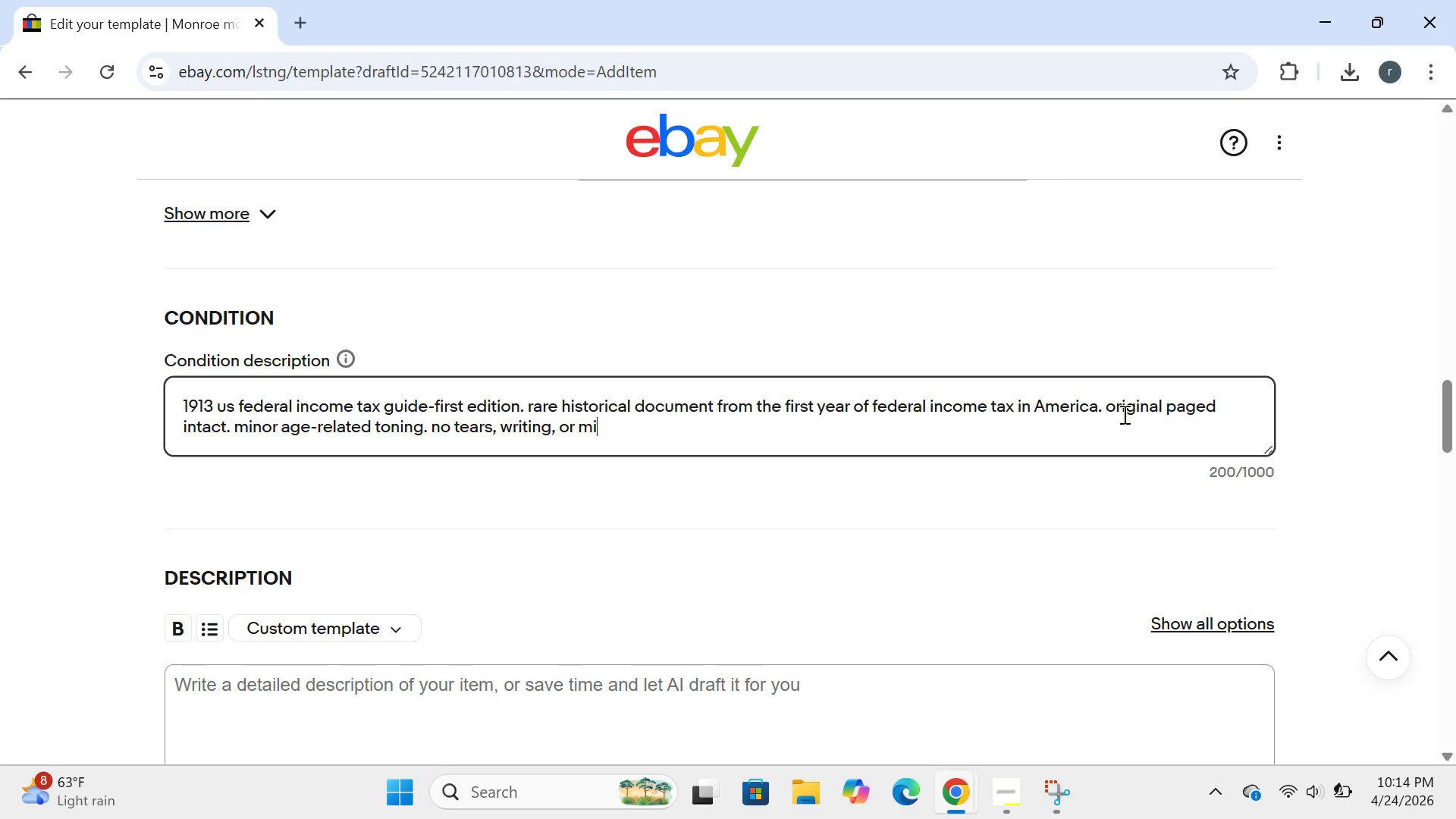 
type(ssing paged)
key(Backspace)
type(s. cet)
 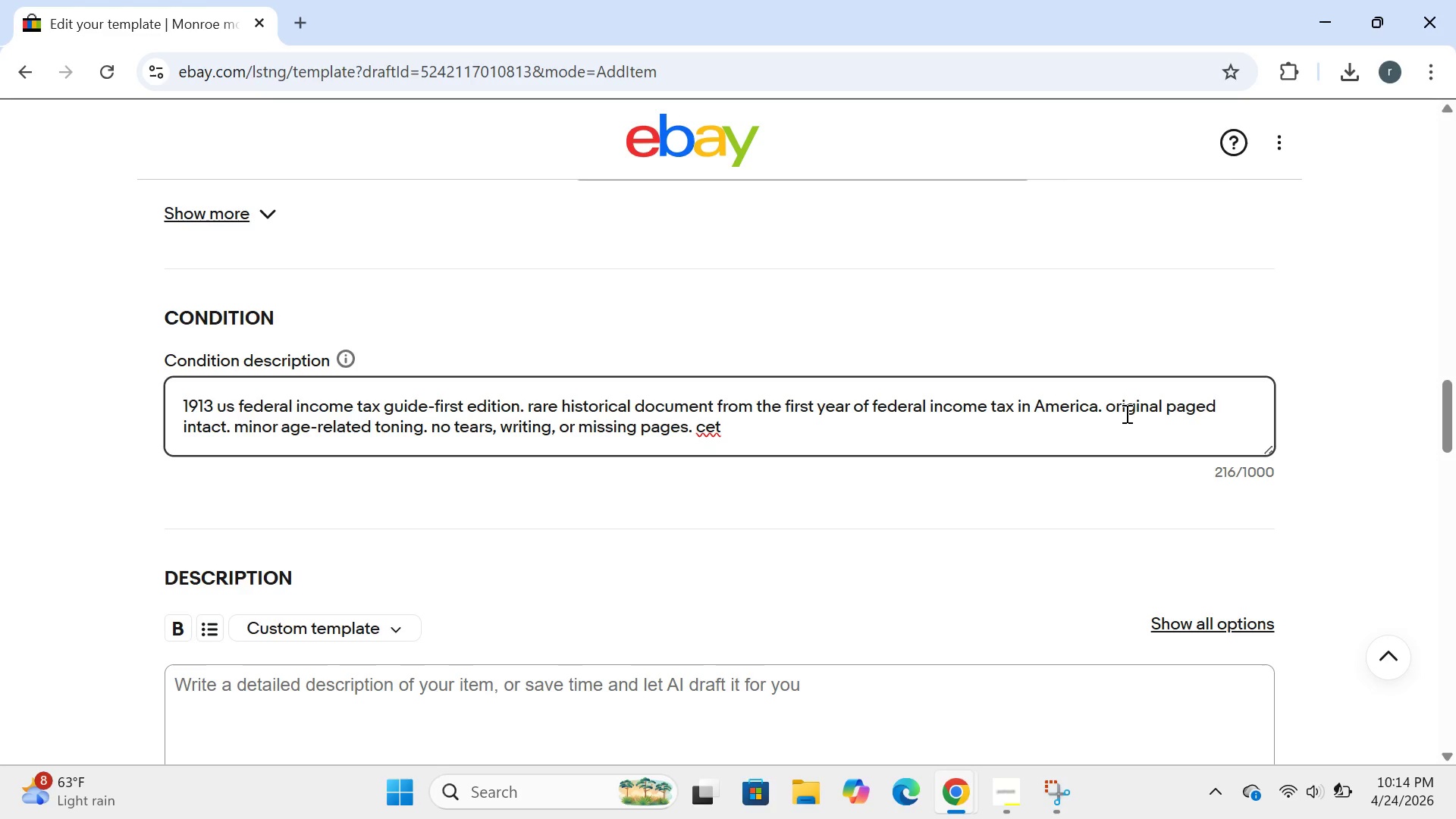 
key(Backspace)
type(rtificate of authenticity included.vary good conditiob for its af)
key(Backspace)
type(ge)
 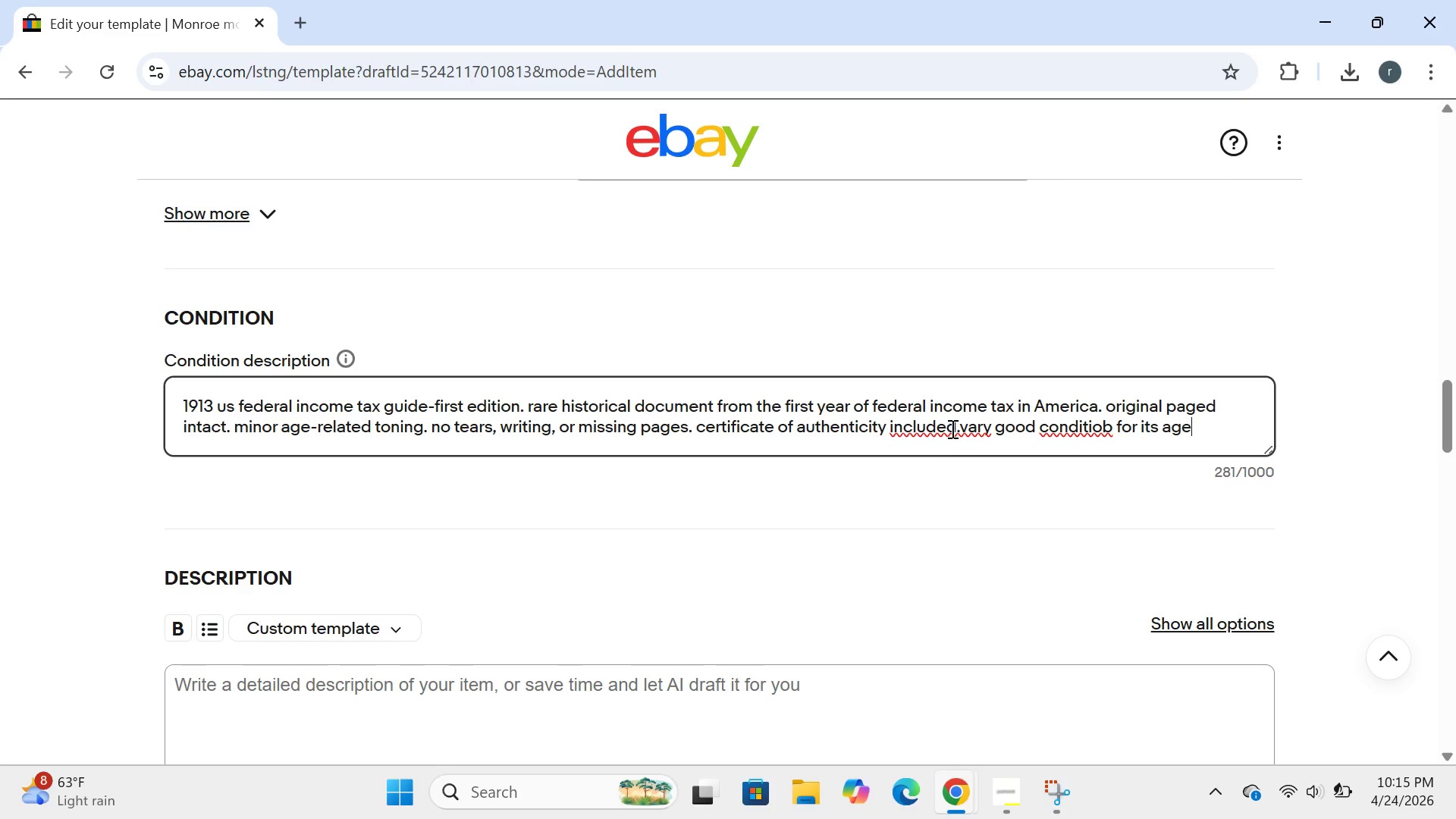 
left_click([956, 428])
 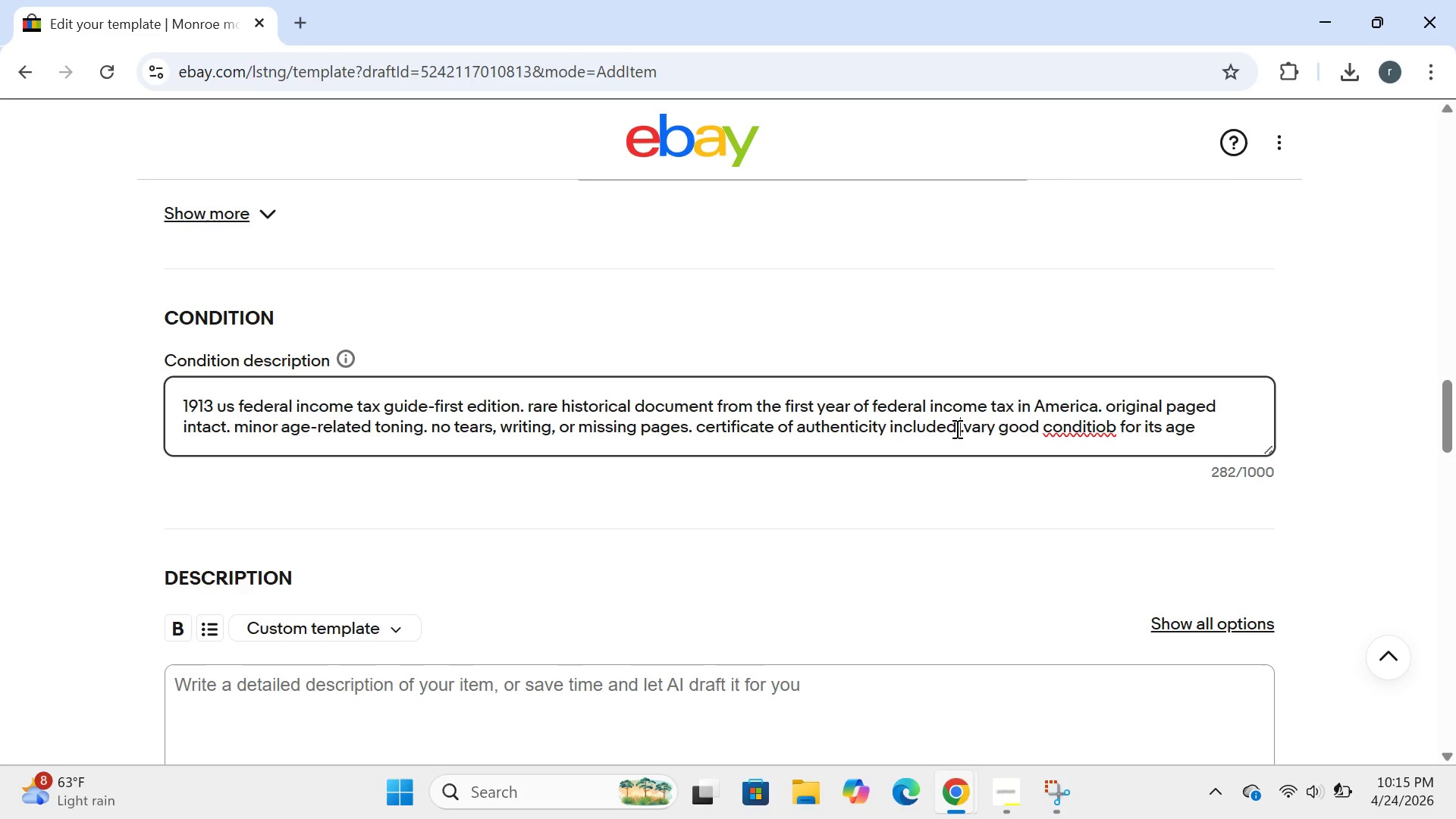 
key(Space)
 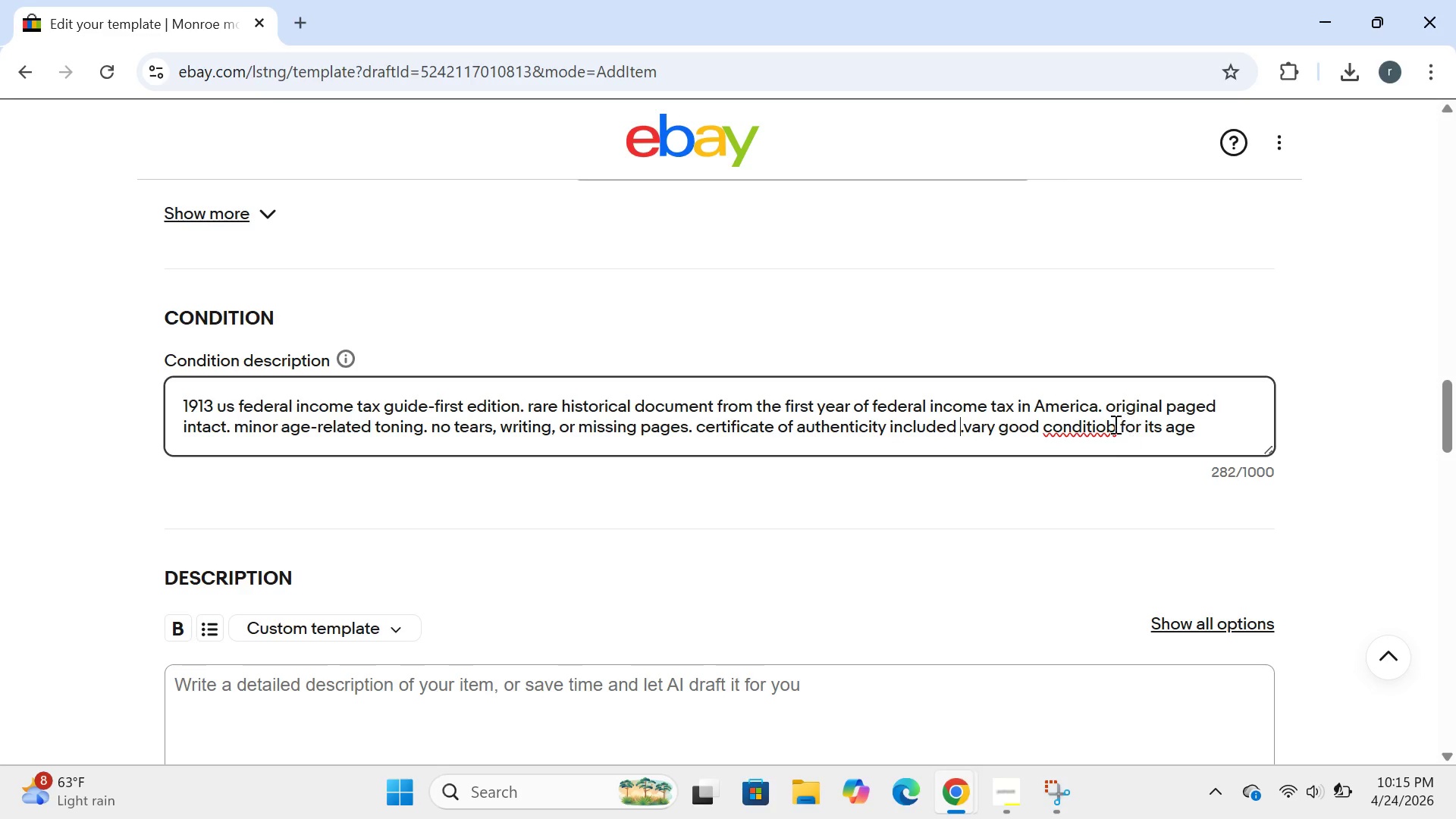 
left_click([1111, 424])
 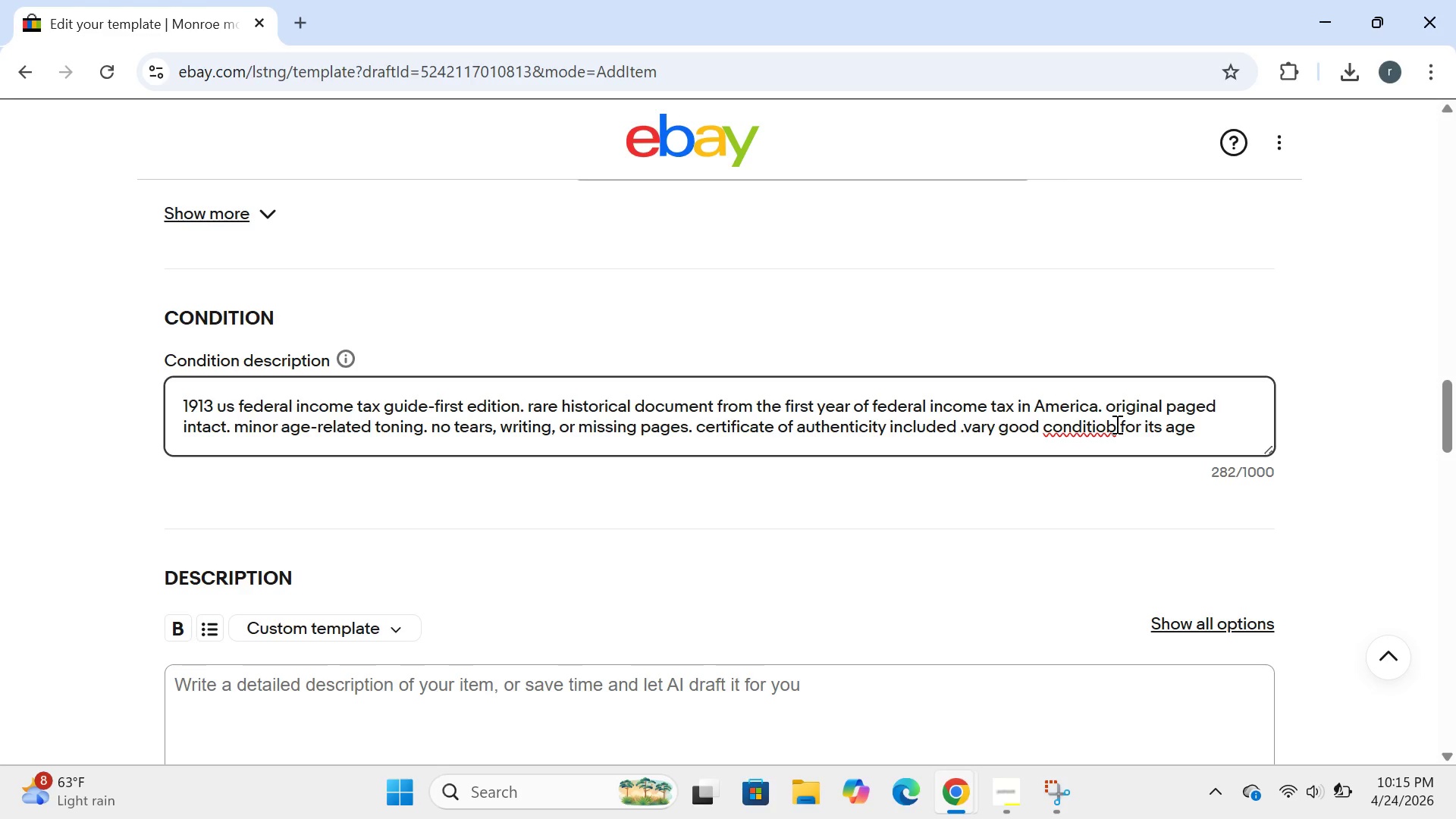 
left_click([1116, 424])
 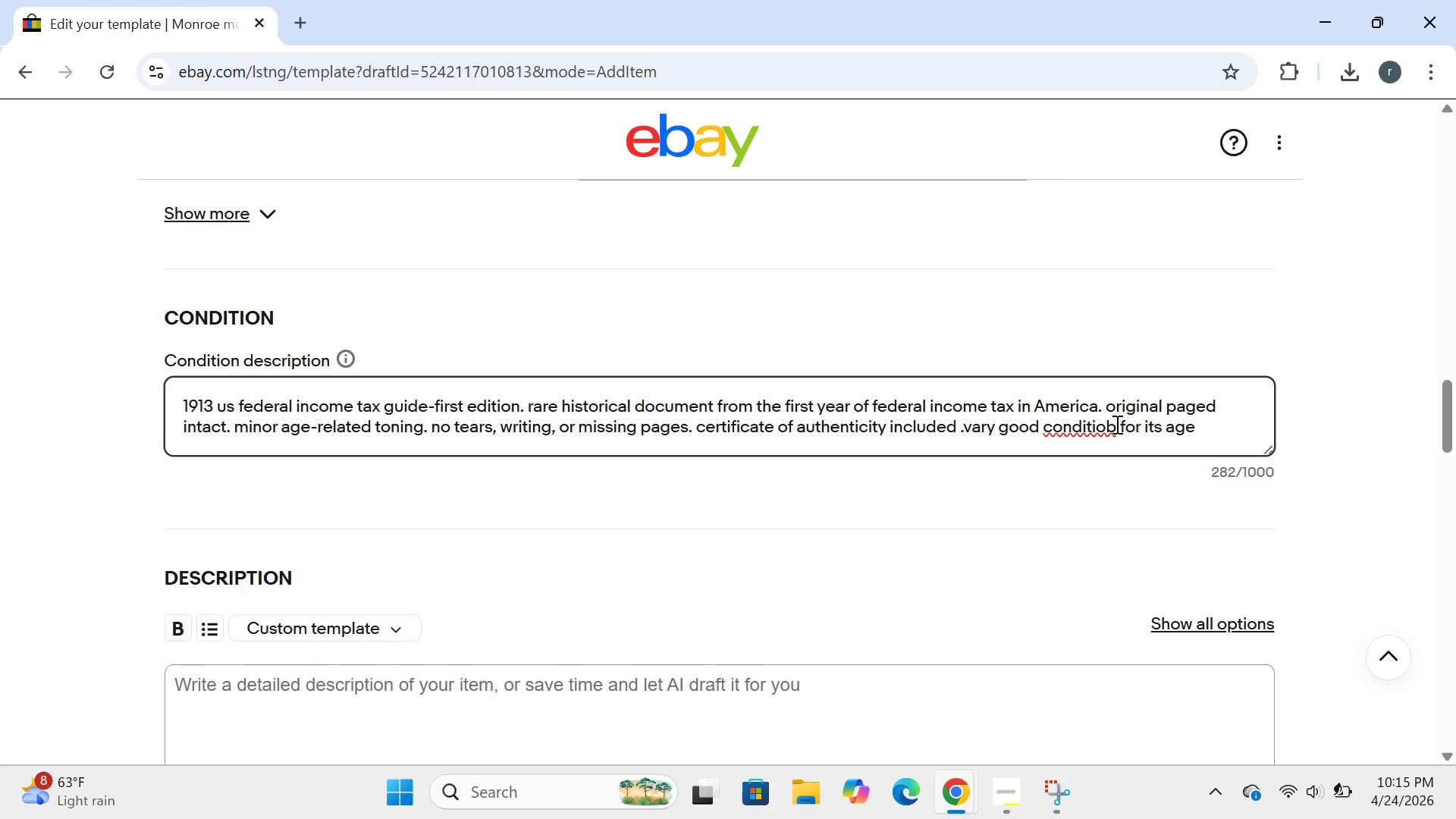 
key(Backspace)
 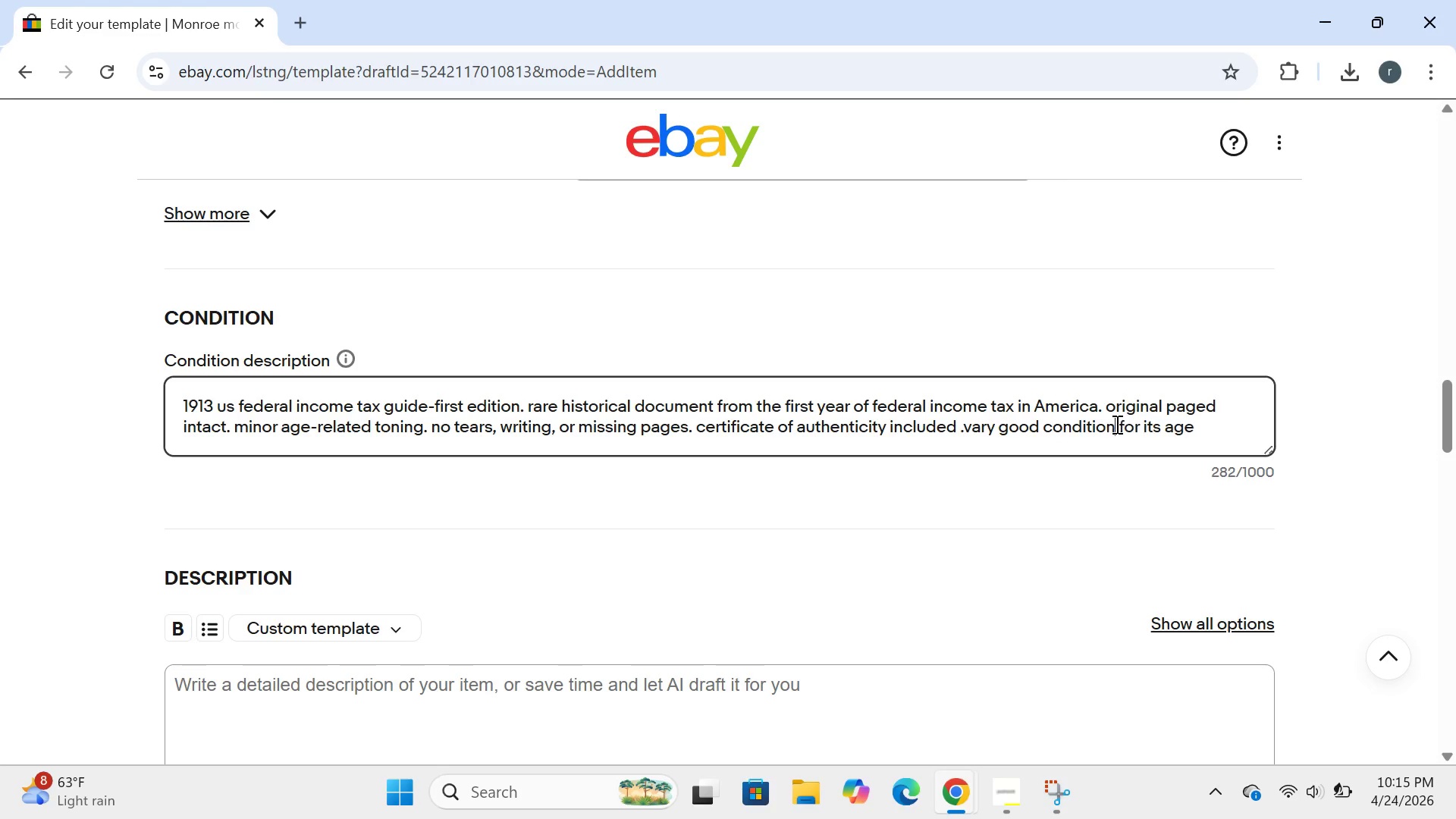 
key(N)
 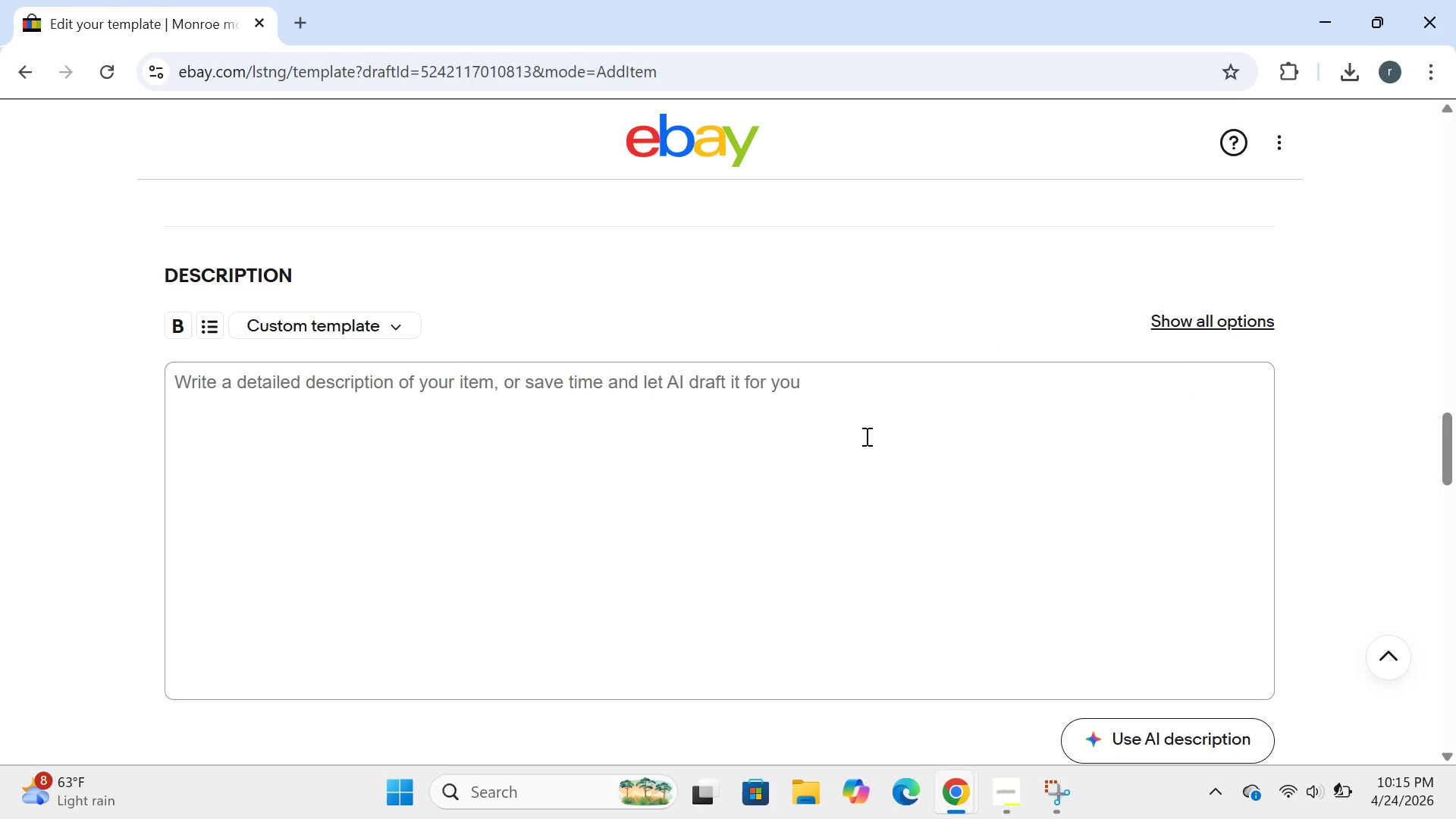 
wait(6.5)
 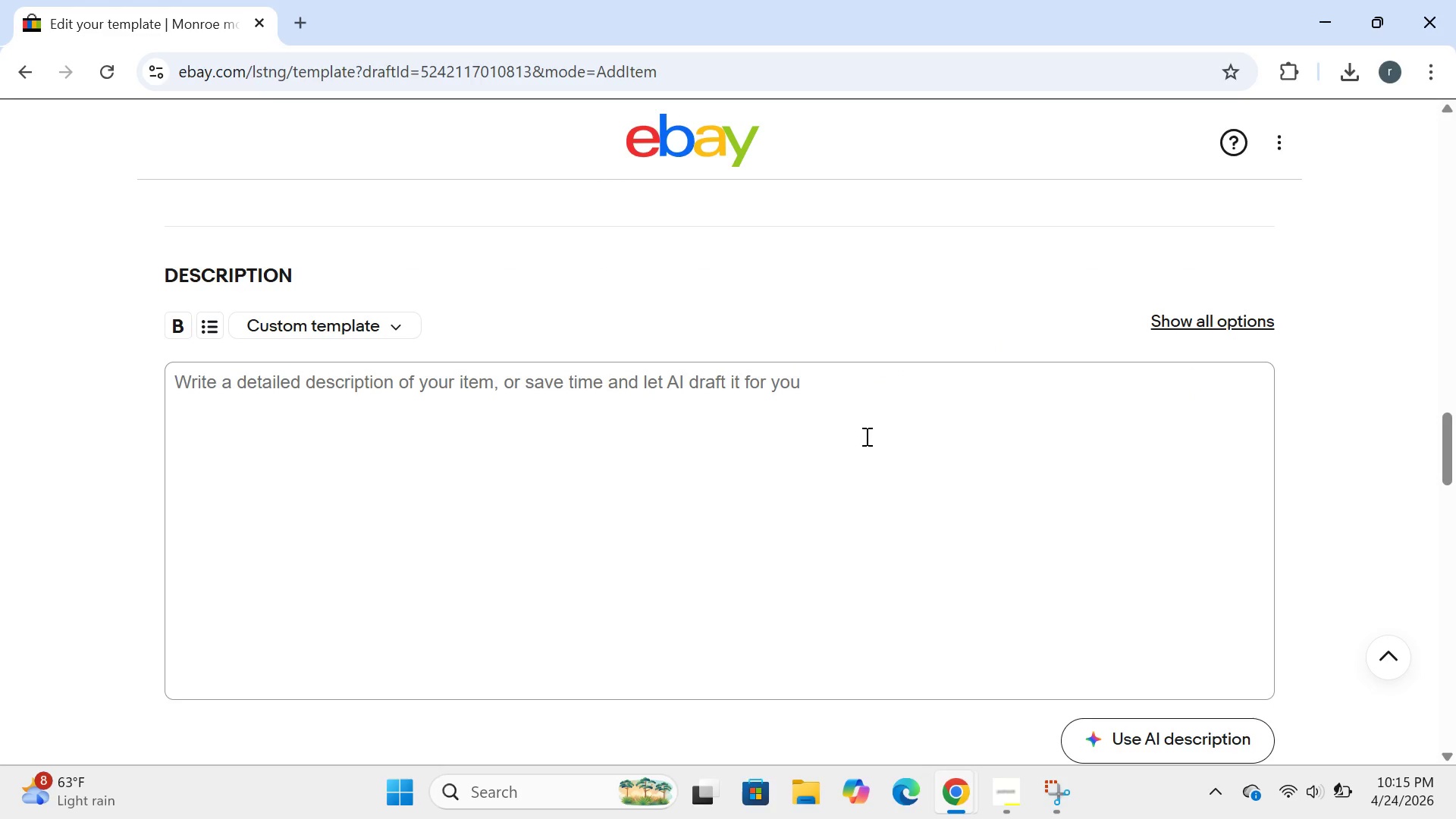 
left_click([338, 394])
 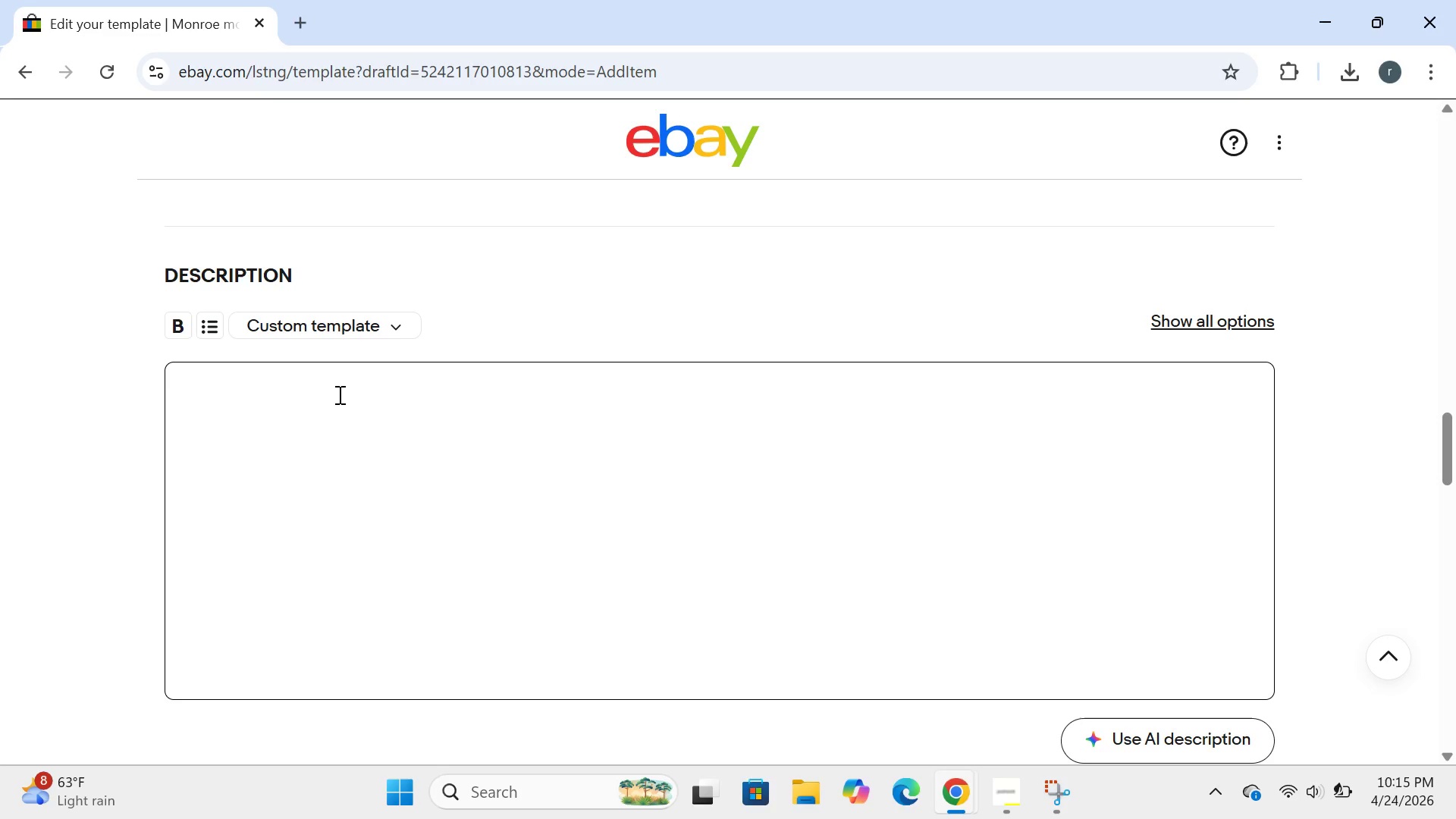 
type(certu)
key(Backspace)
type(ificate of authenticitty)
key(Backspace)
key(Backspace)
type(y included.)
 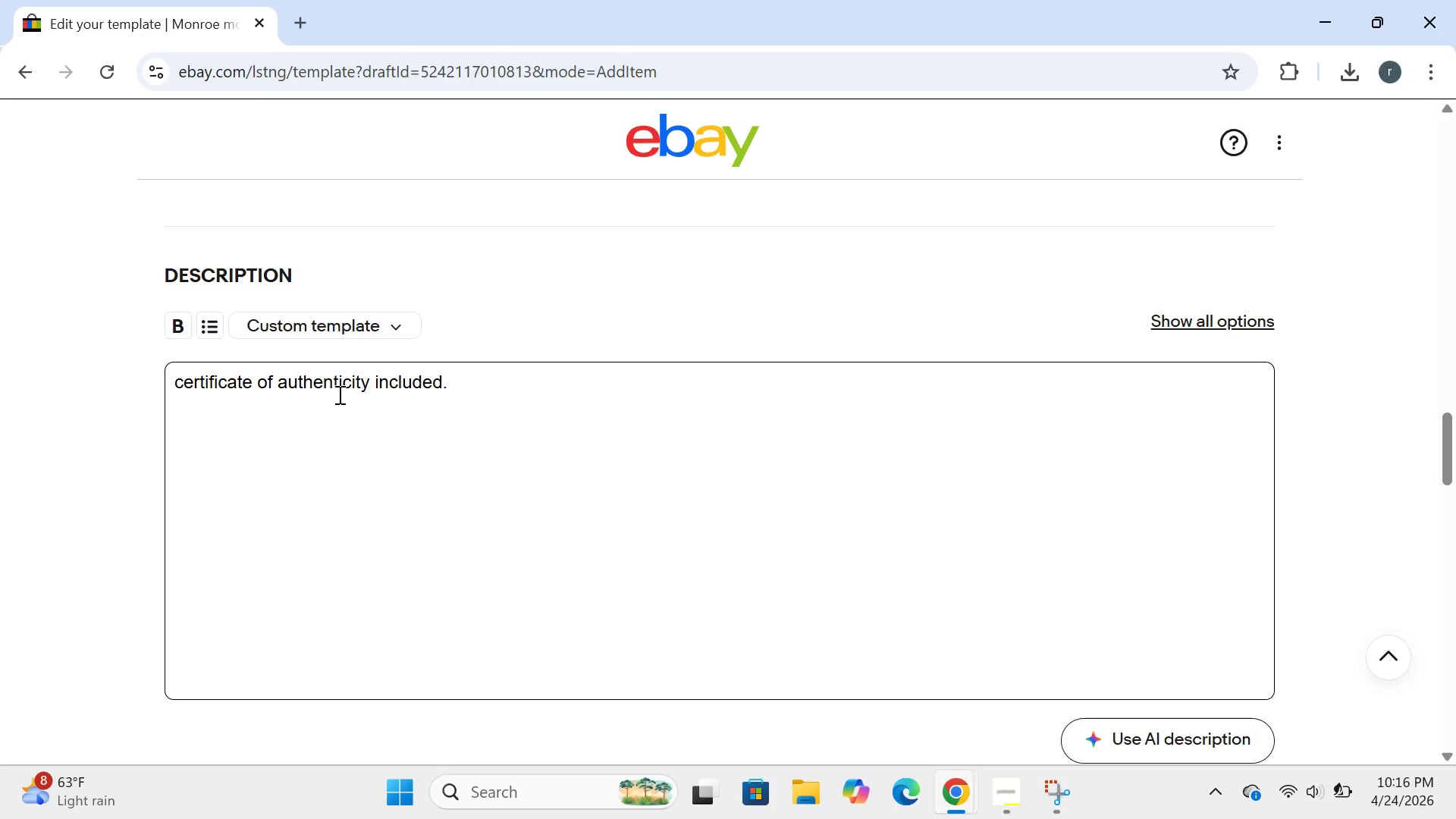 
key(Enter)
 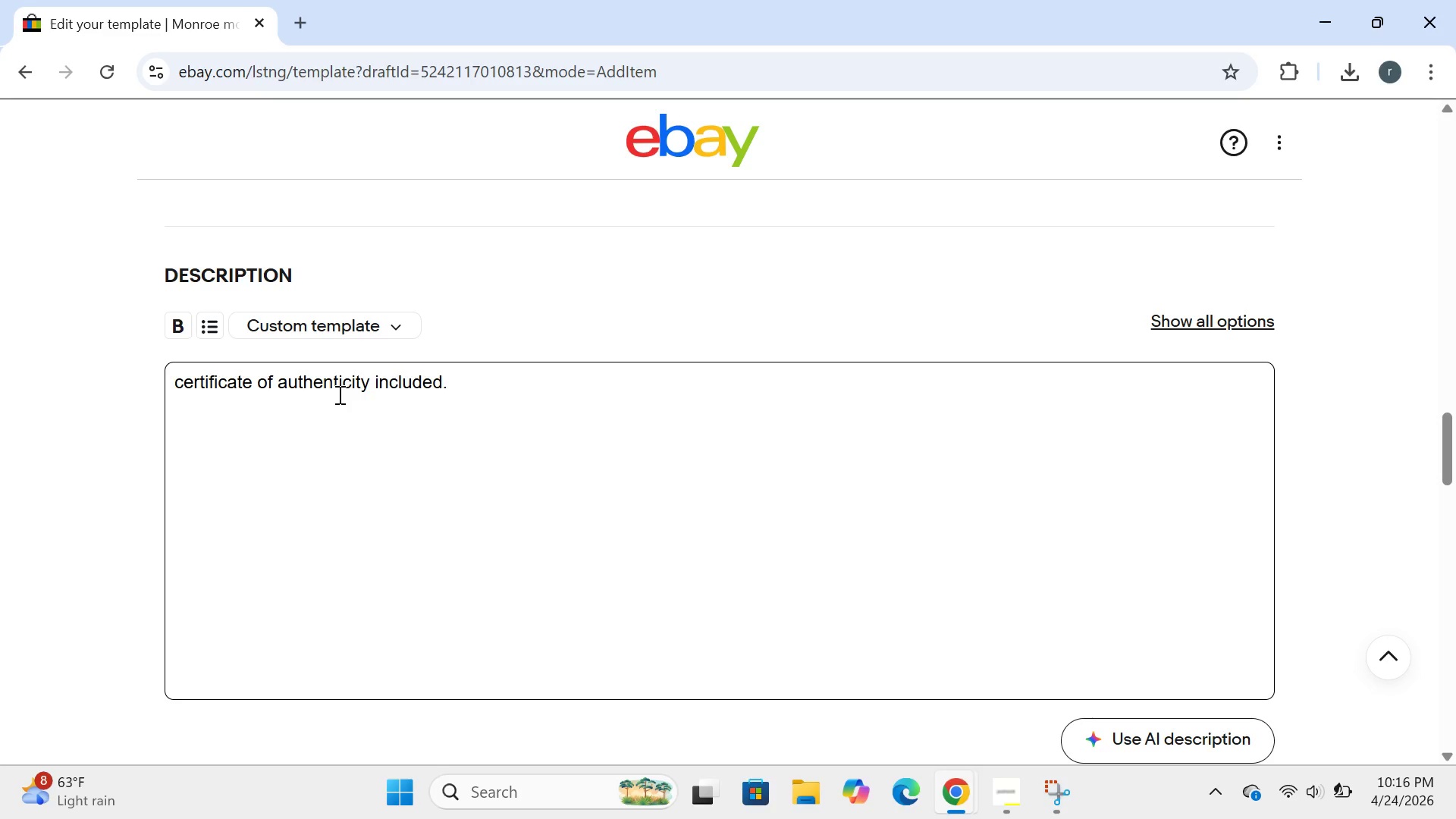 
type(1913 us federal income )
 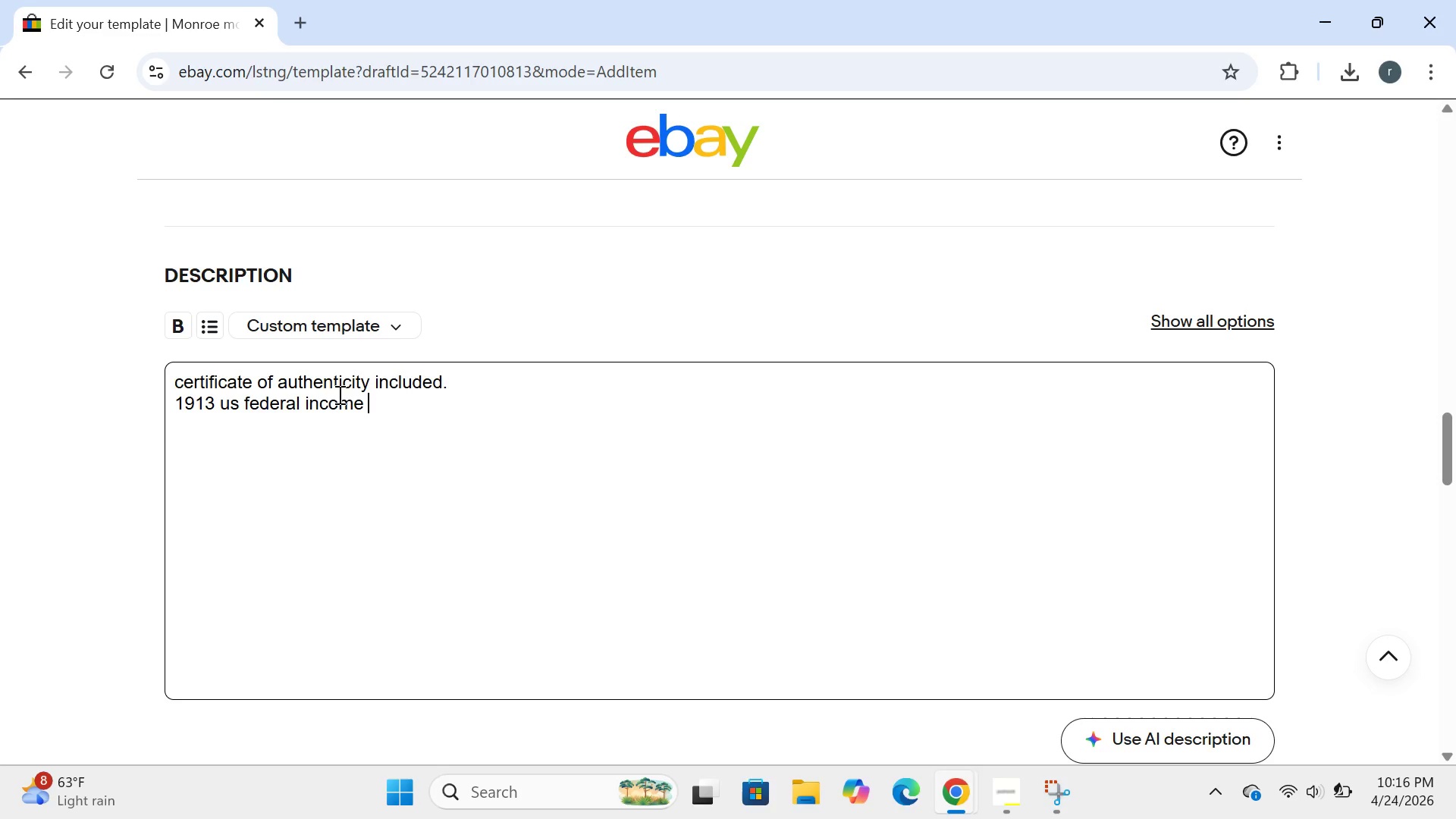 
type(tax guide-firstedition)
 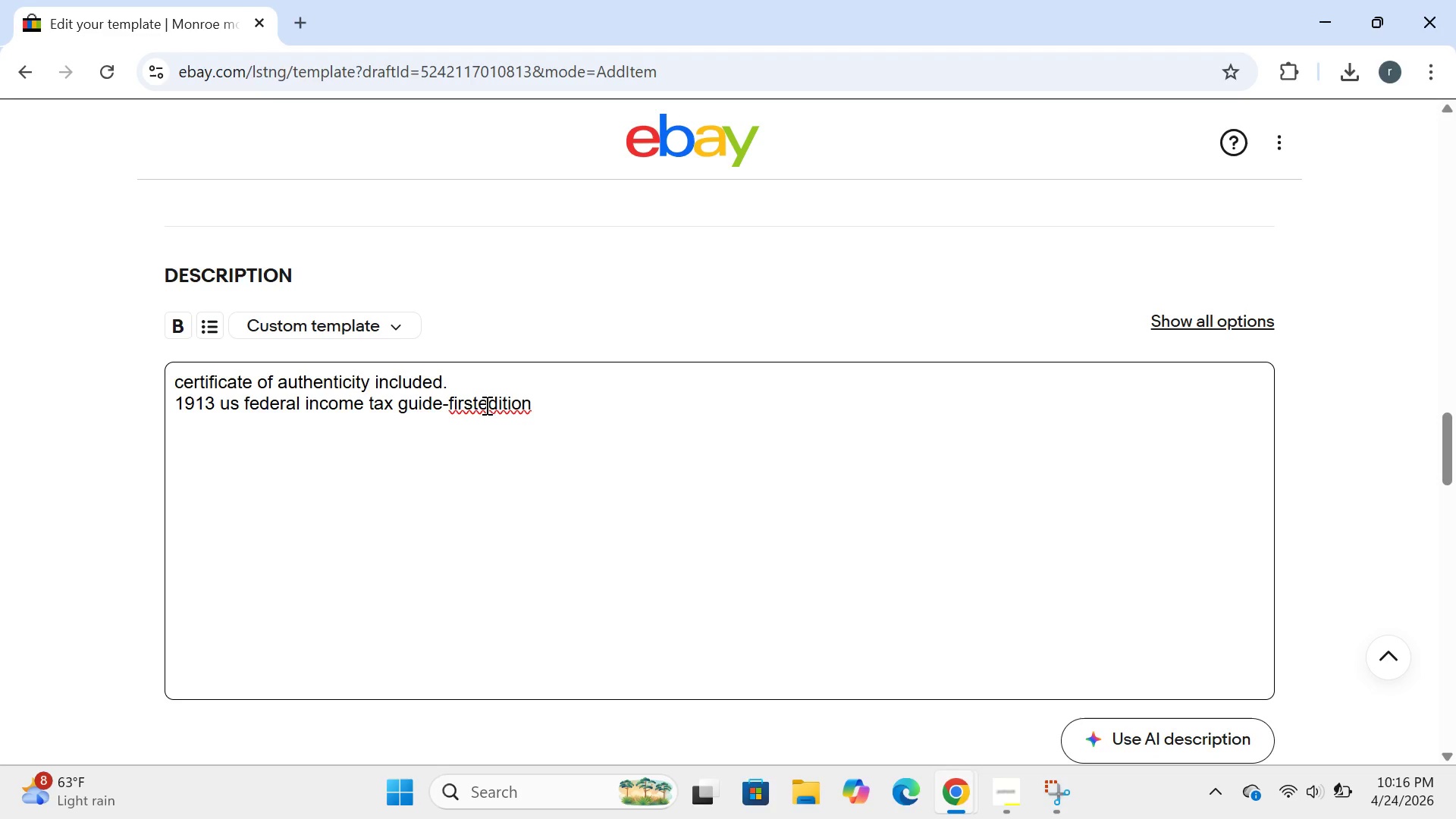 
left_click([479, 405])
 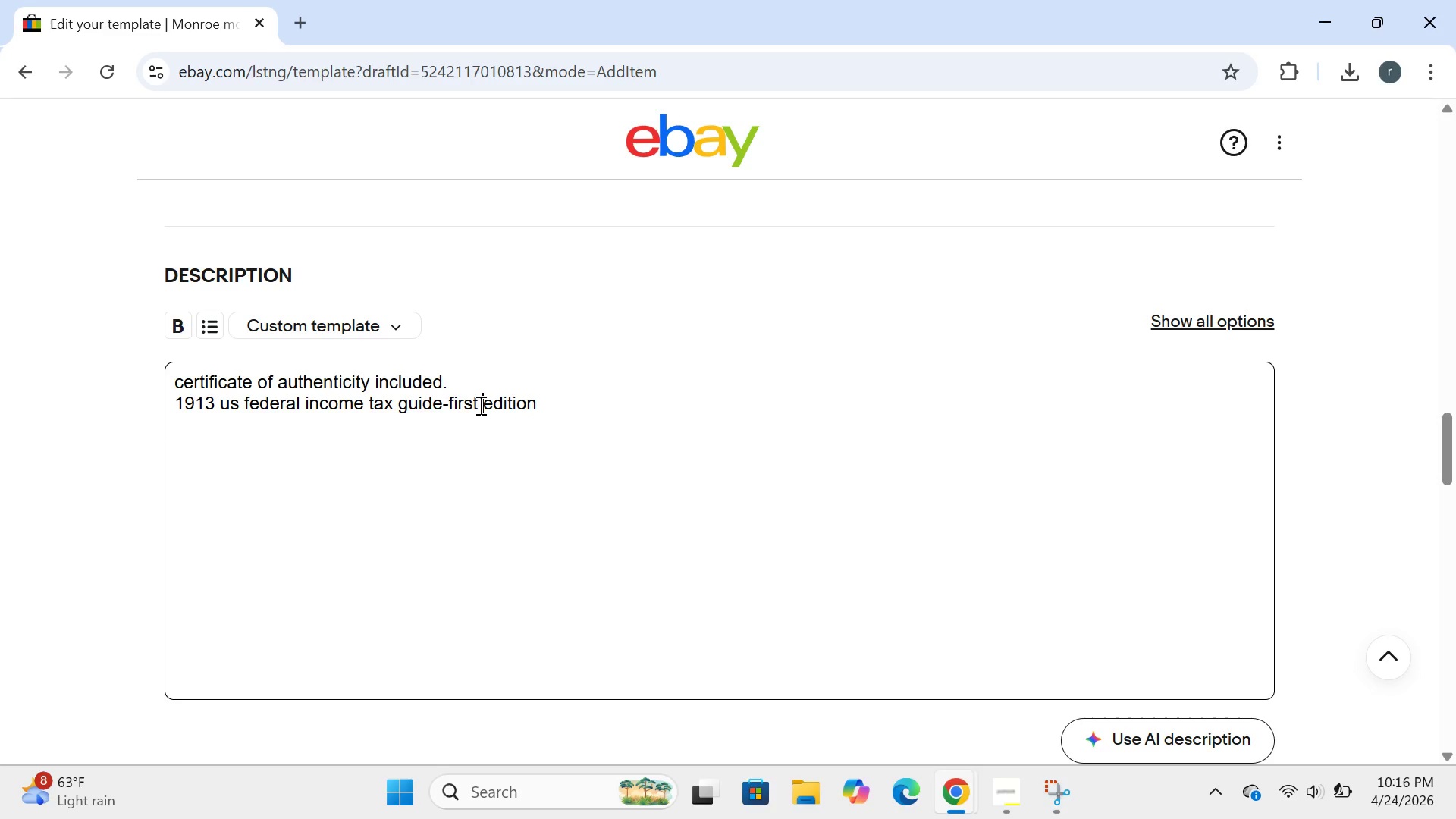 
key(Space)
 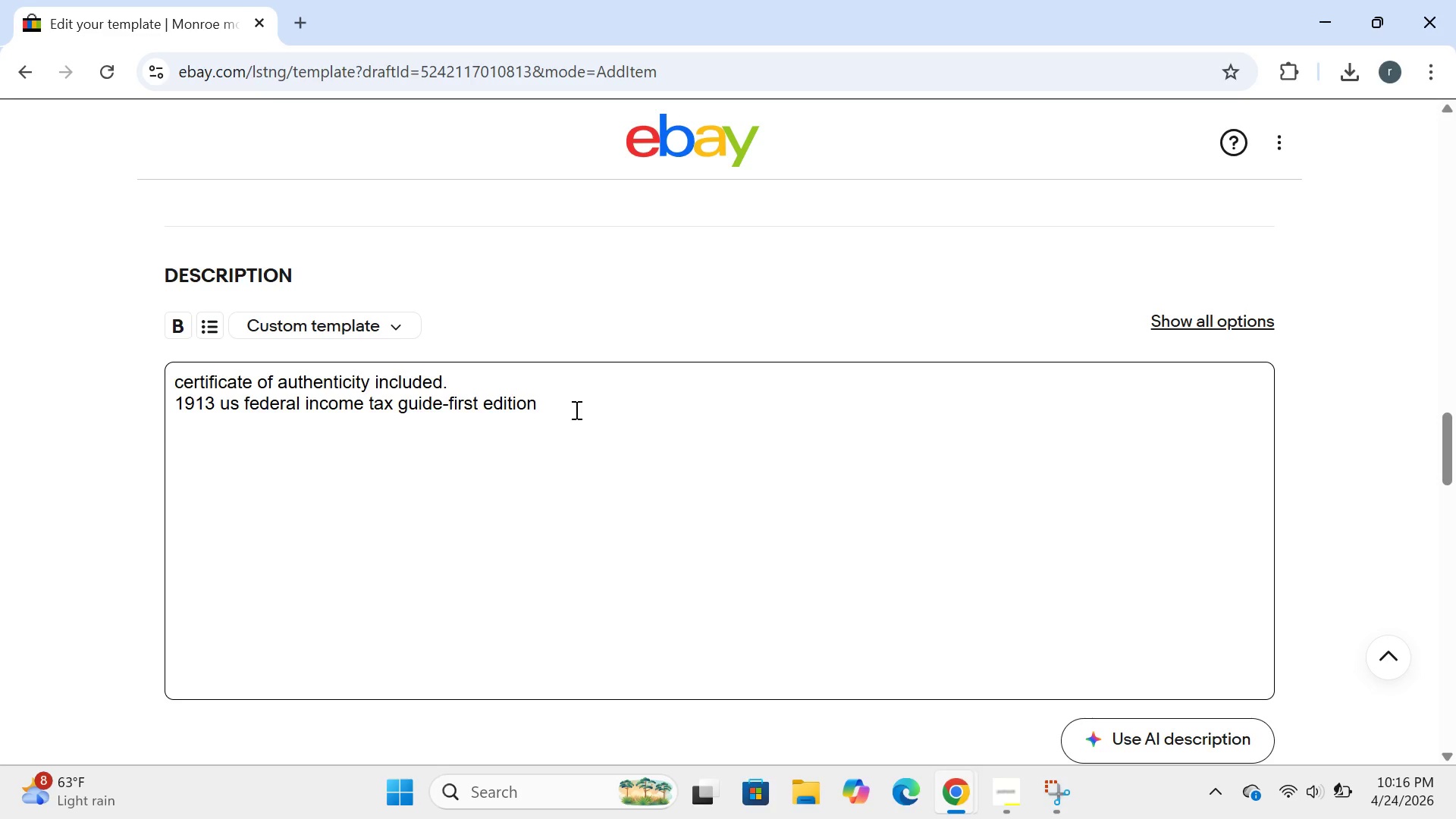 
left_click([575, 410])
 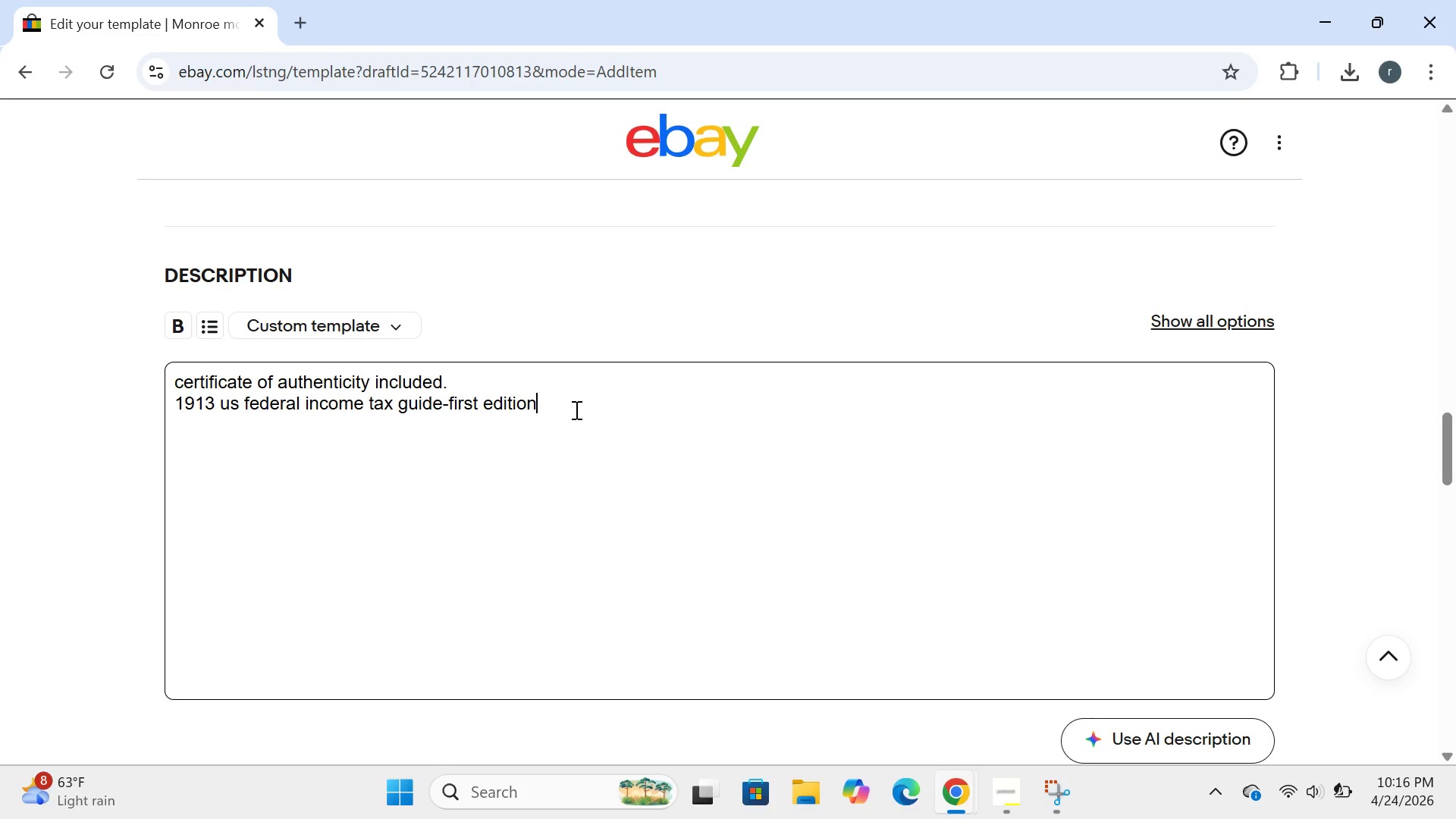 
type(. rare historical document from the first)
 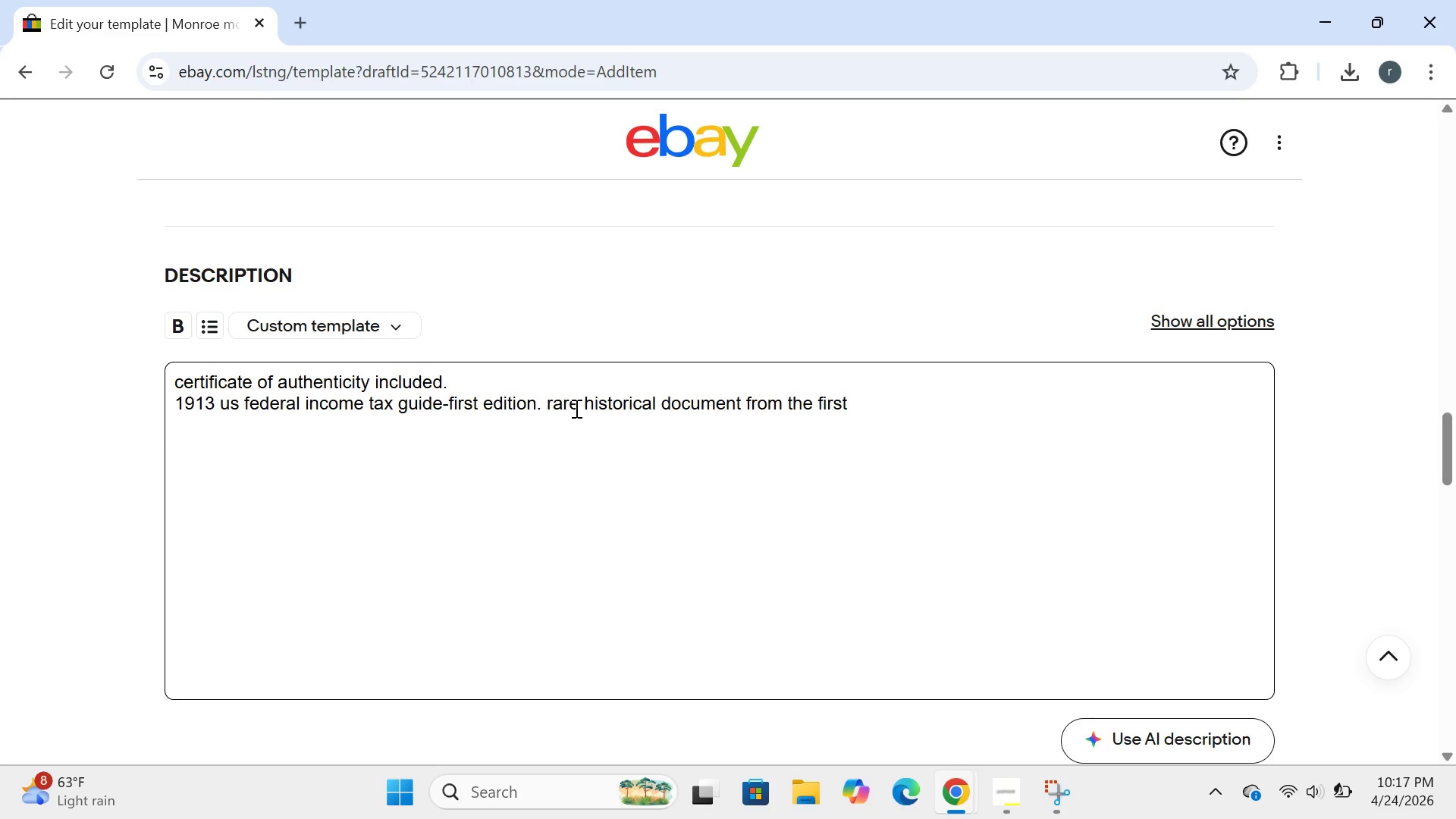 
type( year of federal income )
 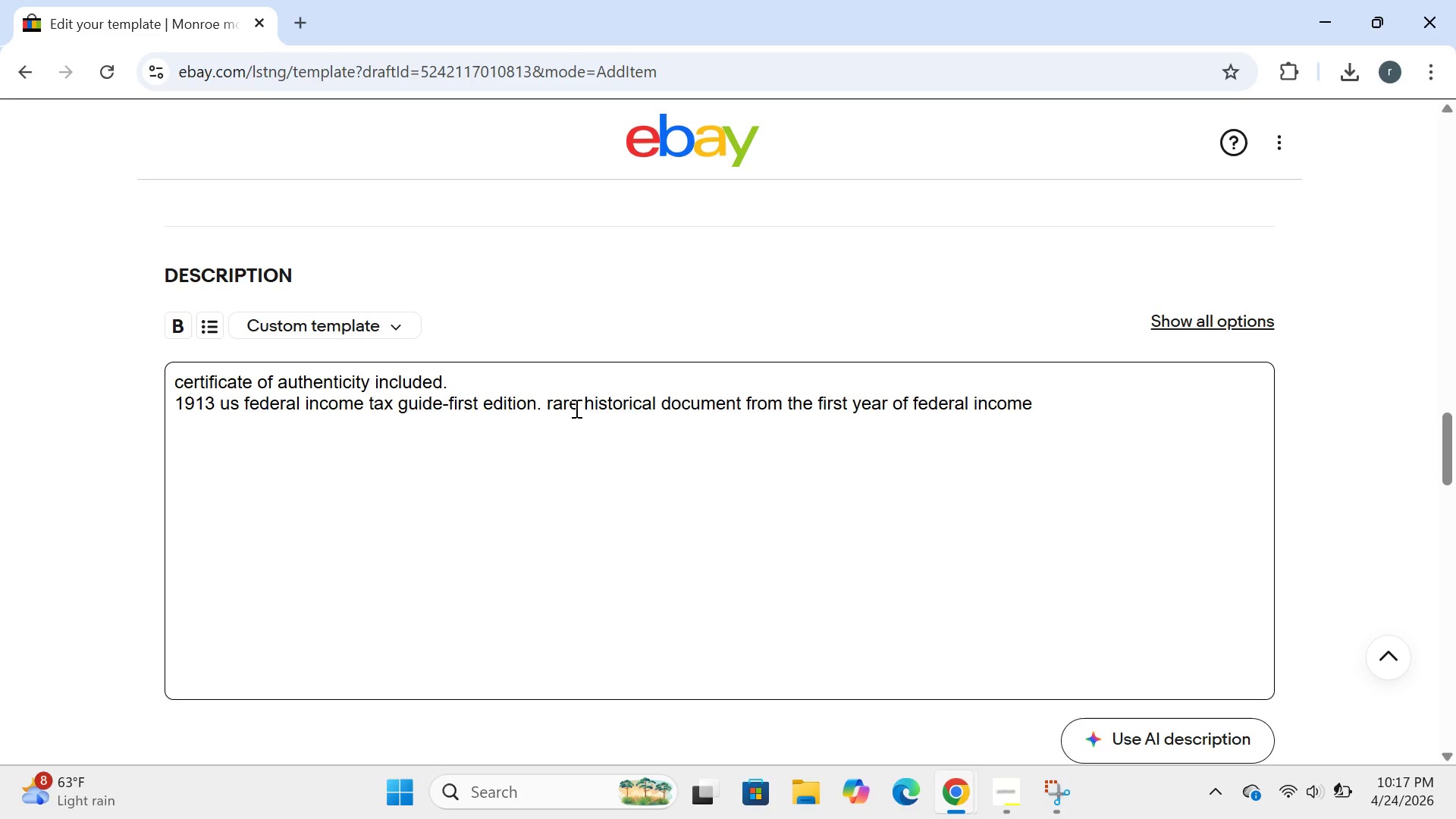 
wait(6.53)
 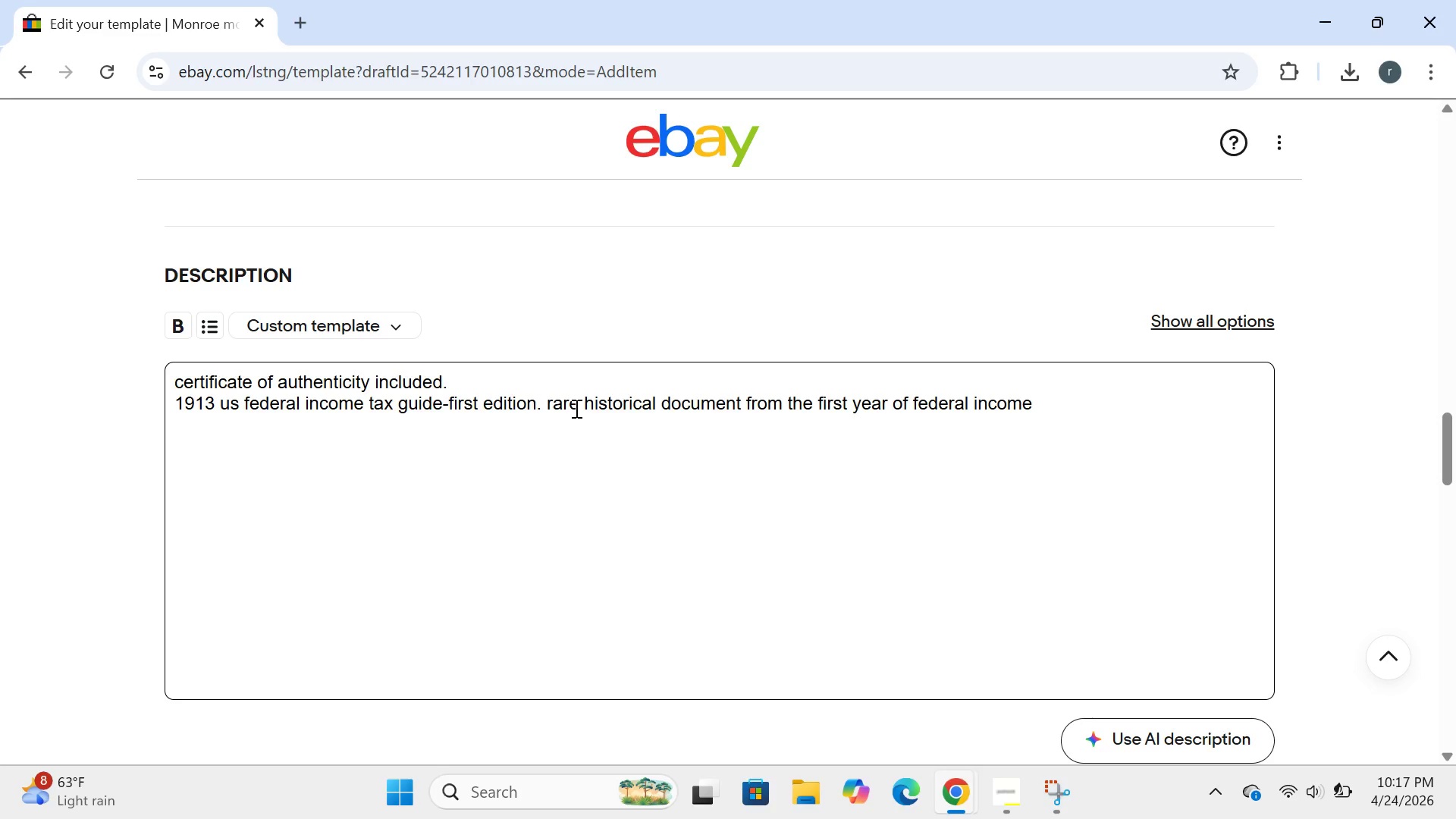 
type(tax in america. orign)
 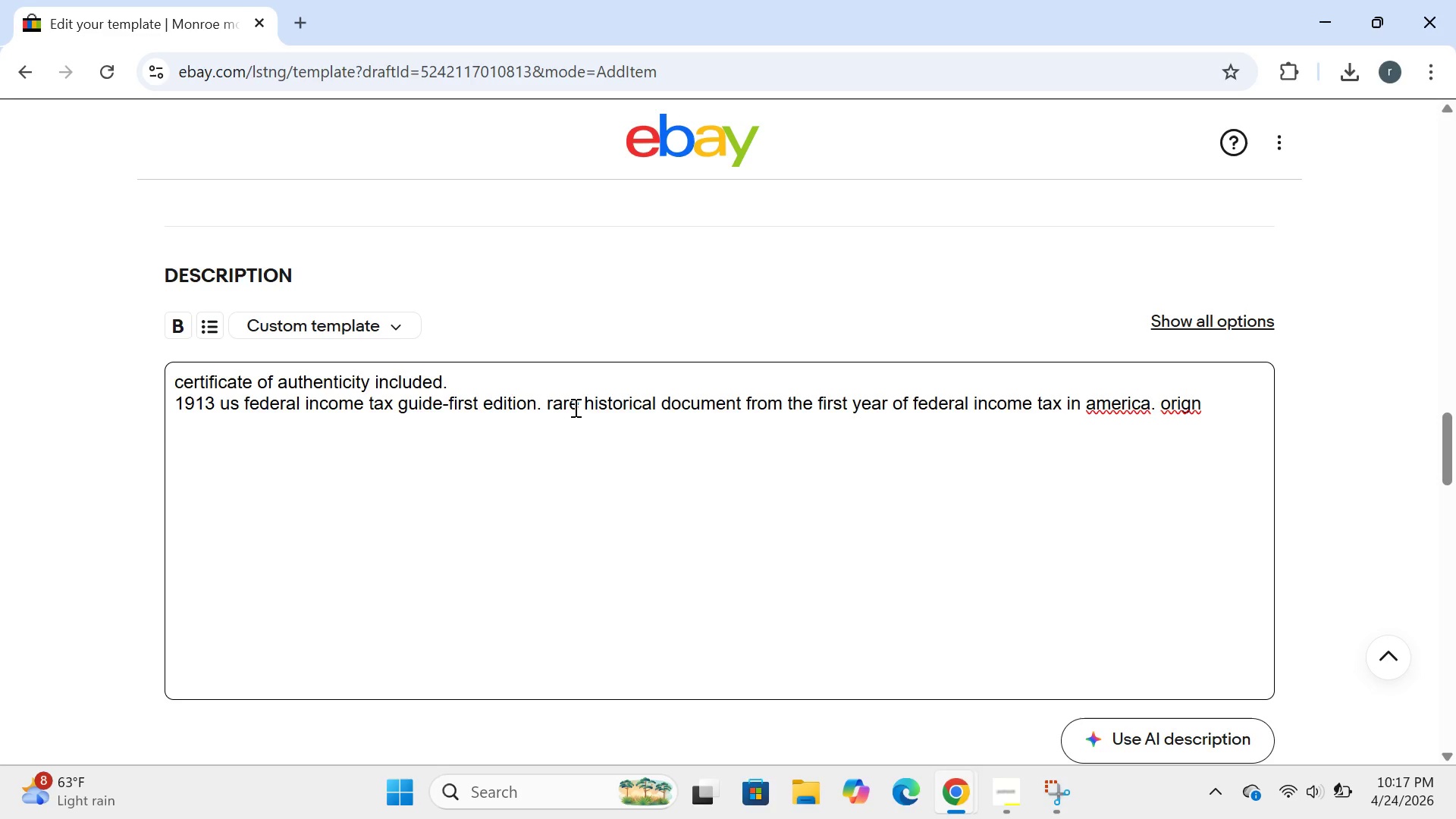 
wait(5.23)
 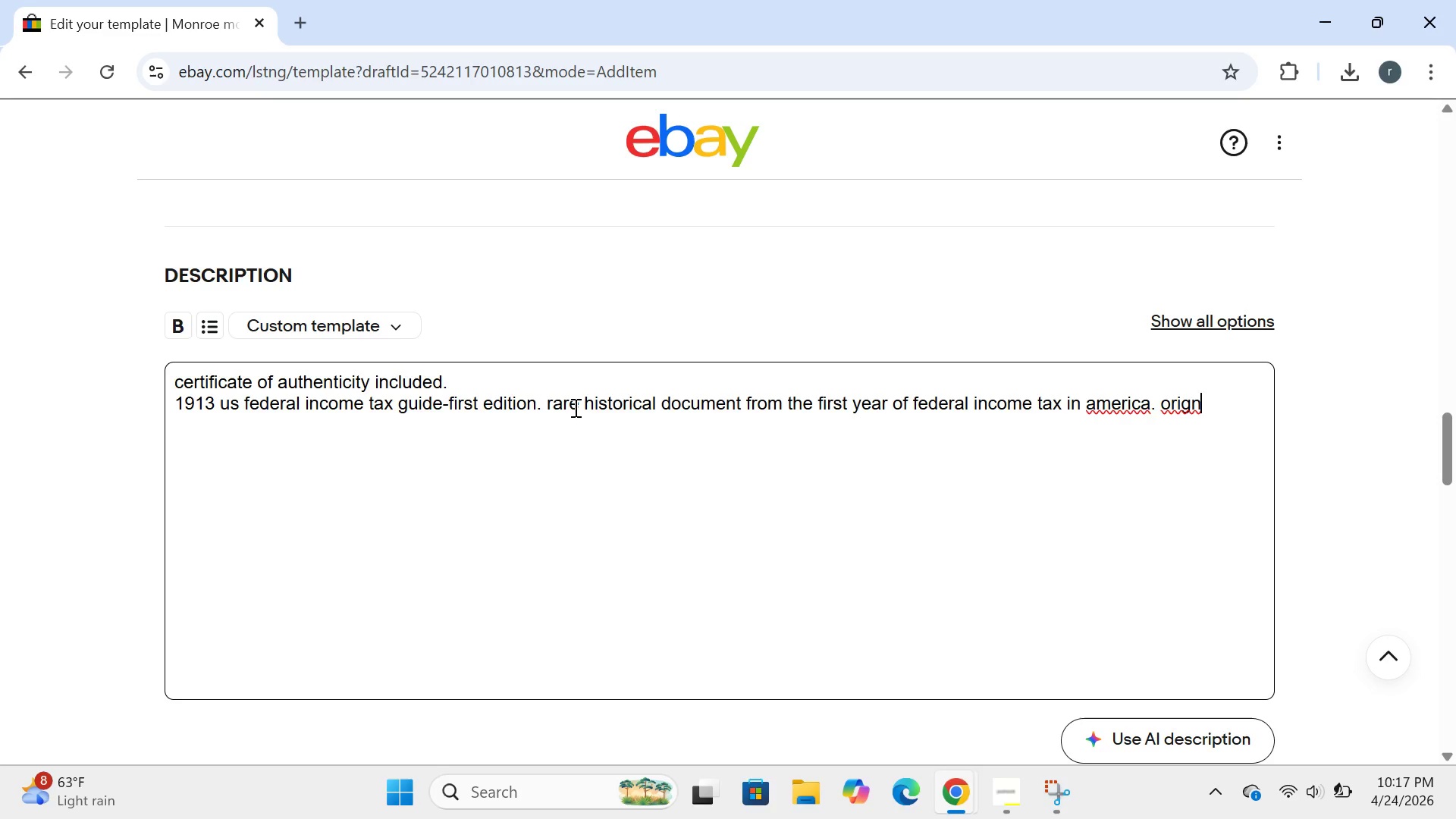 
key(Backspace)
type(o)
key(Backspace)
type(inal)
 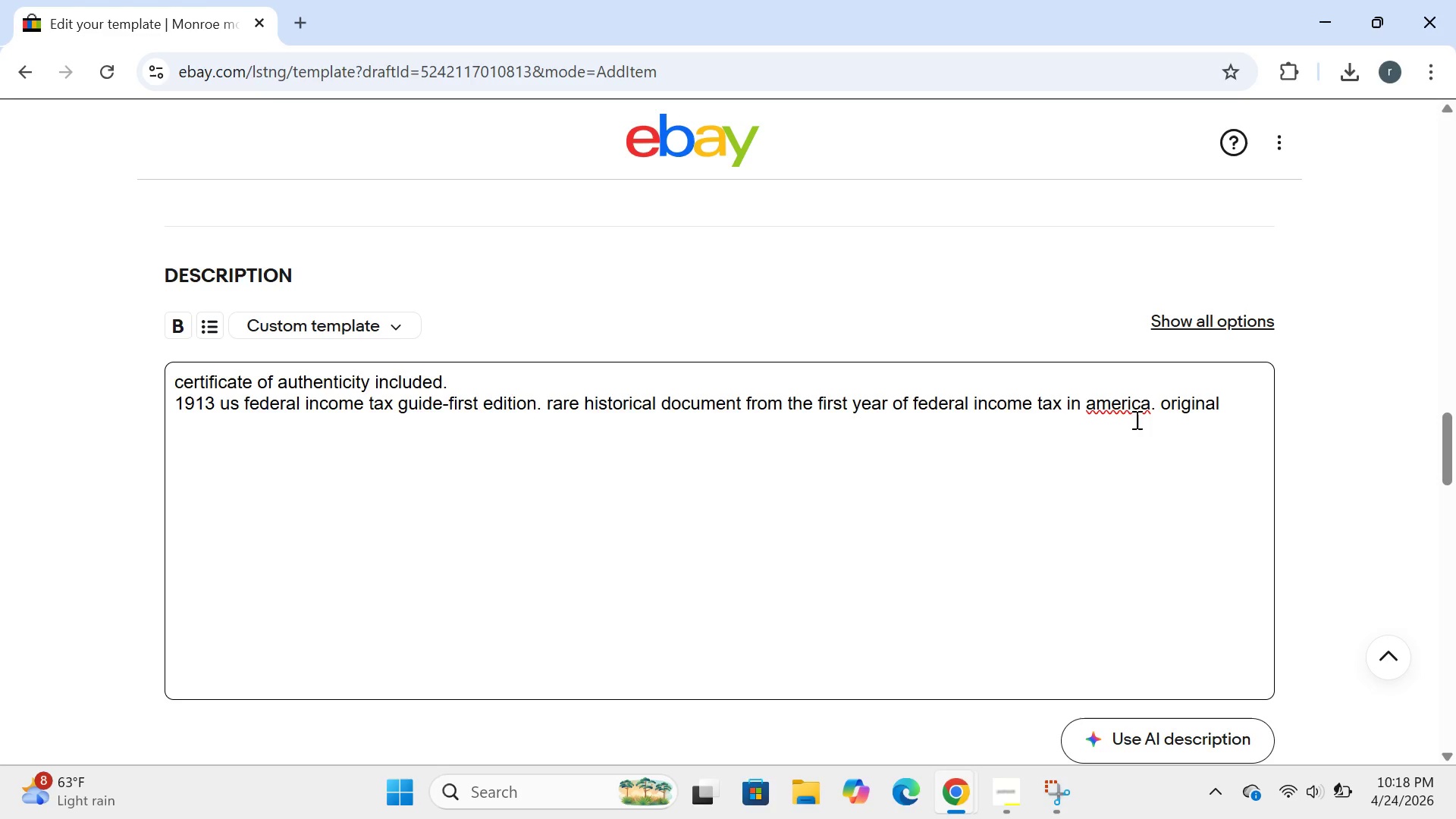 
wait(6.23)
 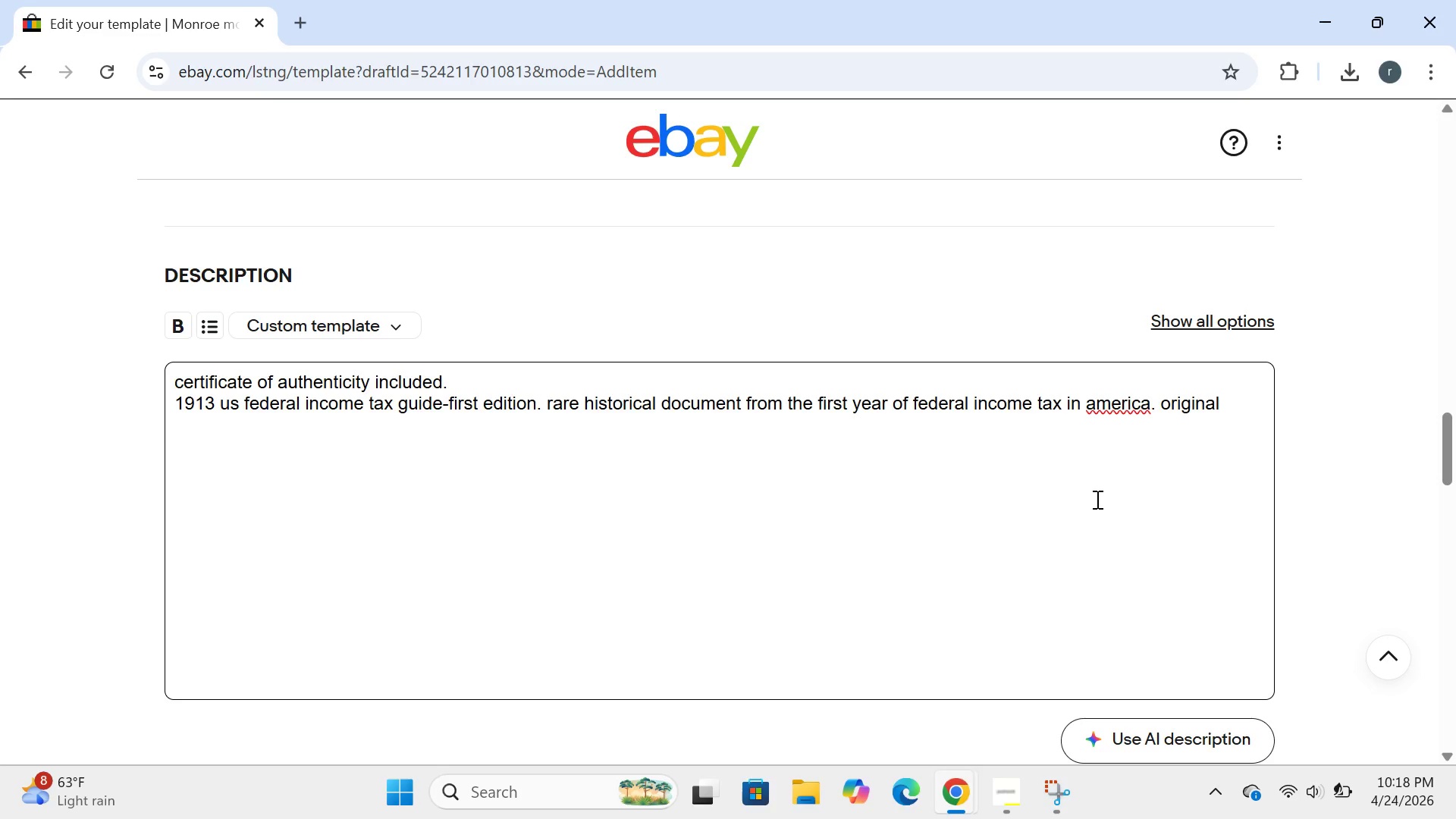 
left_click([1093, 406])
 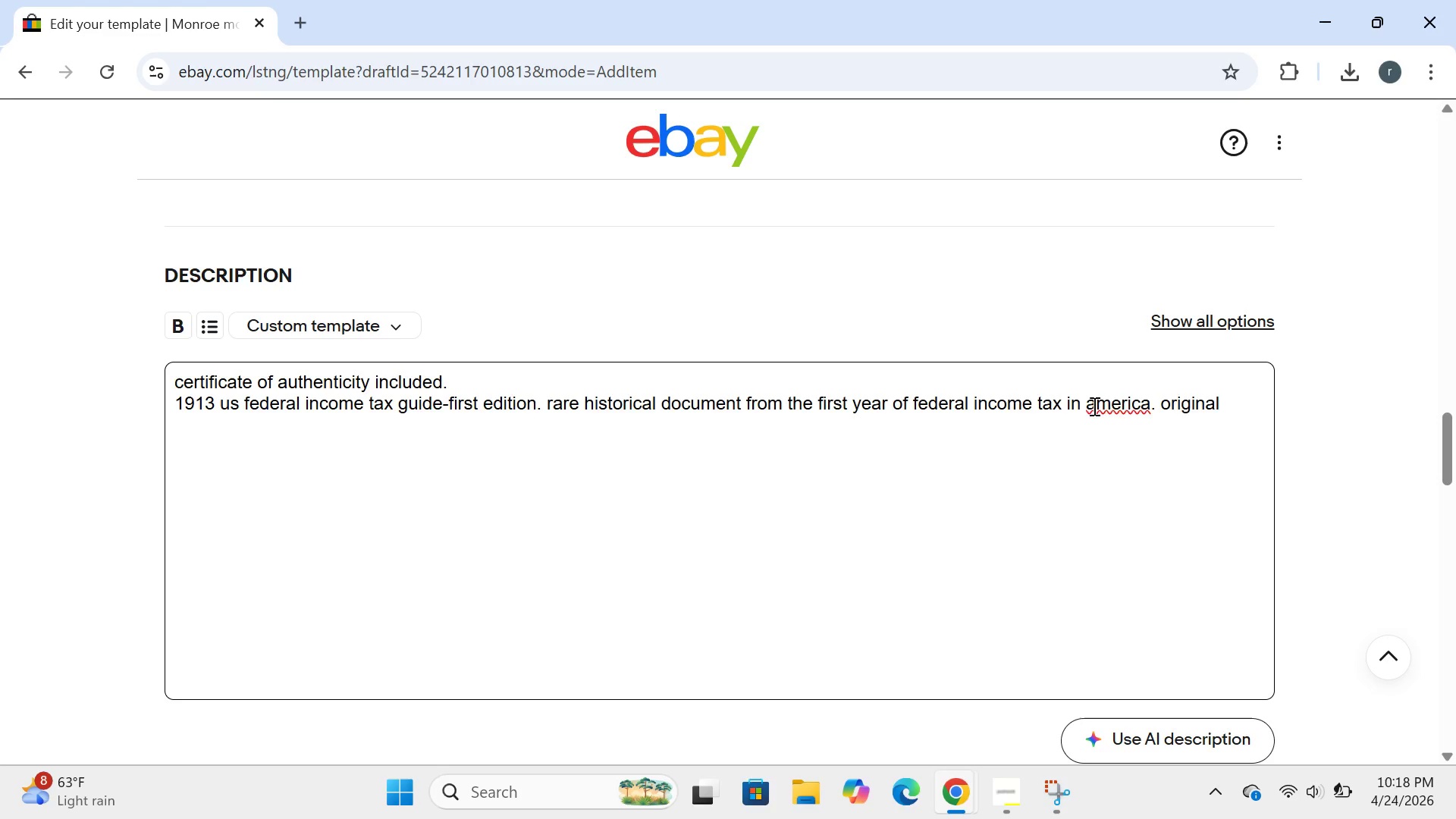 
key(Backspace)
 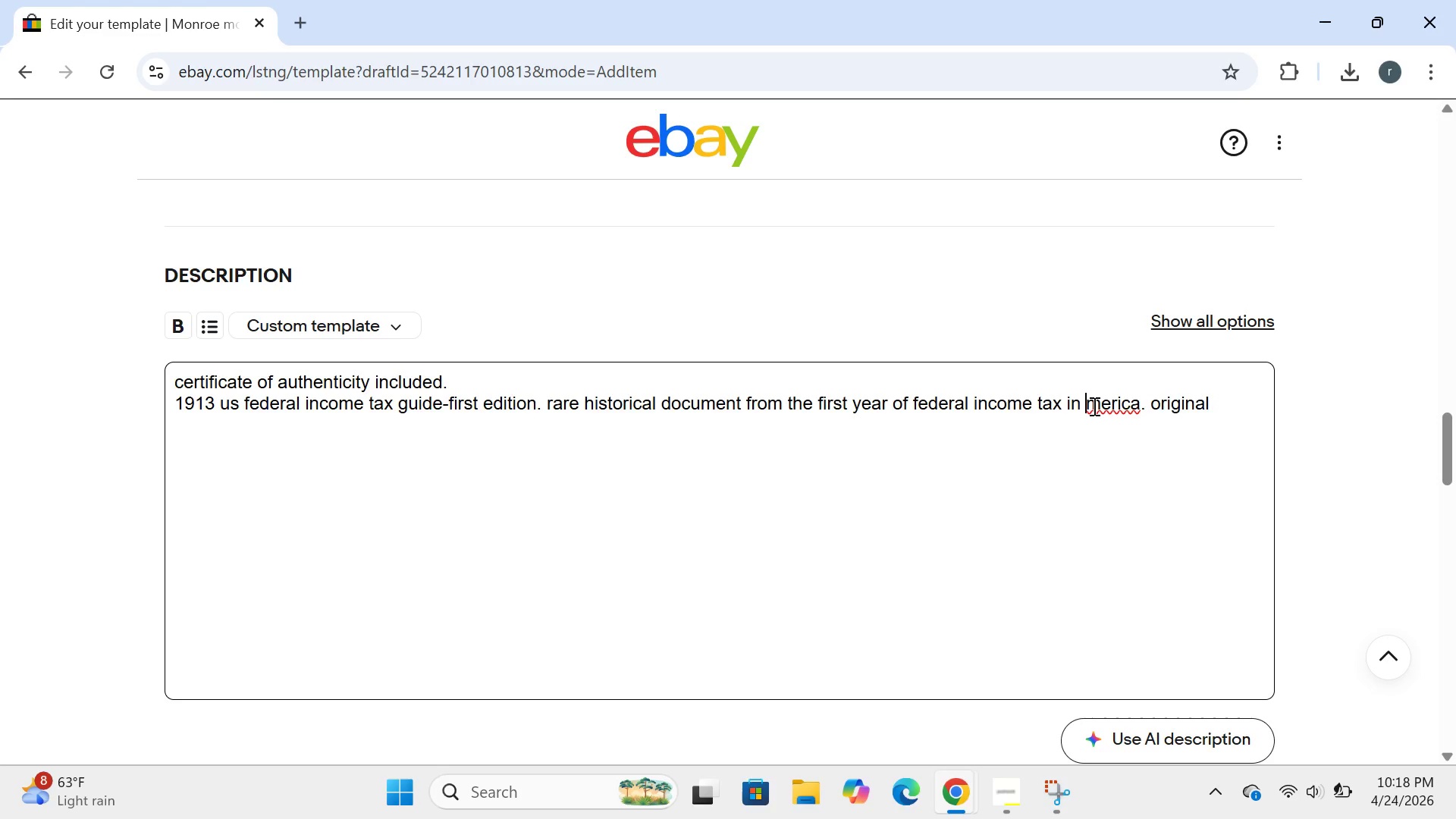 
key(CapsLock)
 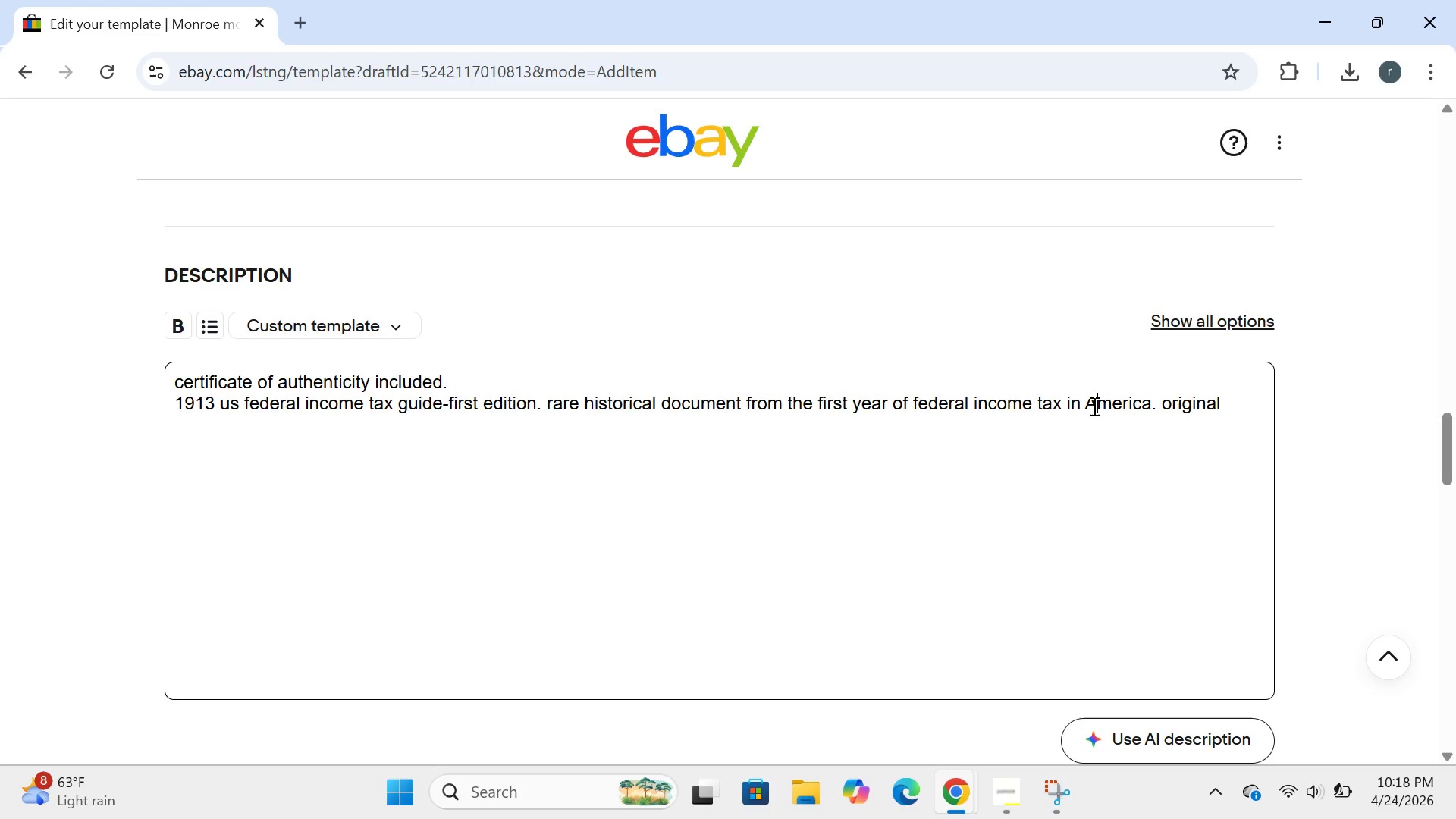 
key(A)
 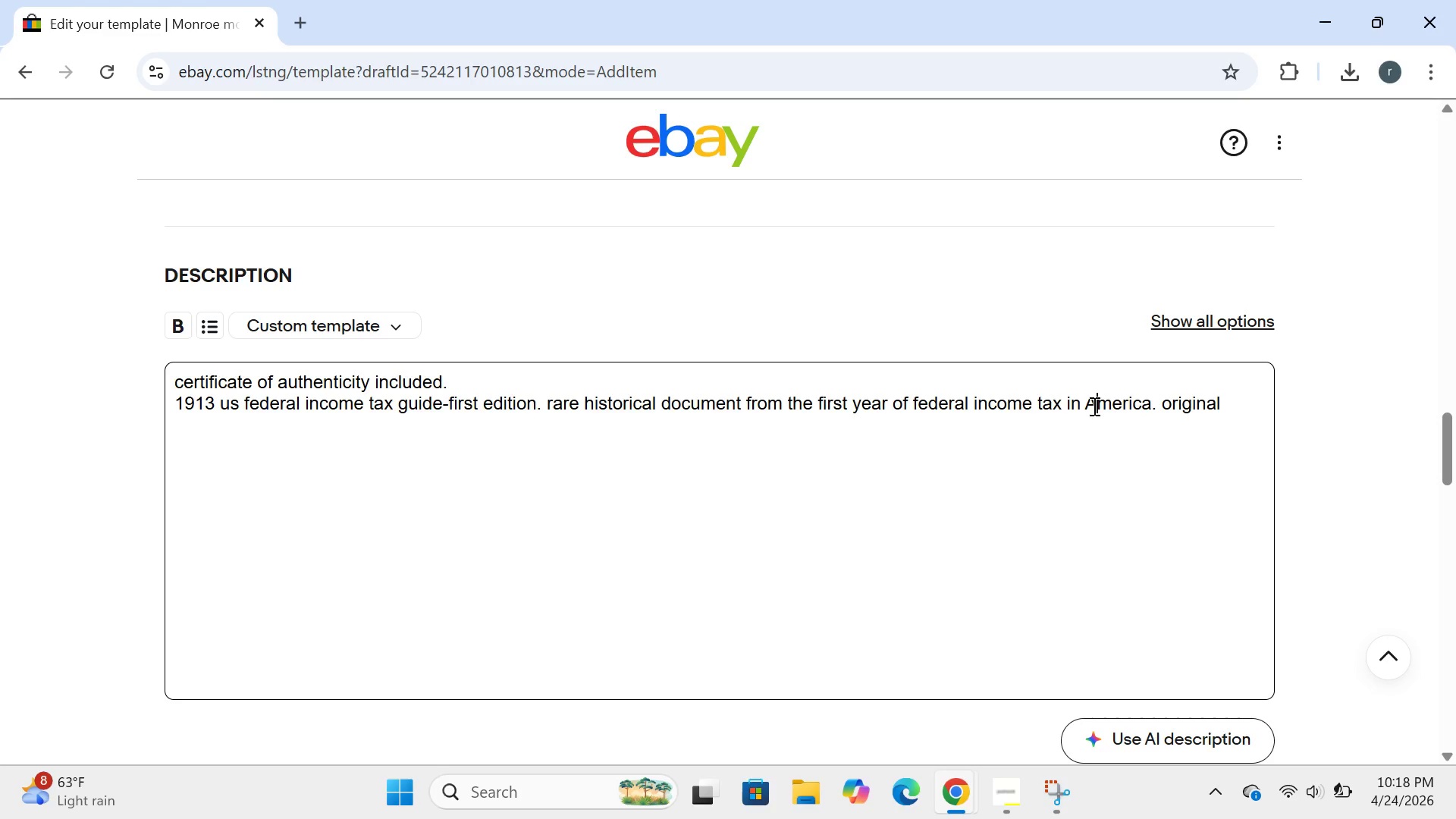 
key(CapsLock)
 